 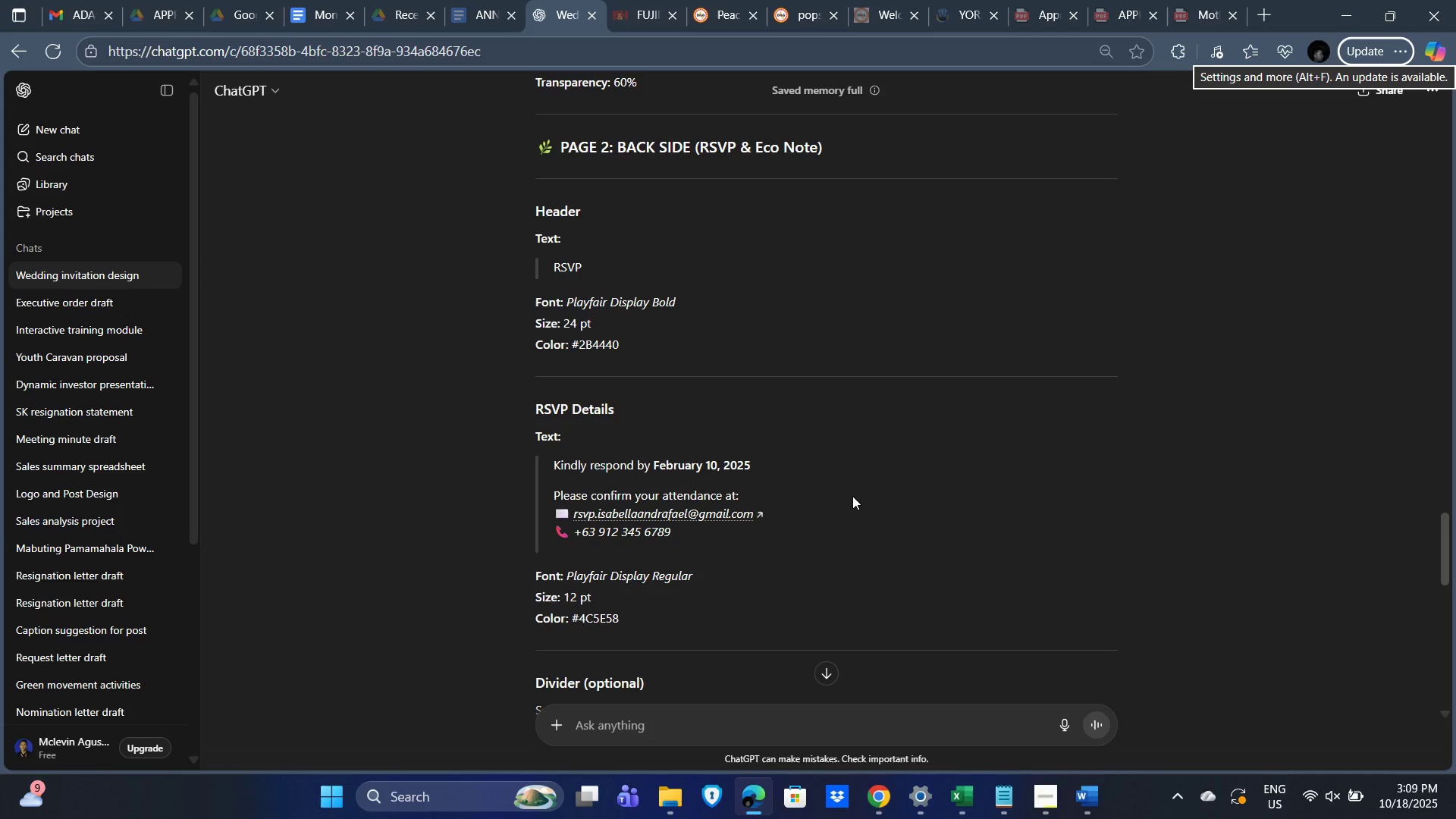 
scroll: coordinate [739, 420], scroll_direction: down, amount: 6.0
 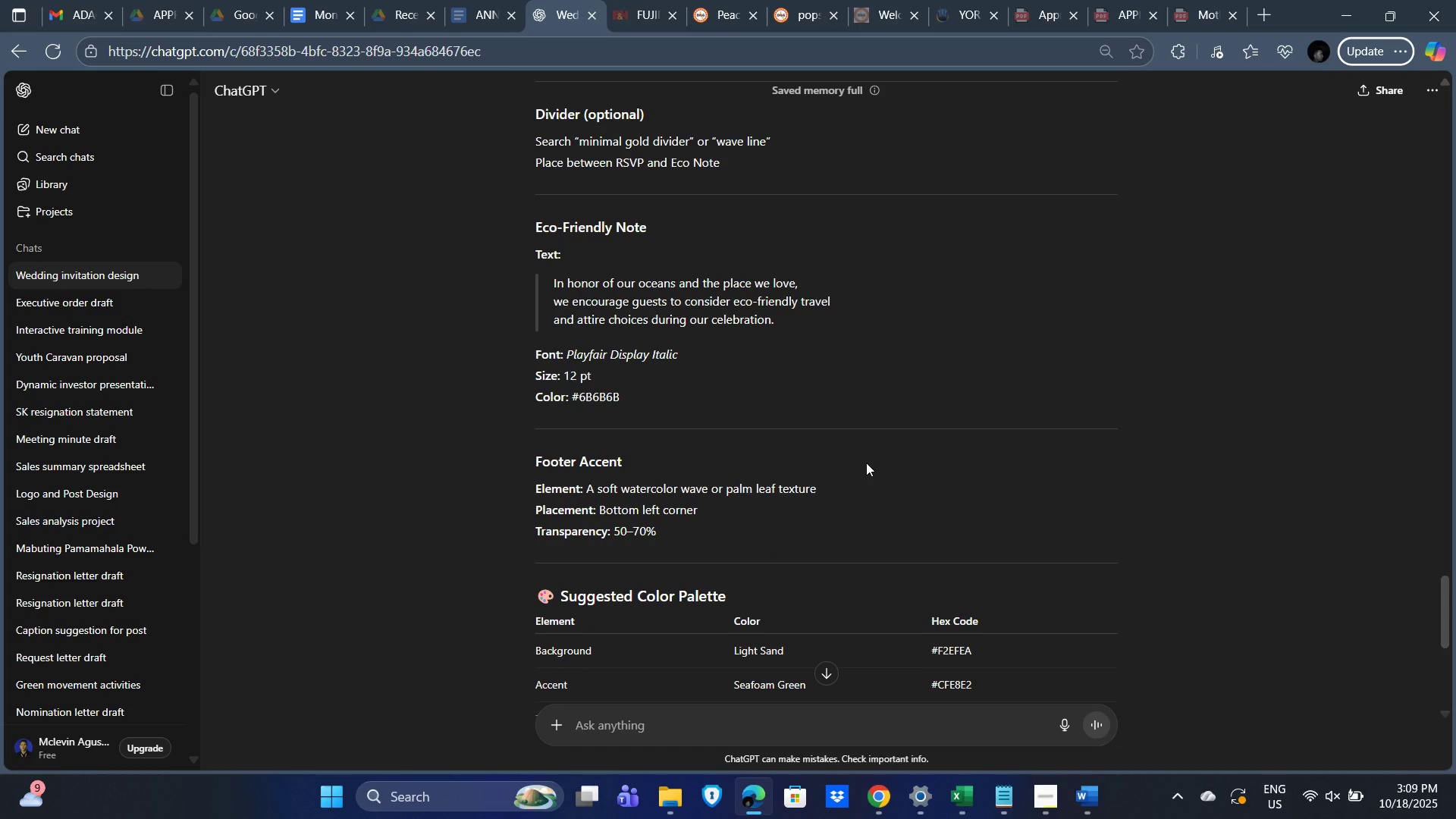 
scroll: coordinate [872, 469], scroll_direction: up, amount: 4.0
 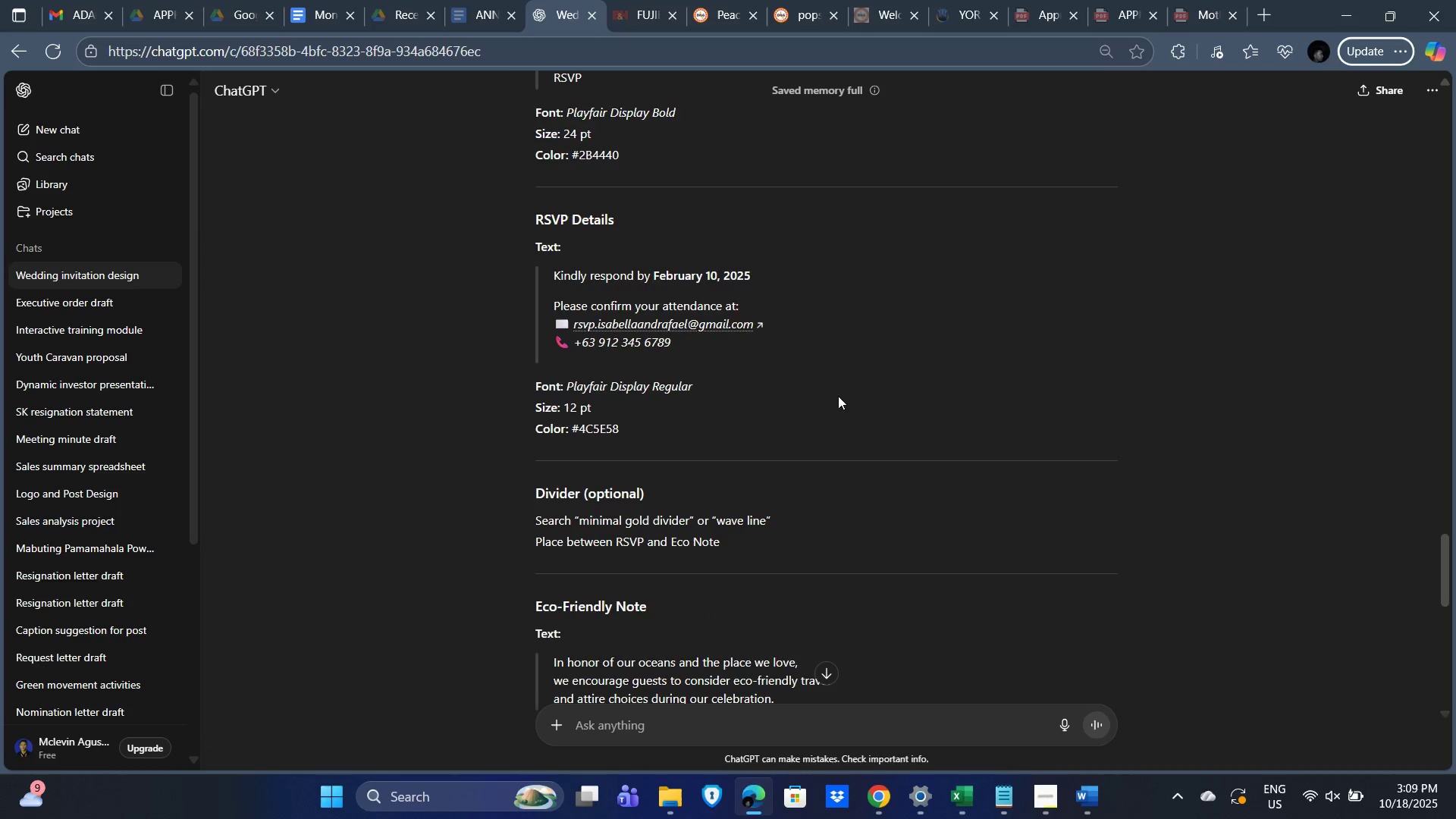 
key(Alt+Tab)
 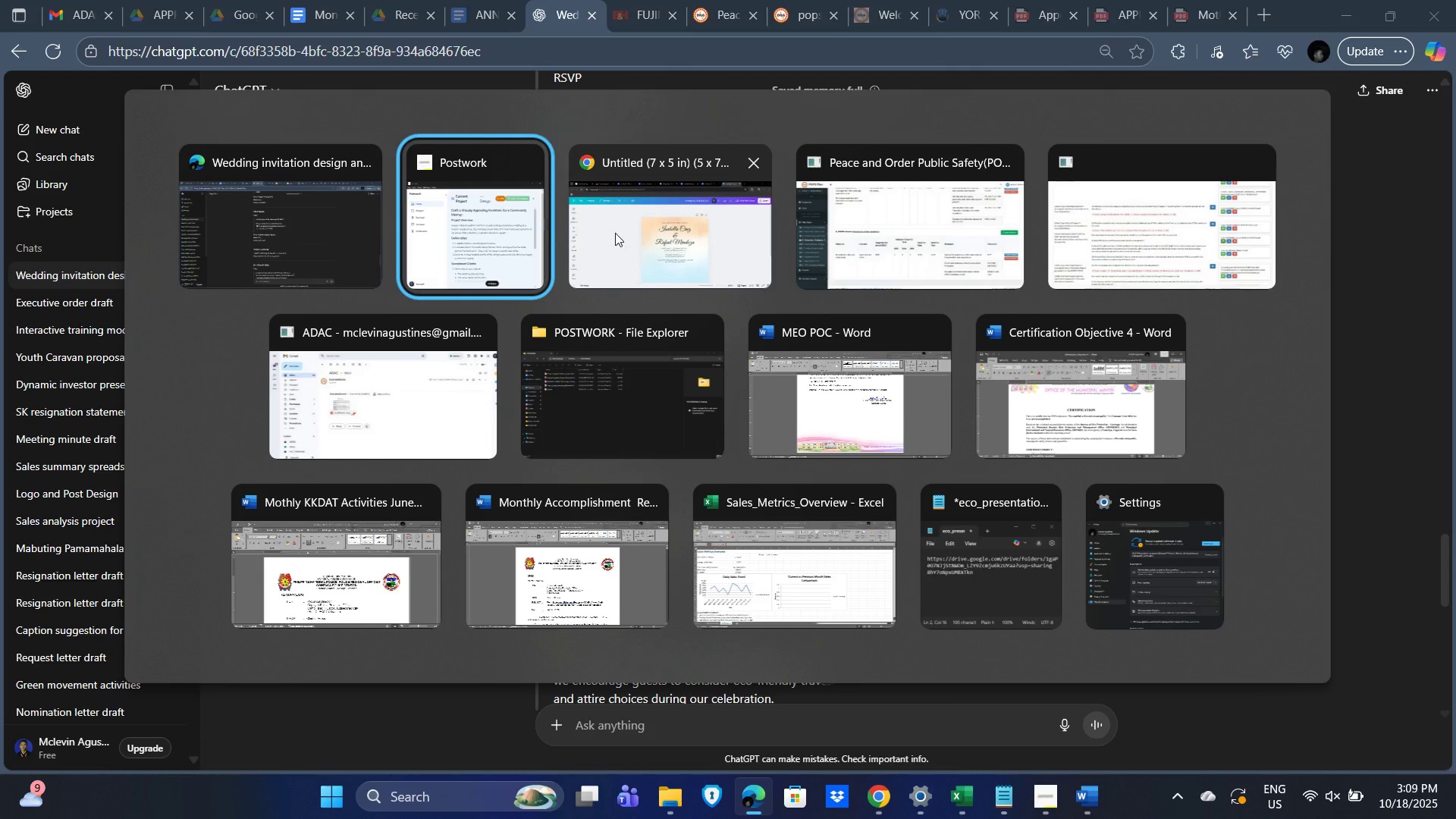 
left_click([621, 231])
 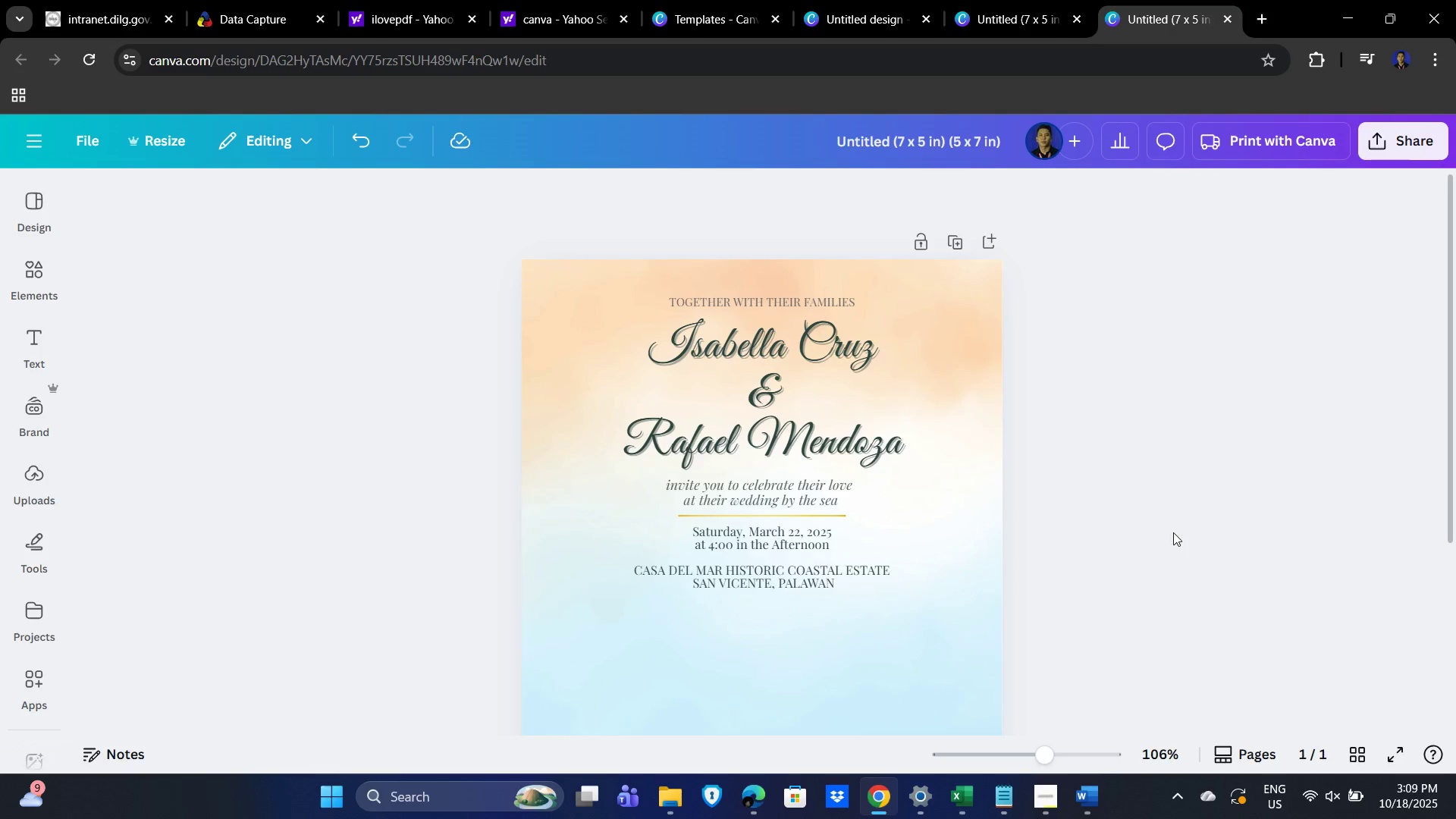 
scroll: coordinate [1179, 524], scroll_direction: down, amount: 4.0
 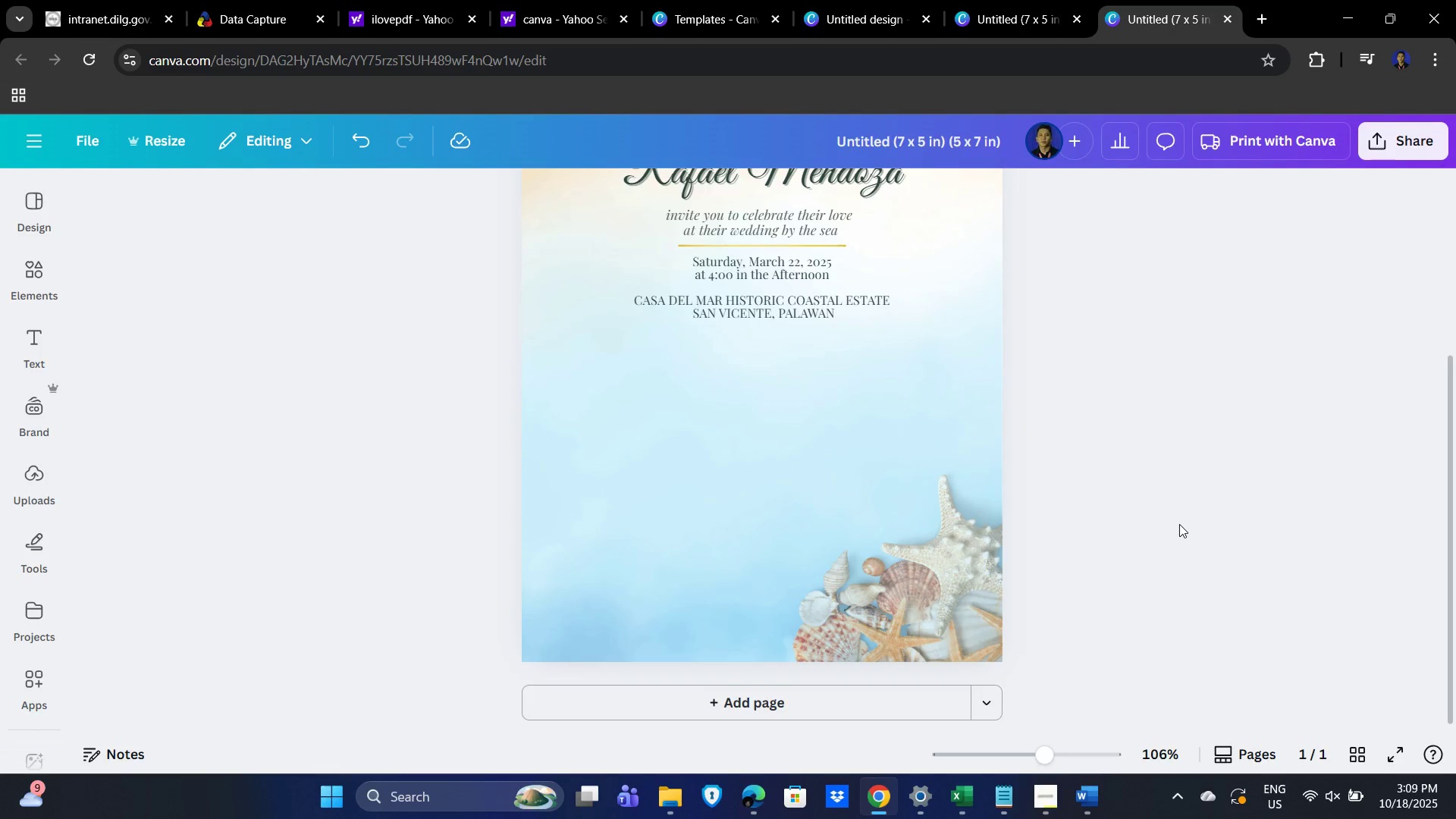 
scroll: coordinate [1179, 524], scroll_direction: up, amount: 2.0
 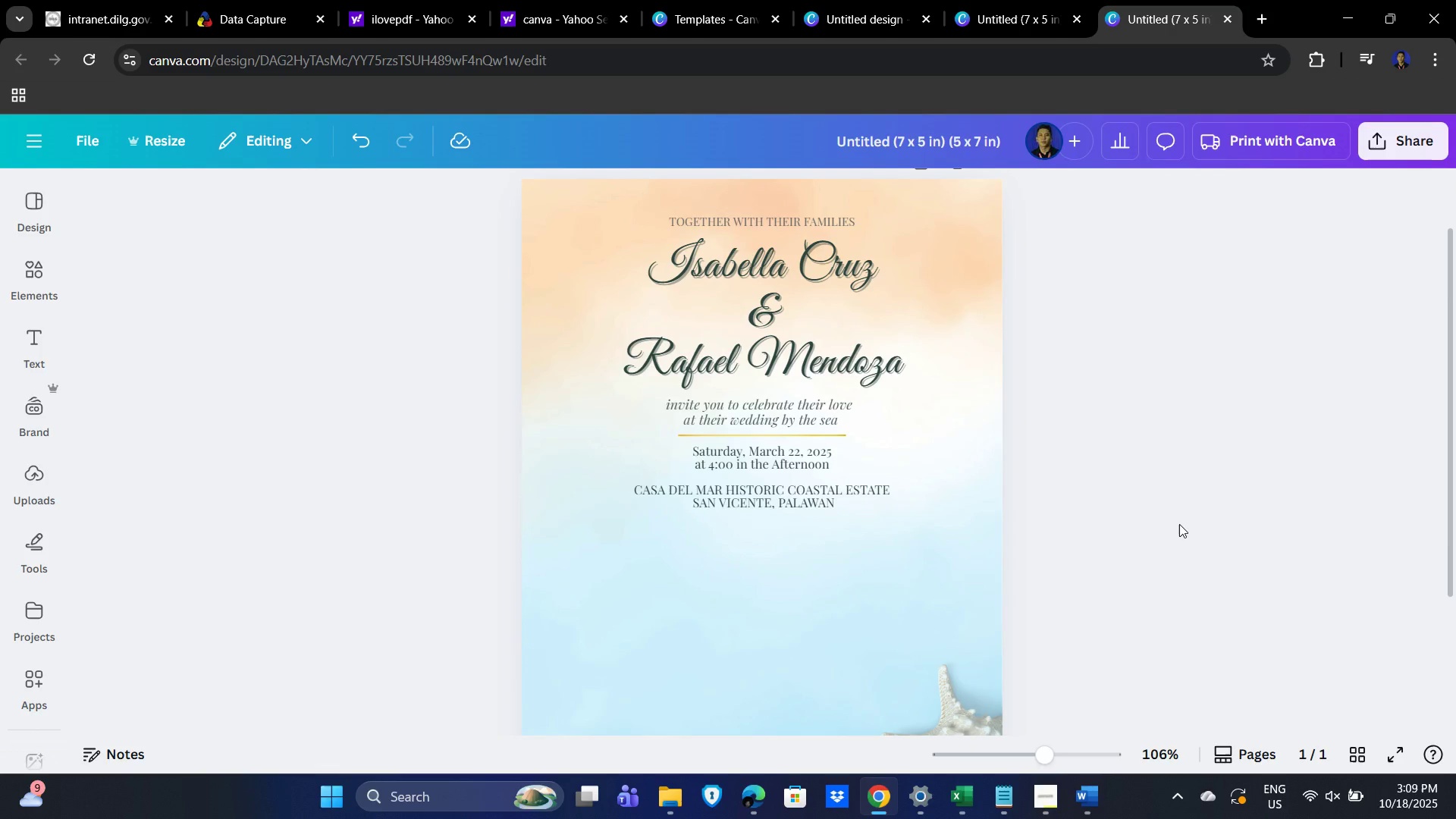 
scroll: coordinate [1179, 524], scroll_direction: down, amount: 2.0
 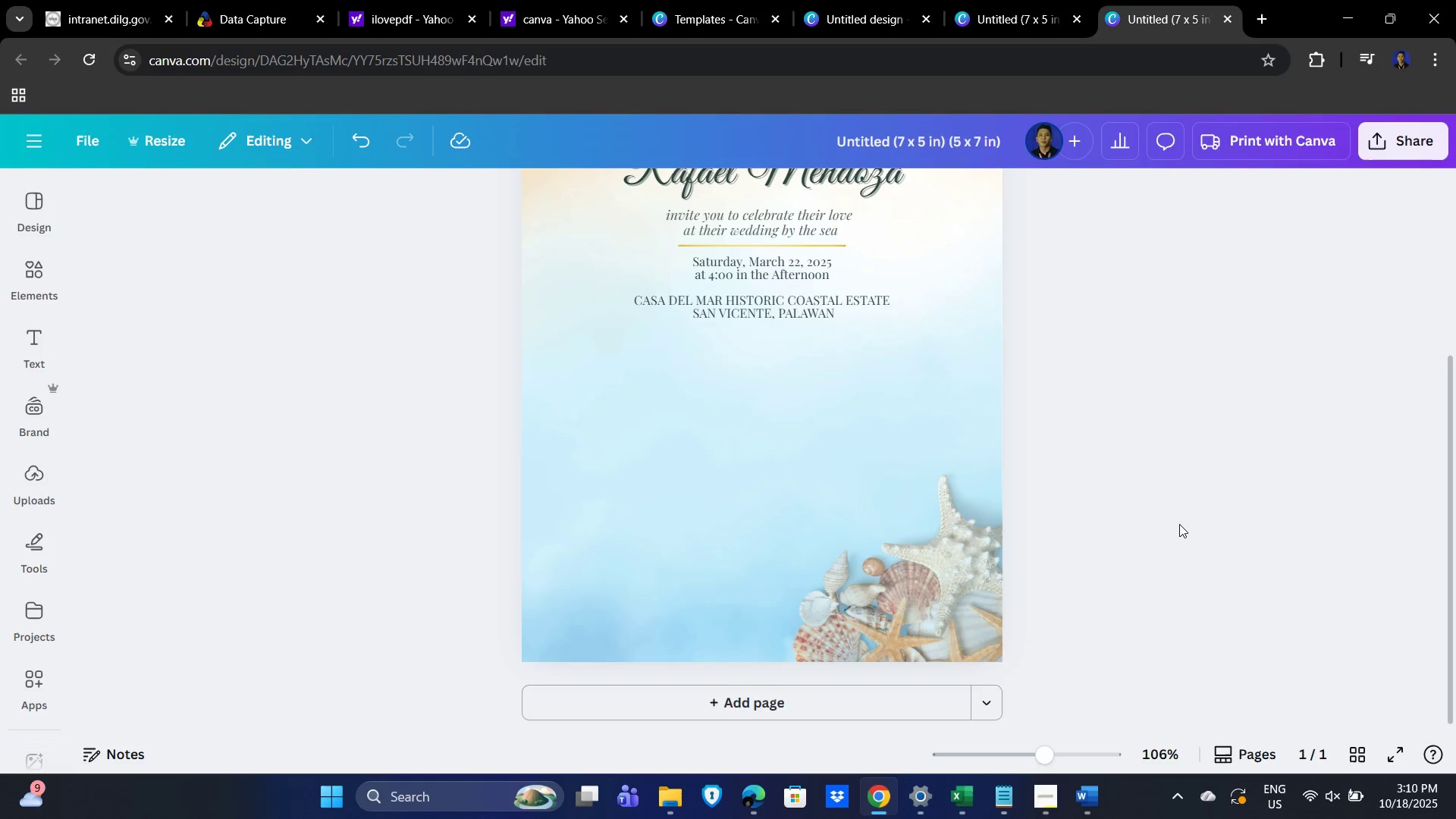 
scroll: coordinate [1179, 524], scroll_direction: up, amount: 2.0
 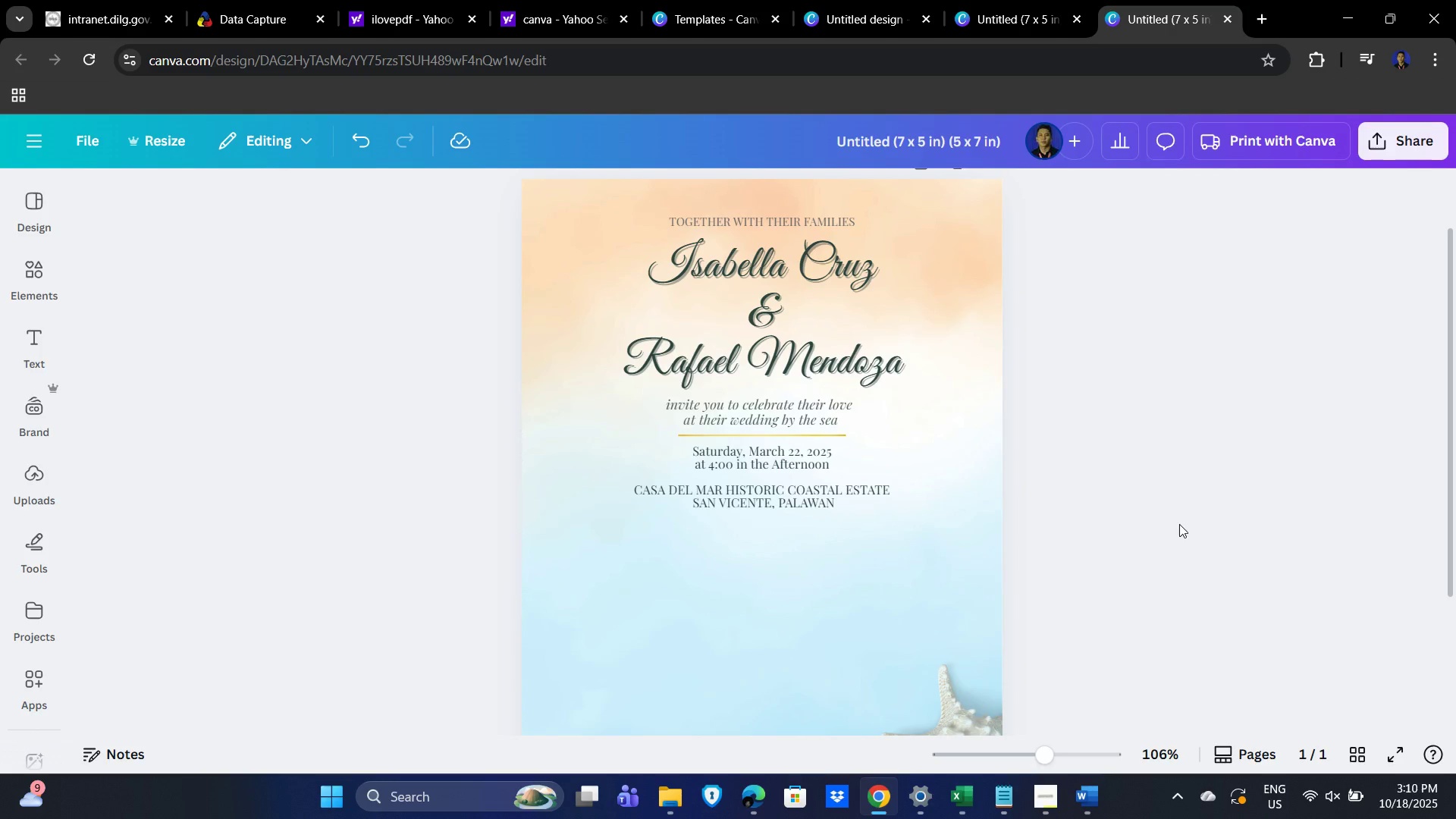 
scroll: coordinate [1179, 524], scroll_direction: down, amount: 4.0
 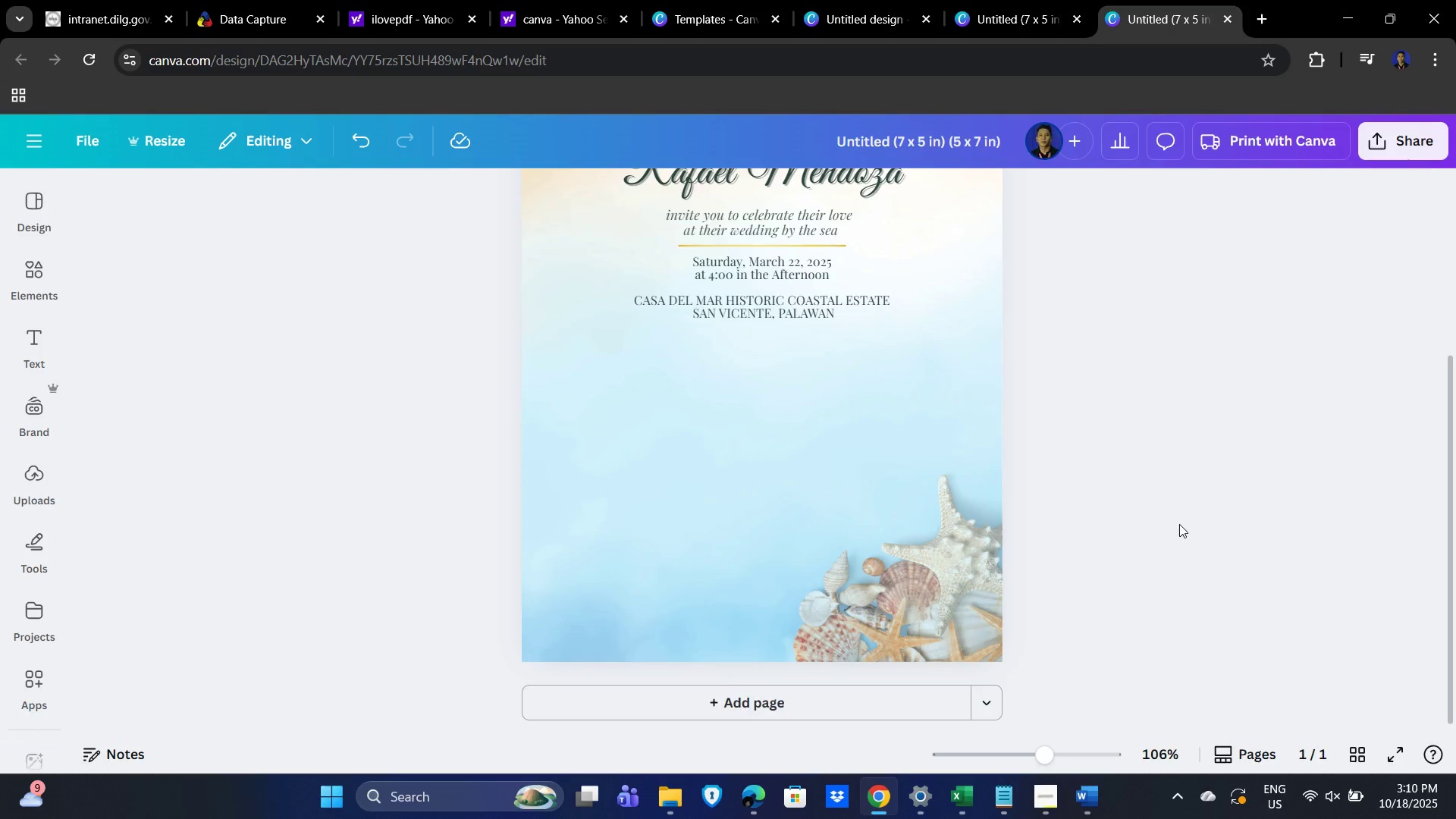 
scroll: coordinate [1179, 524], scroll_direction: up, amount: 4.0
 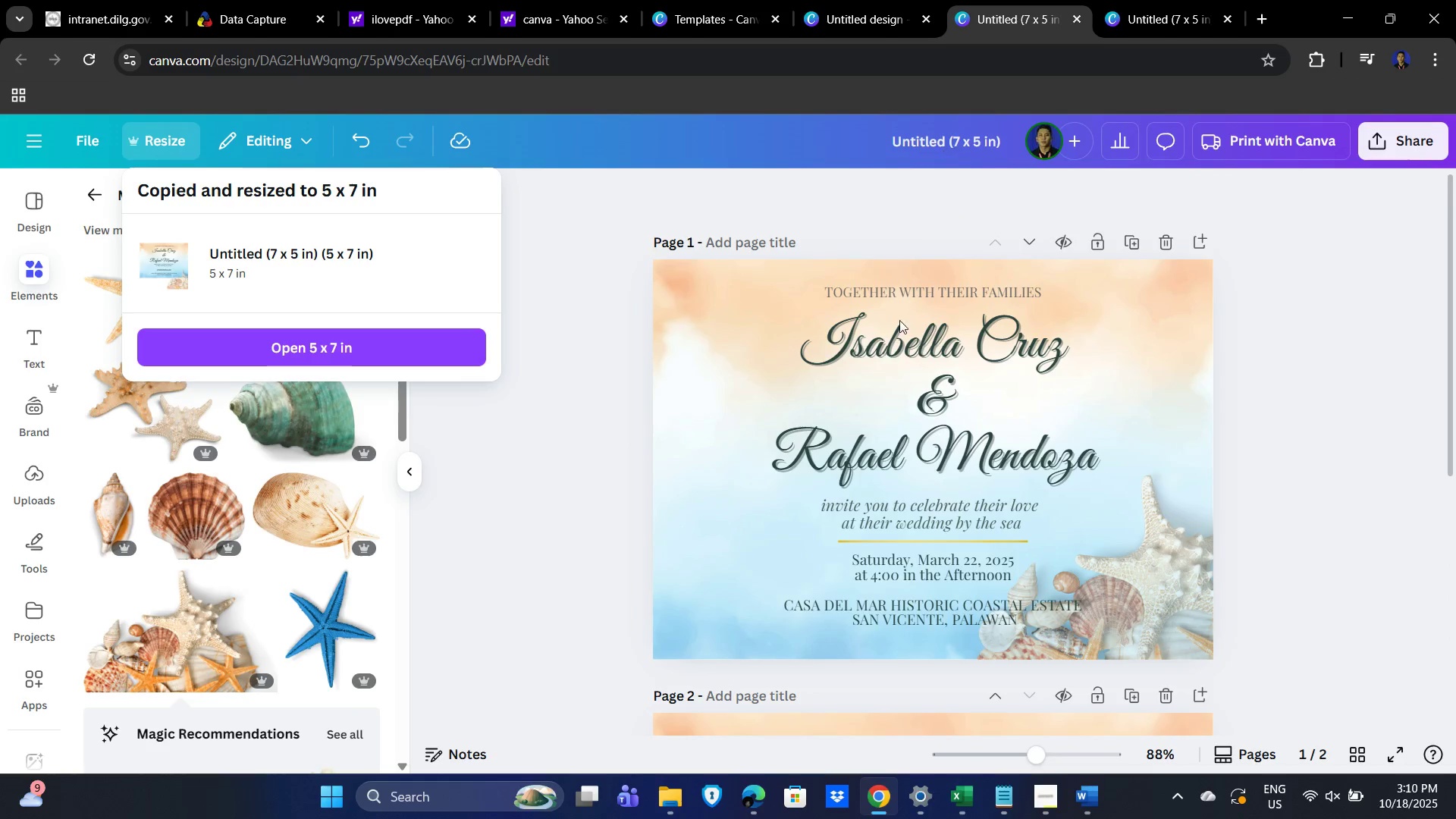 
scroll: coordinate [1259, 572], scroll_direction: down, amount: 5.0
 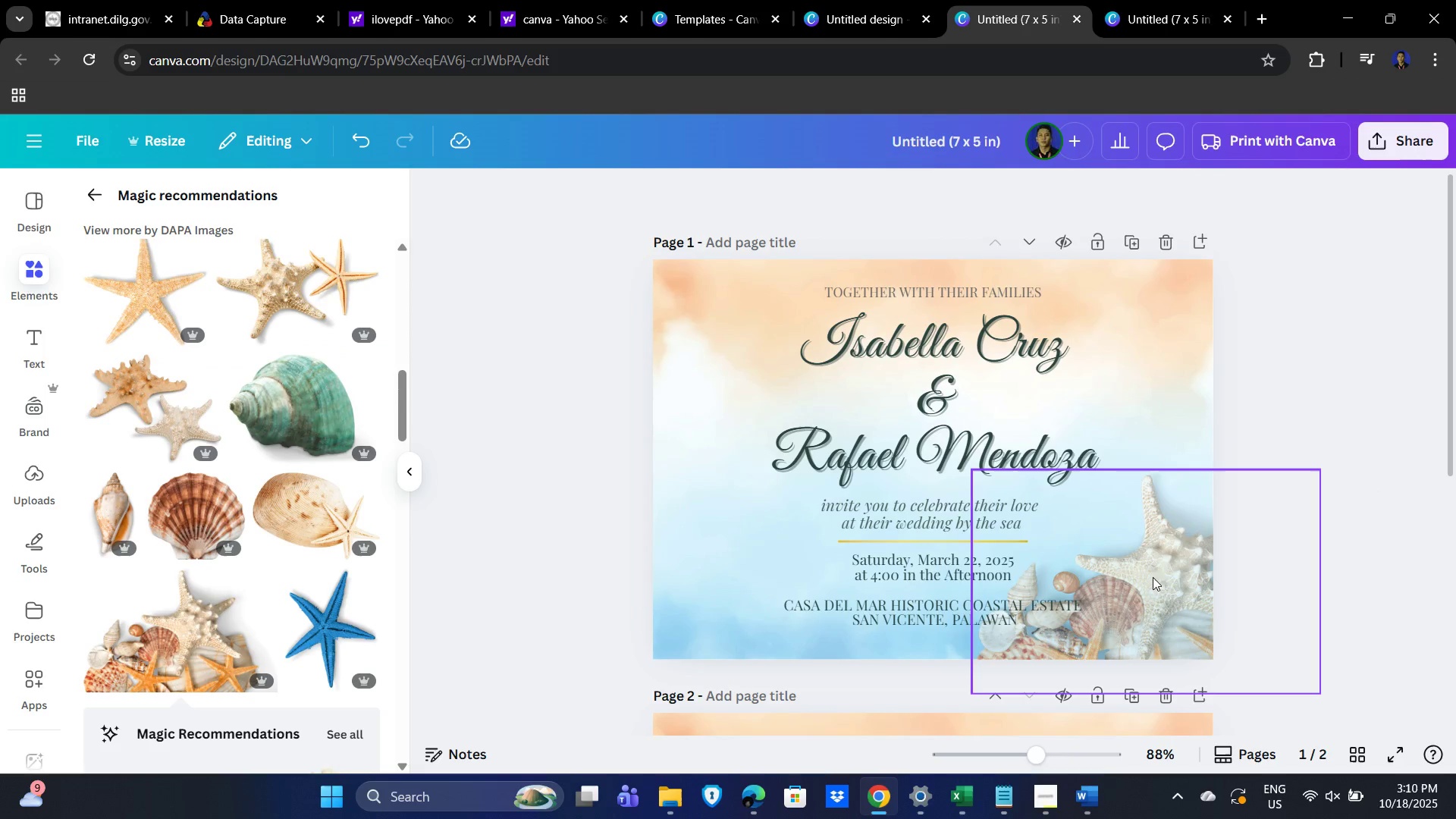 
left_click_drag(start_coordinate=[1153, 577], to_coordinate=[1163, 577])
 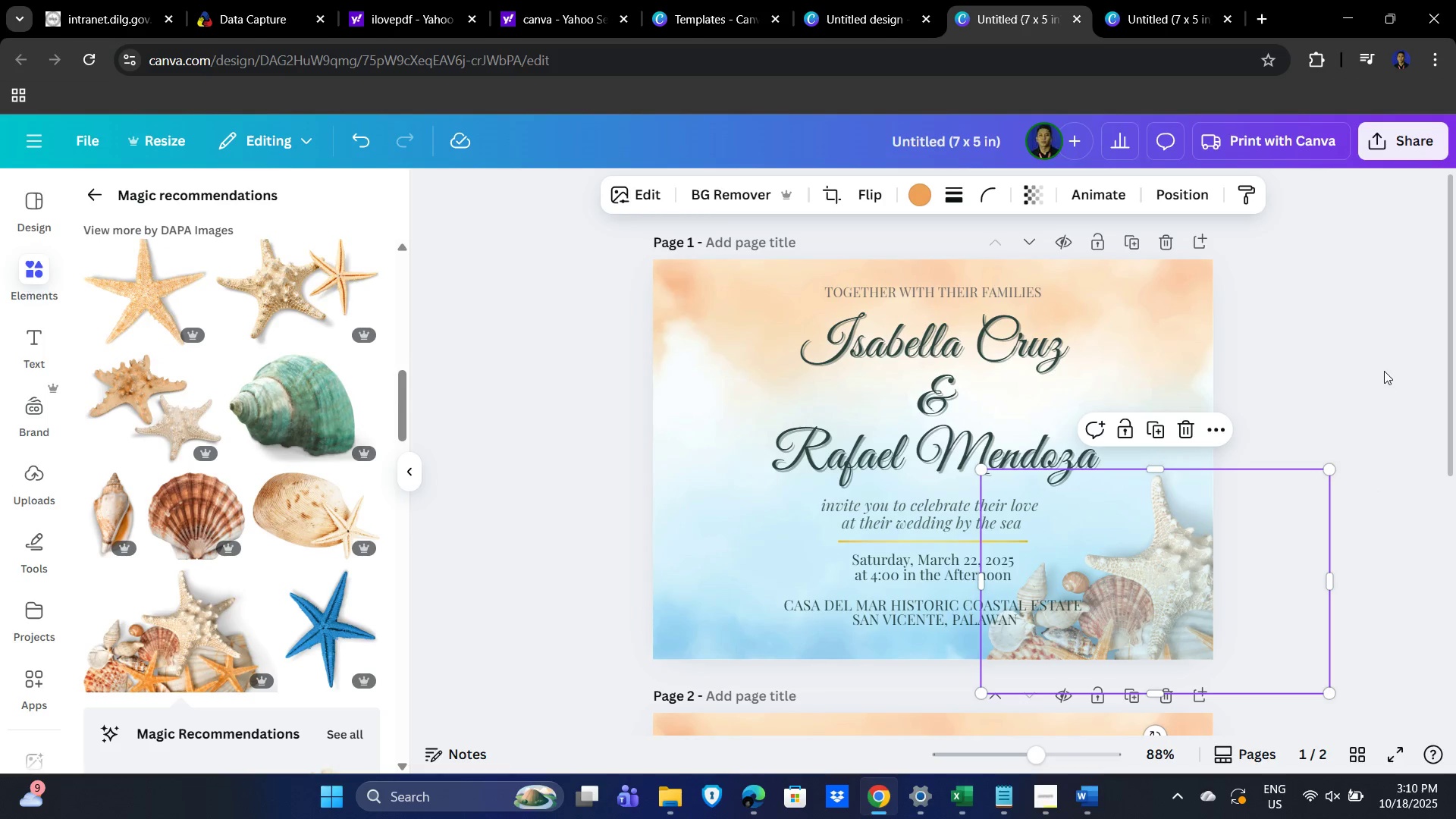 
left_click([1384, 371])
 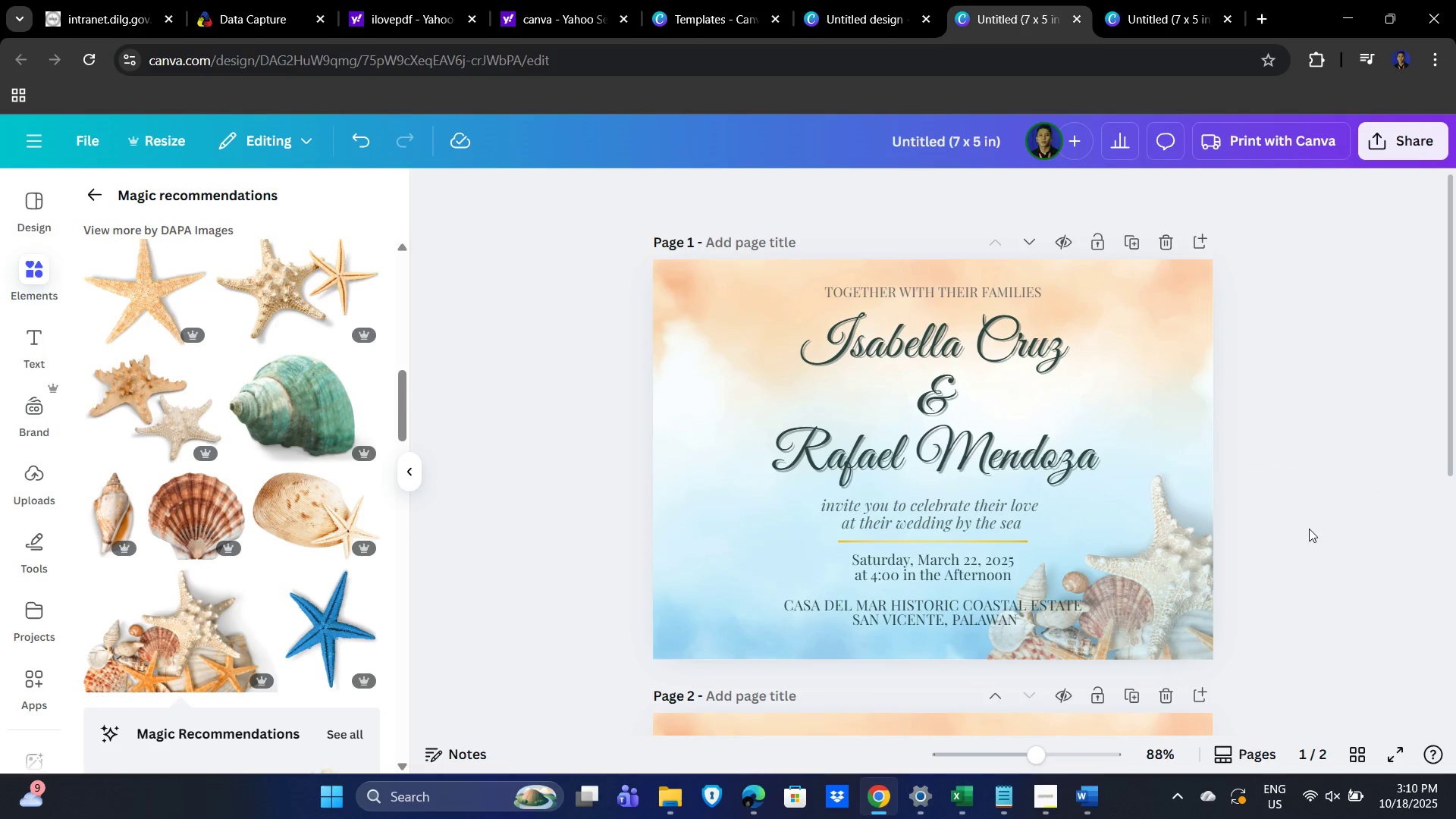 
scroll: coordinate [1306, 535], scroll_direction: down, amount: 7.0
 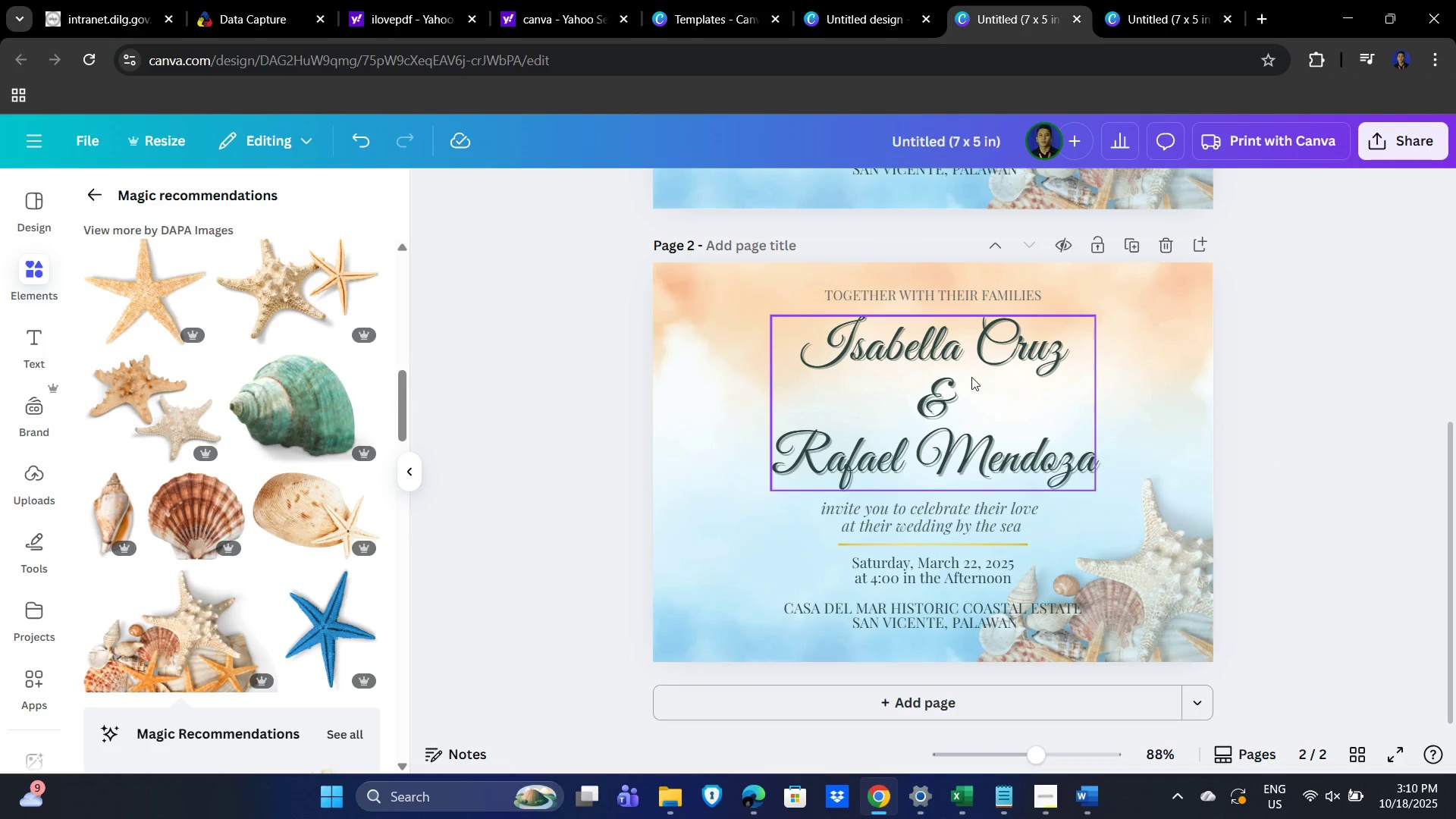 
key(Alt+AltLeft)
 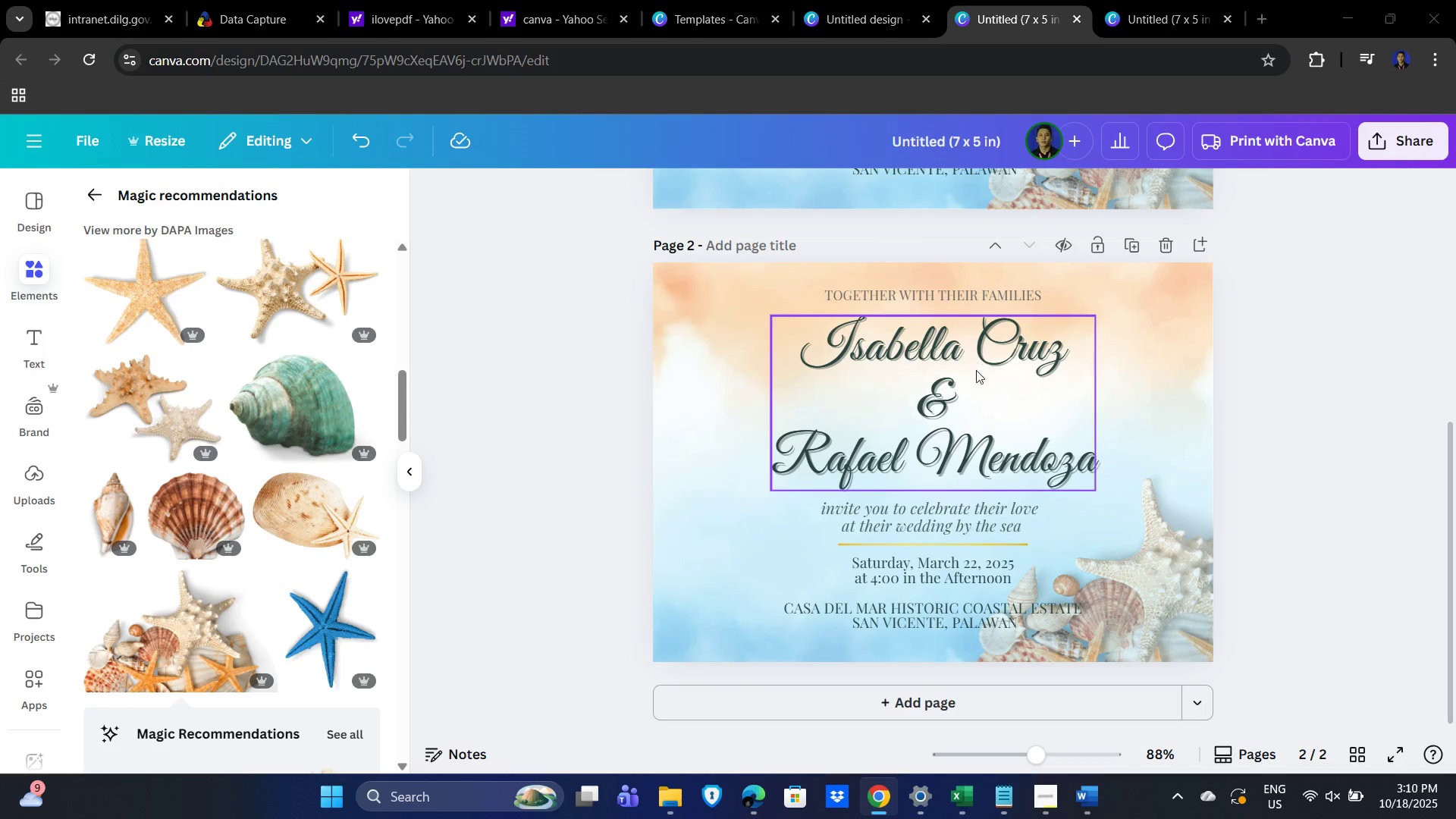 
key(Alt+Tab)
 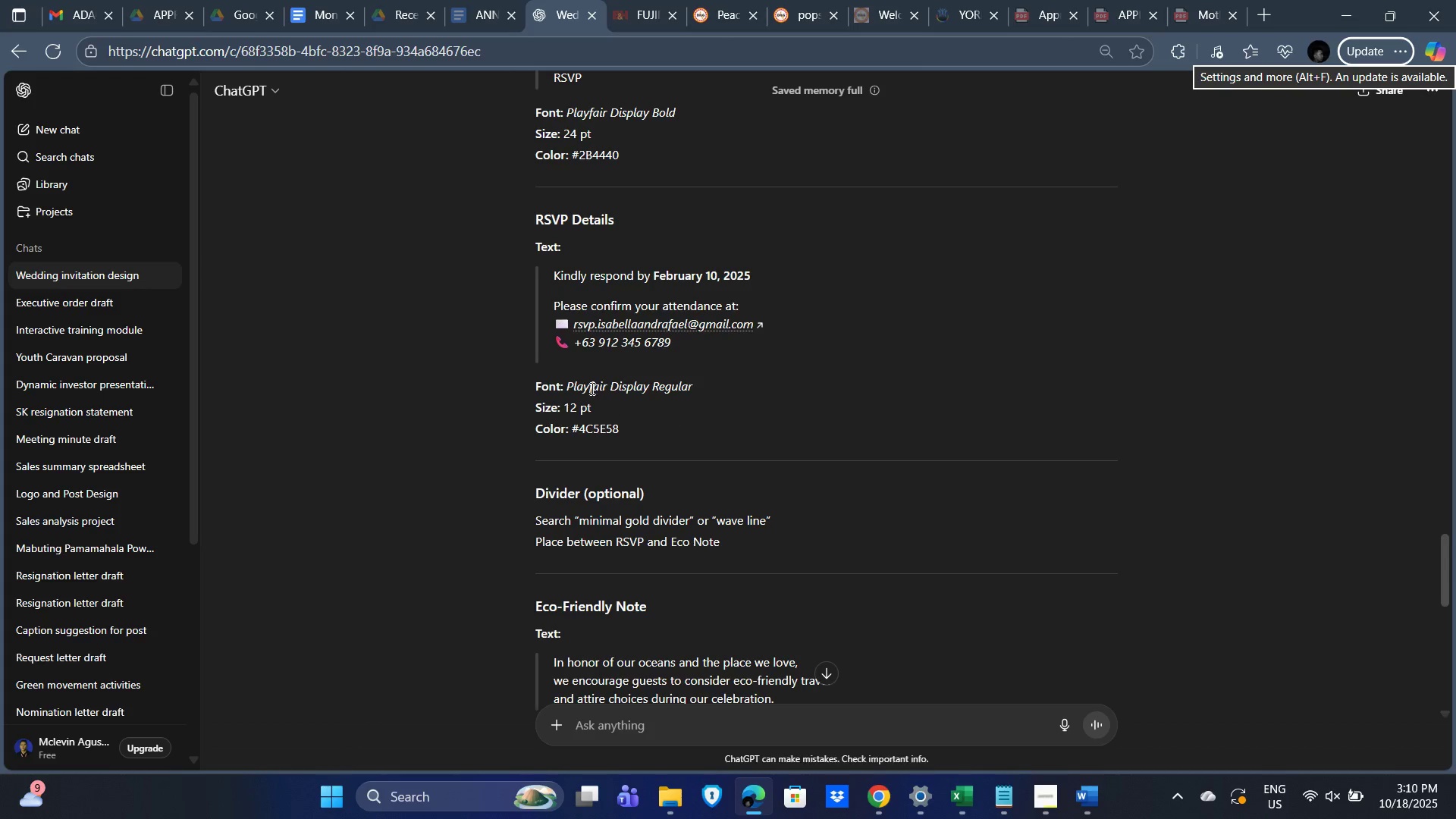 
scroll: coordinate [837, 425], scroll_direction: up, amount: 4.0
 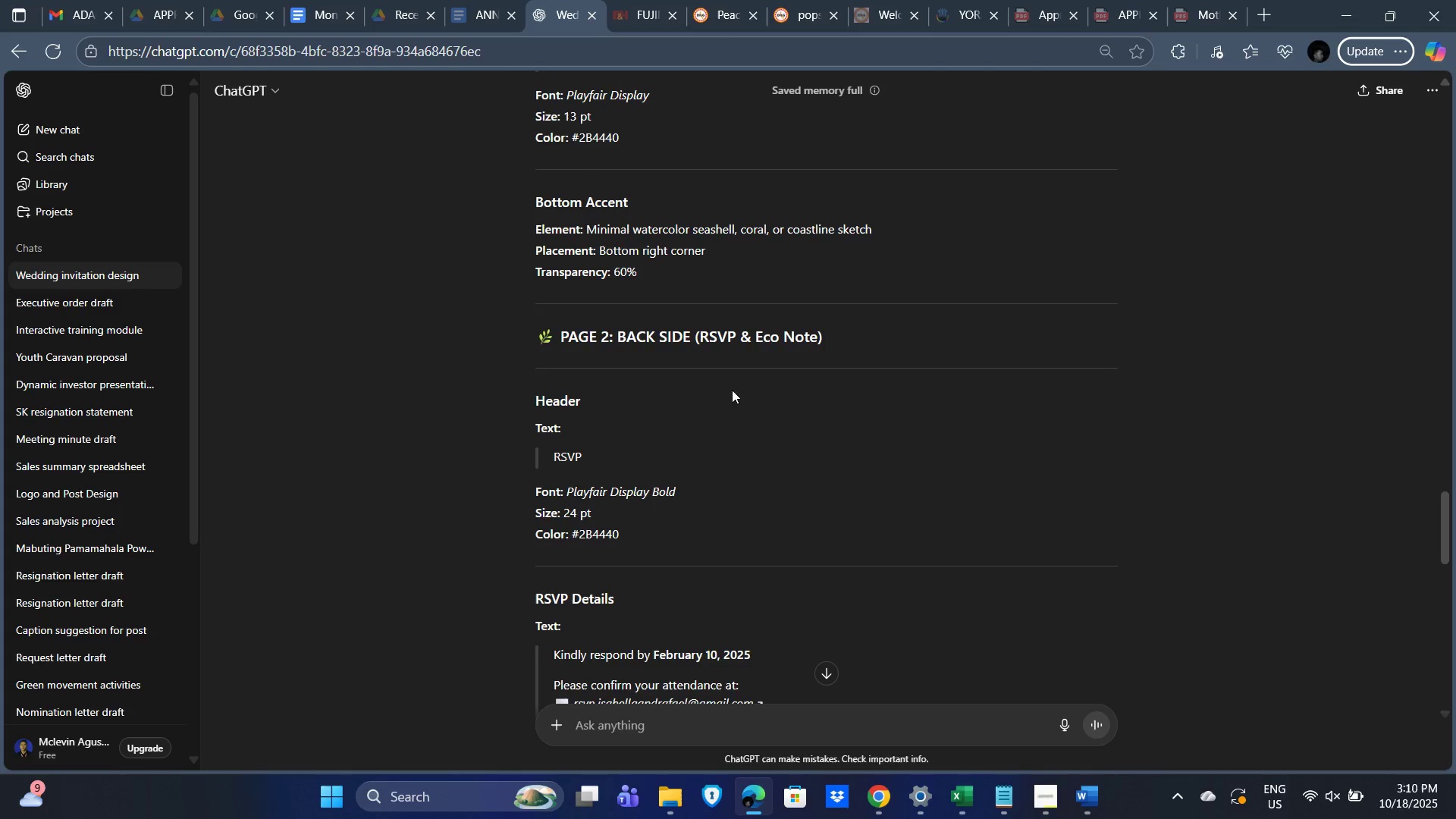 
scroll: coordinate [796, 418], scroll_direction: down, amount: 2.0
 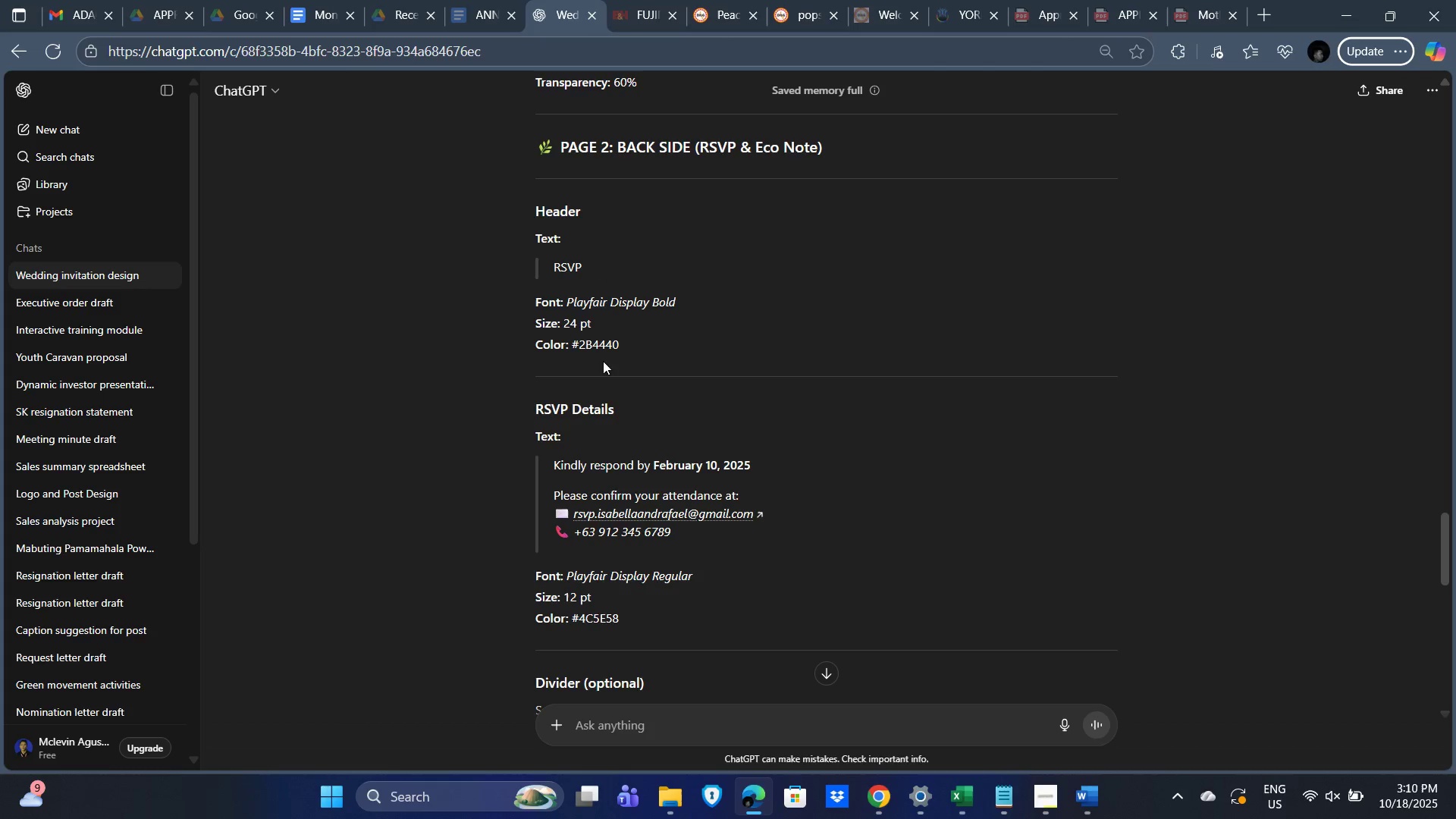 
wait(6.28)
 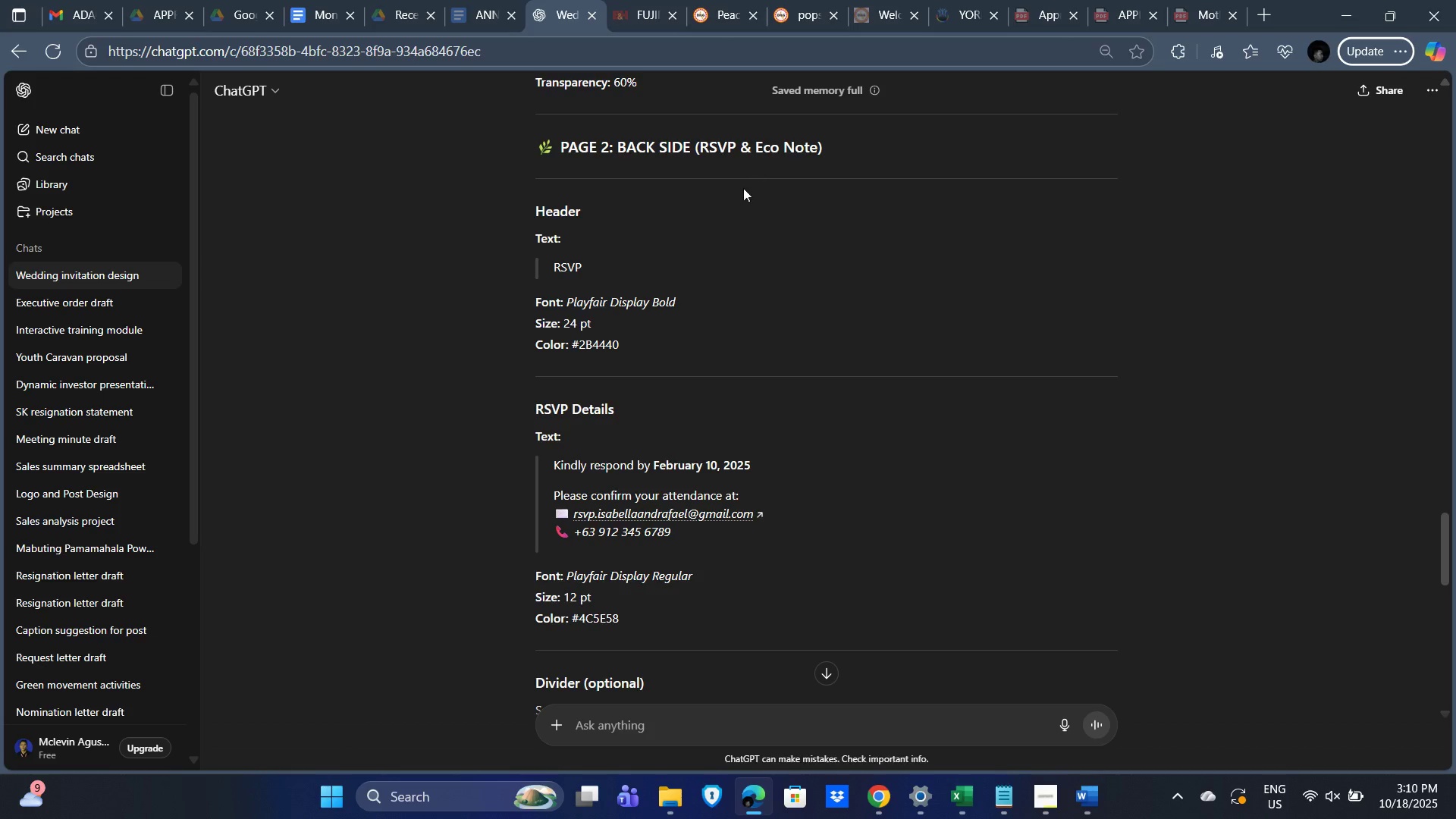 
left_click_drag(start_coordinate=[554, 266], to_coordinate=[612, 262])
 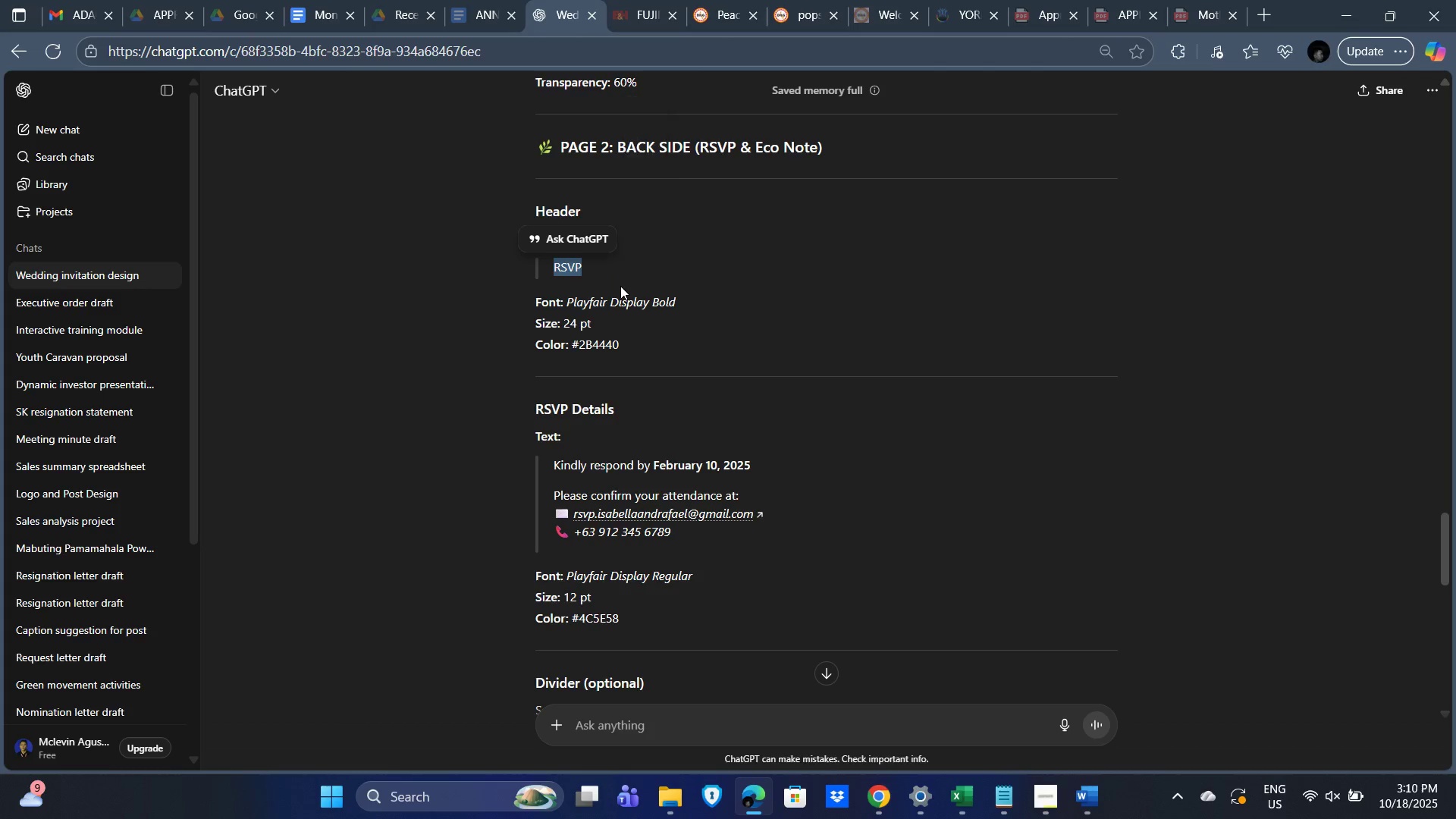 
key(Alt+Control+C)
 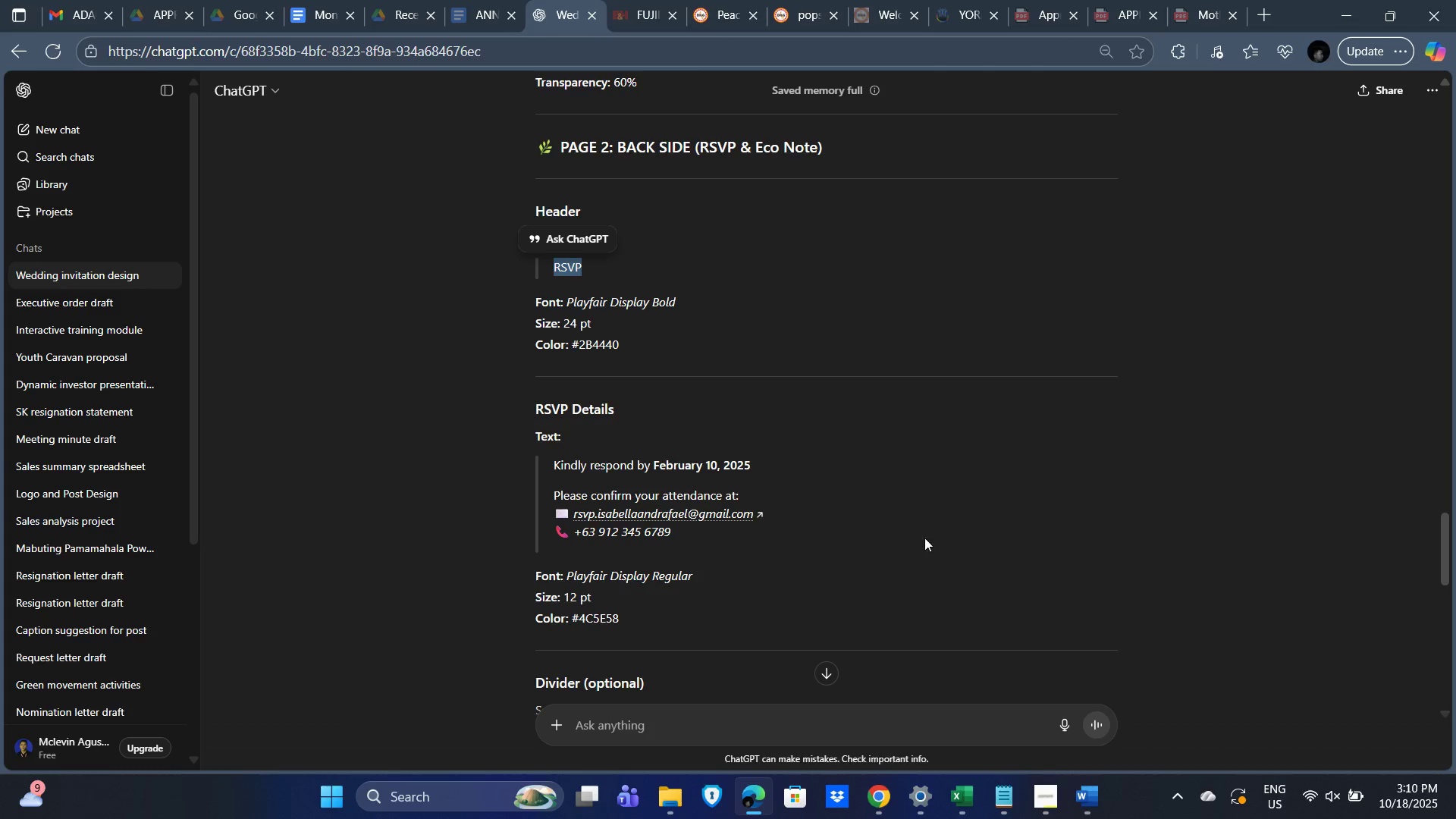 
scroll: coordinate [940, 507], scroll_direction: down, amount: 3.0
 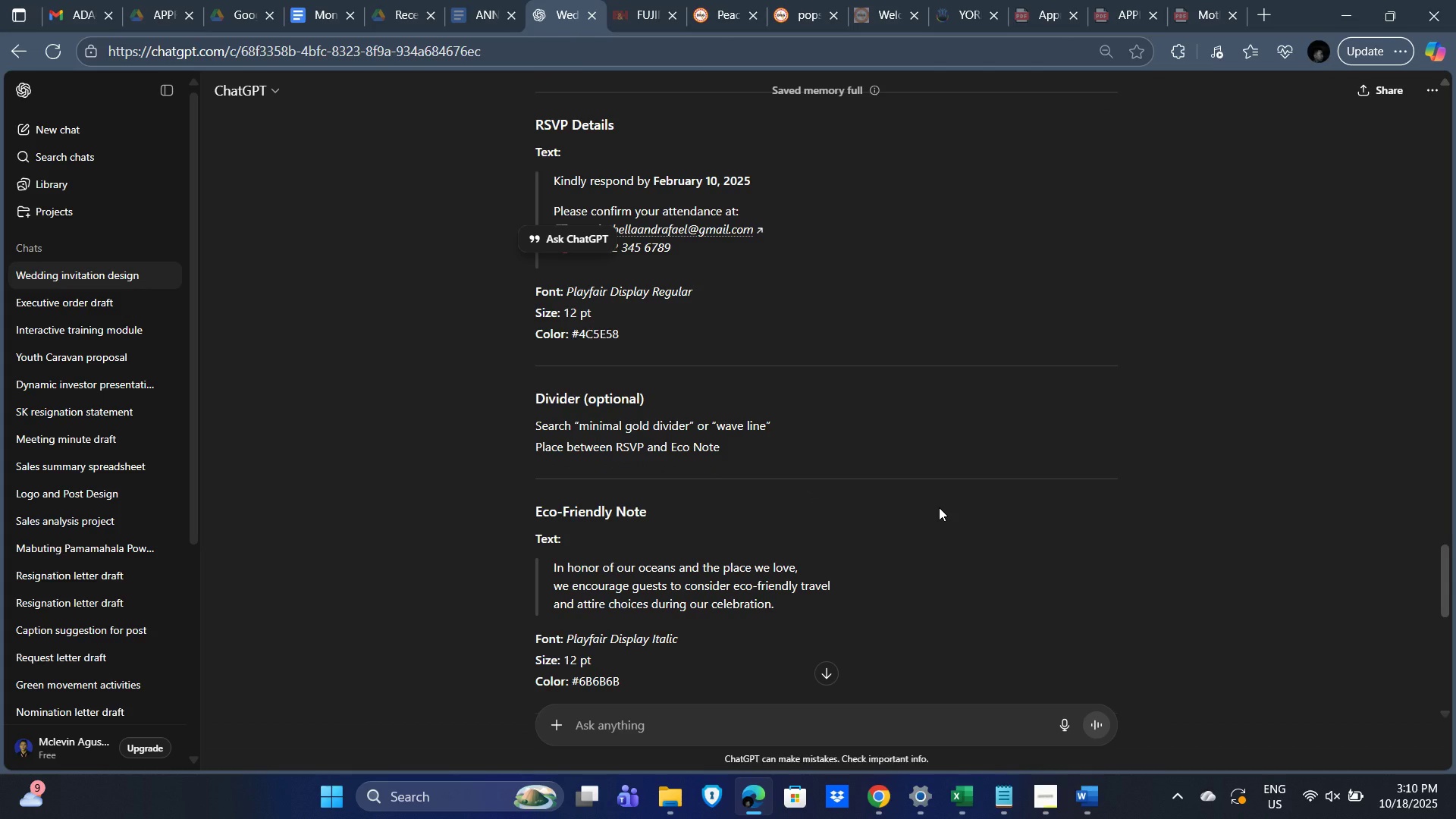 
key(Alt+AltLeft)
 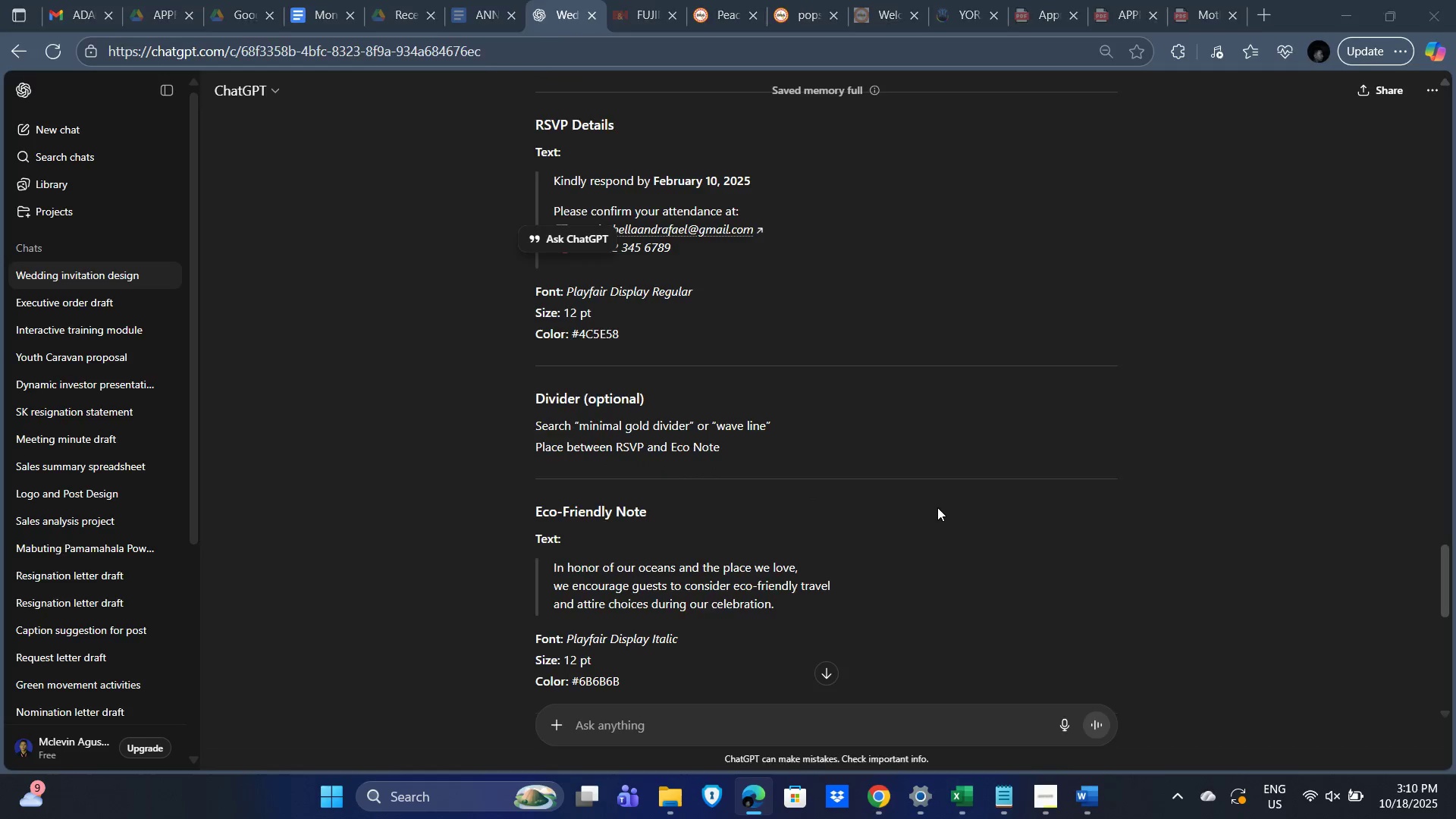 
key(Alt+Tab)
 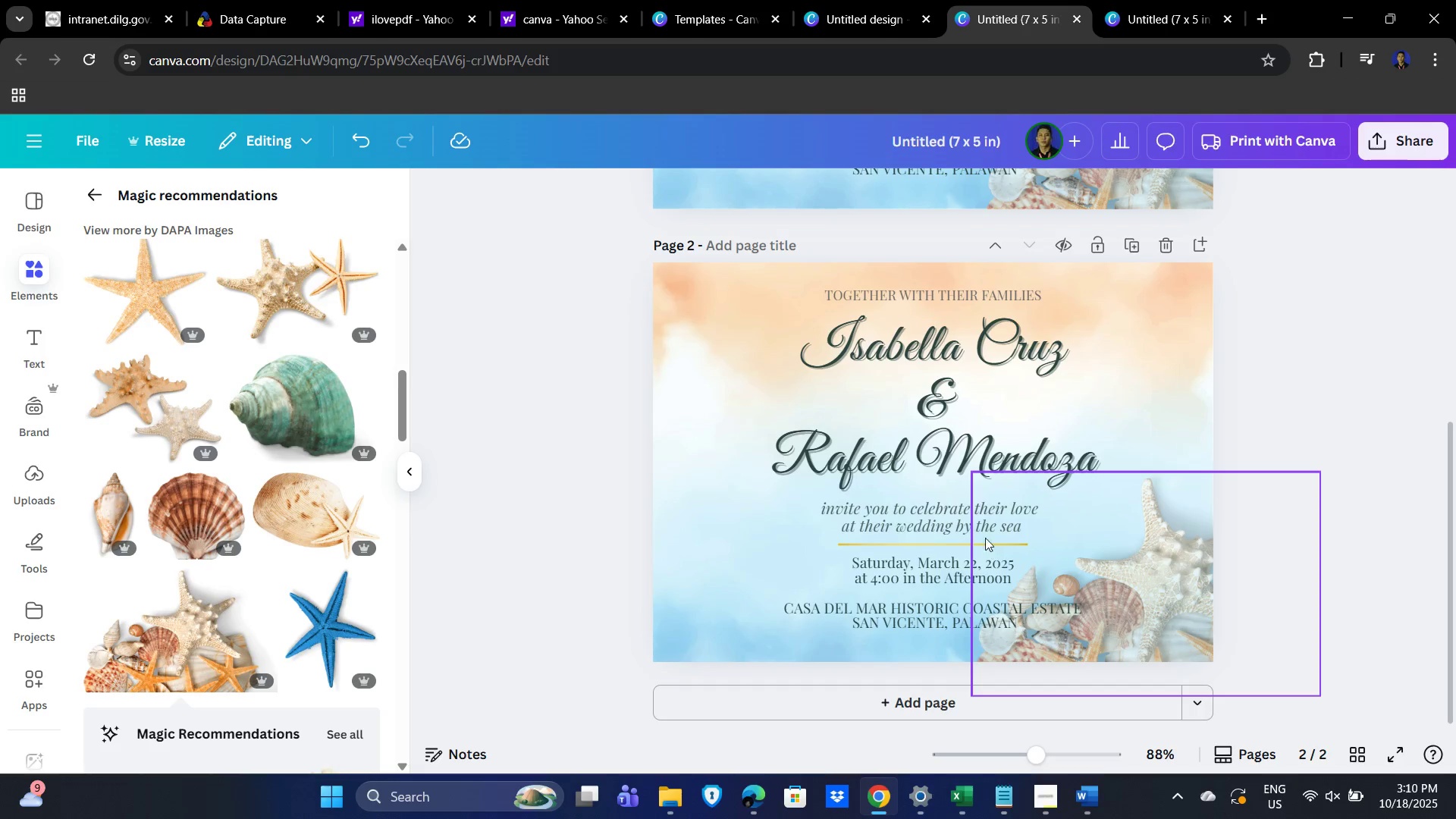 
key(Alt+AltLeft)
 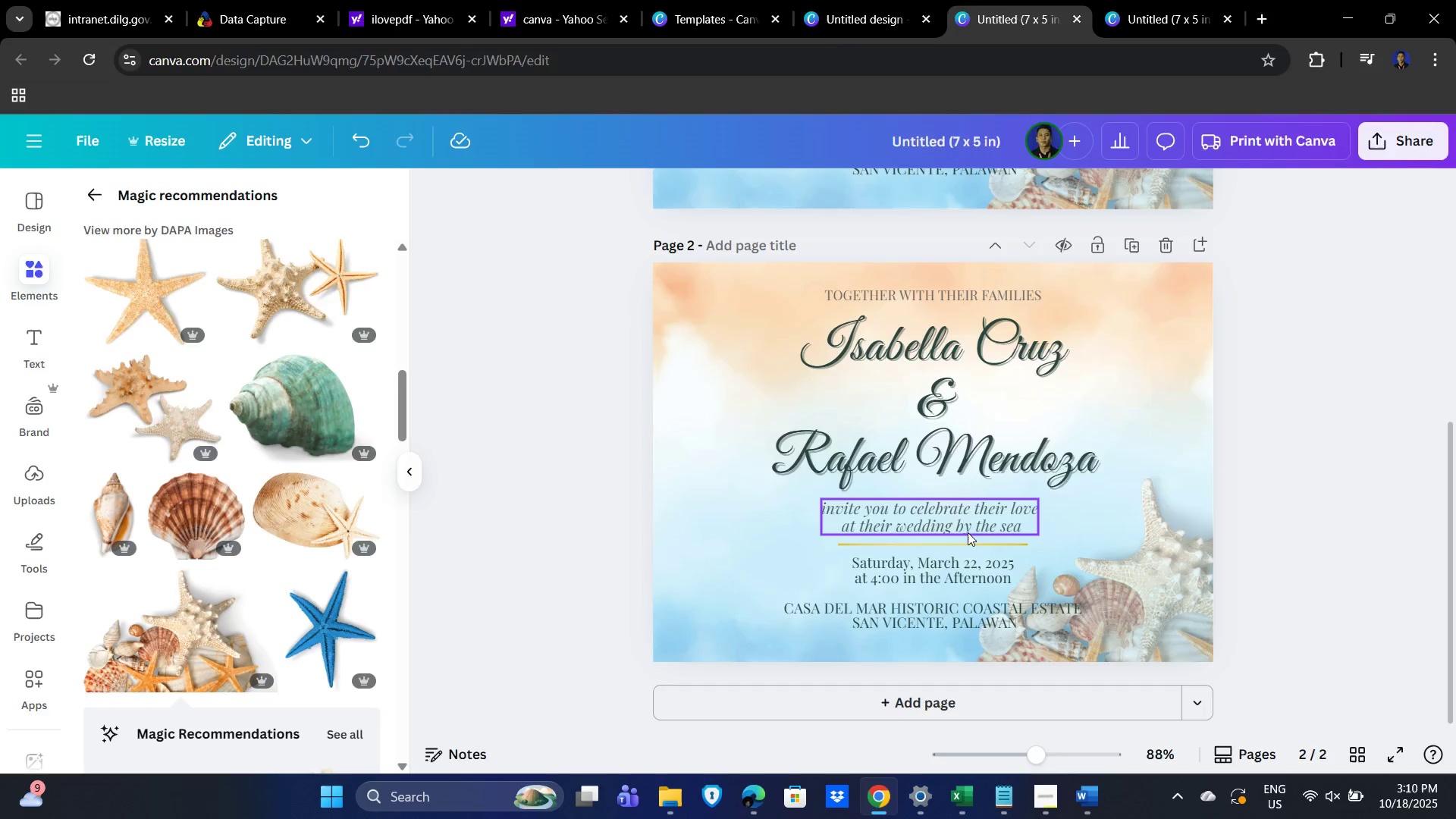 
key(Alt+Tab)
 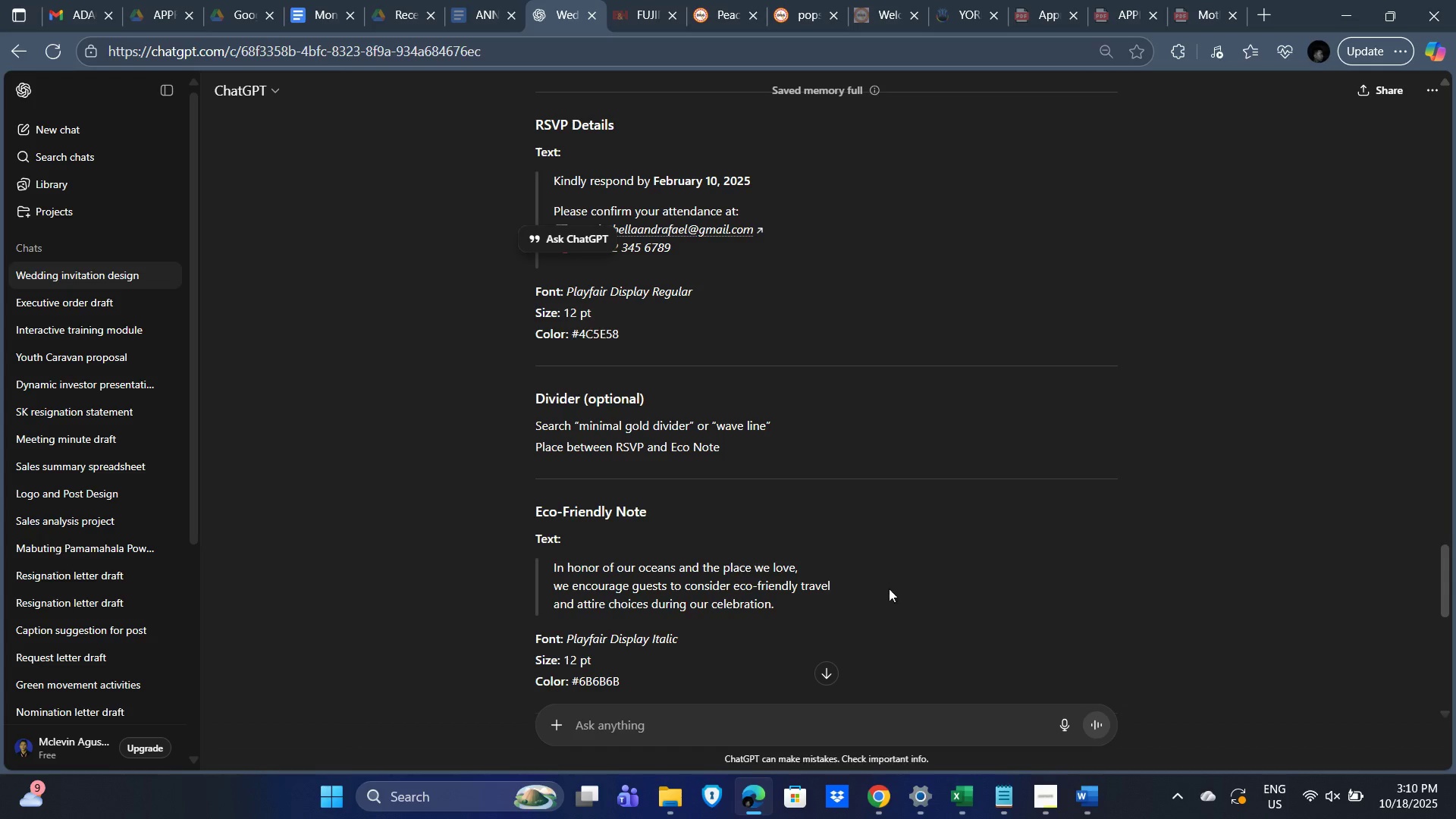 
scroll: coordinate [891, 575], scroll_direction: down, amount: 4.0
 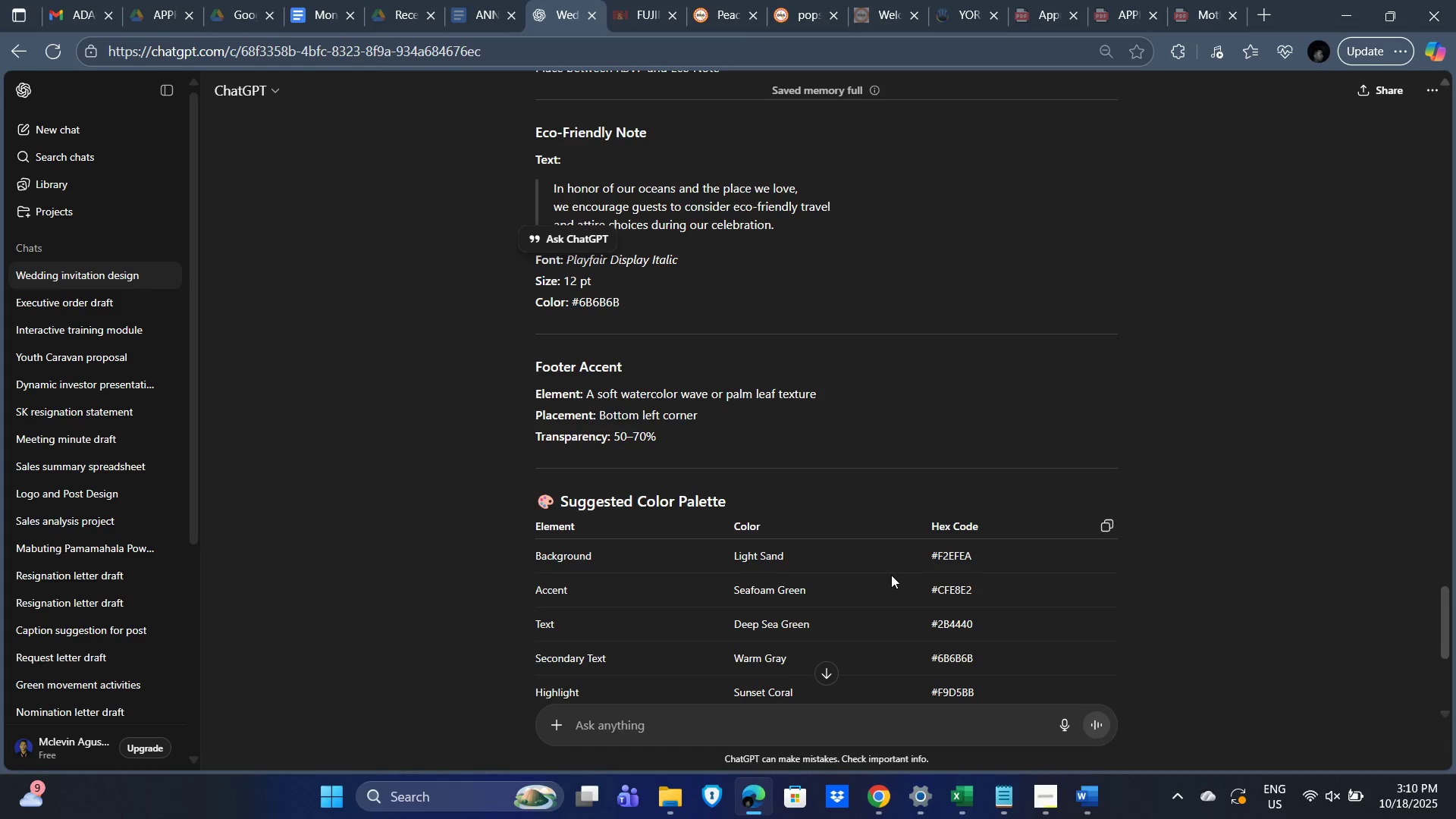 
scroll: coordinate [890, 575], scroll_direction: up, amount: 6.0
 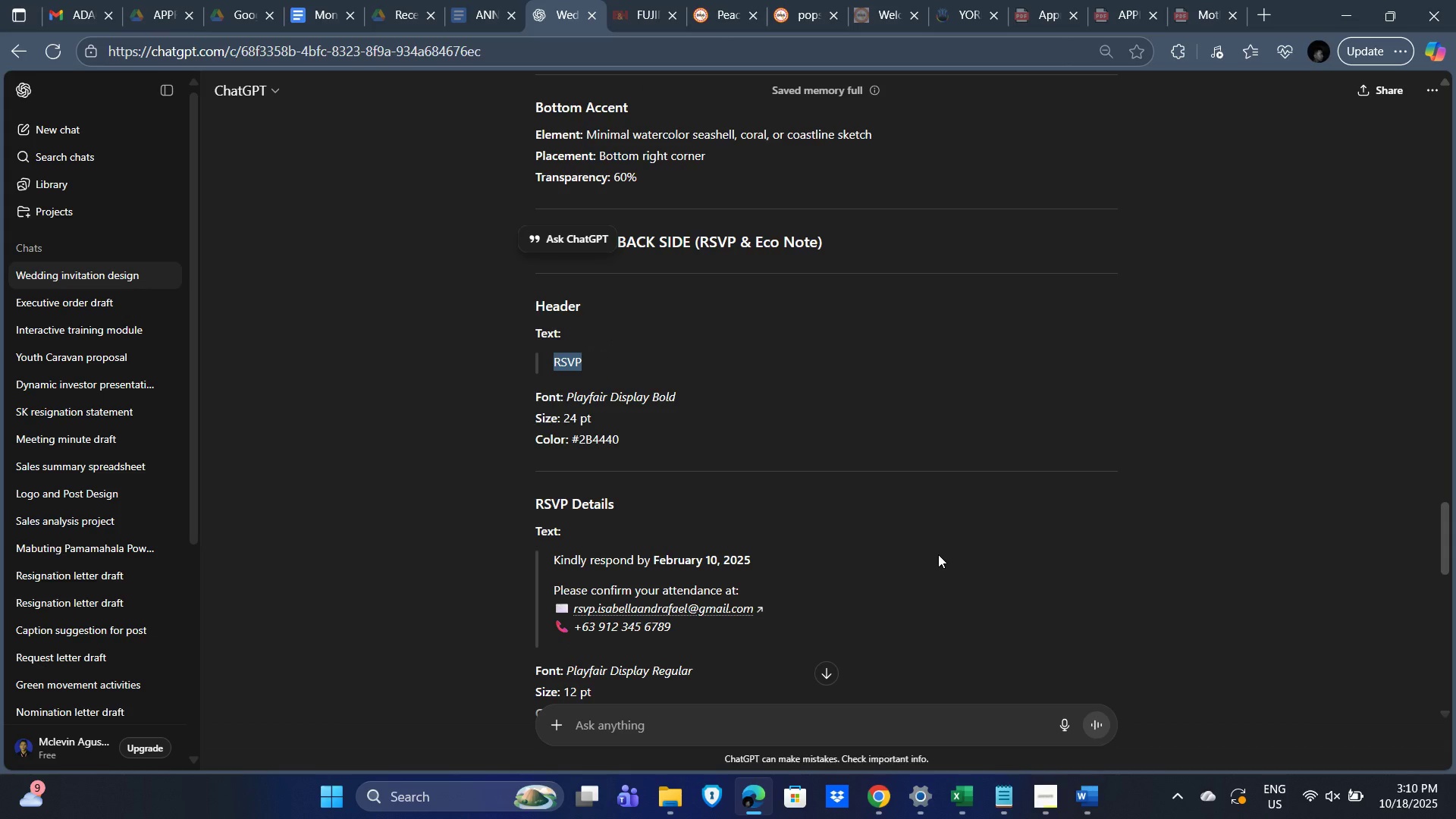 
key(Alt+AltLeft)
 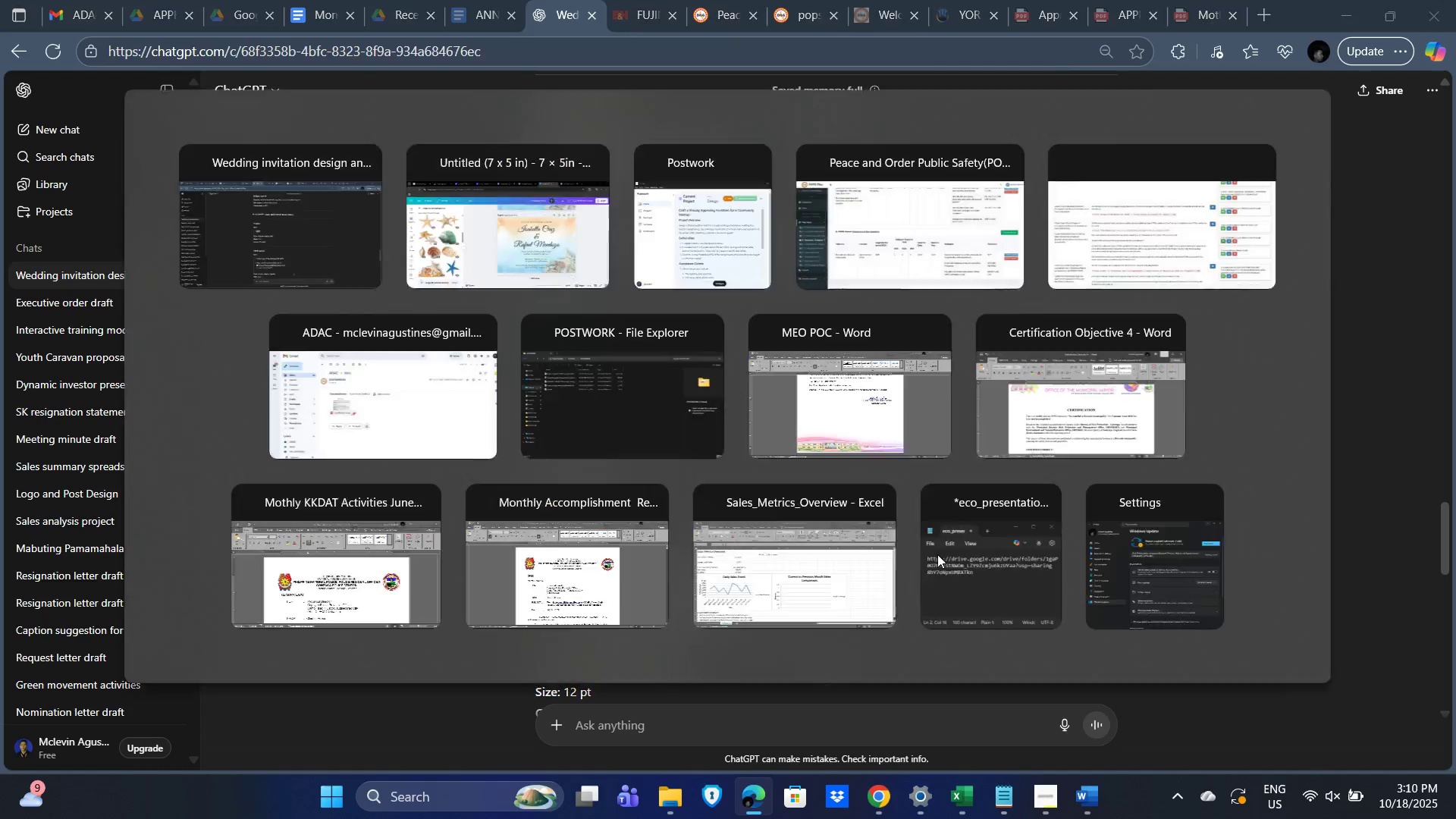 
key(Alt+Tab)
 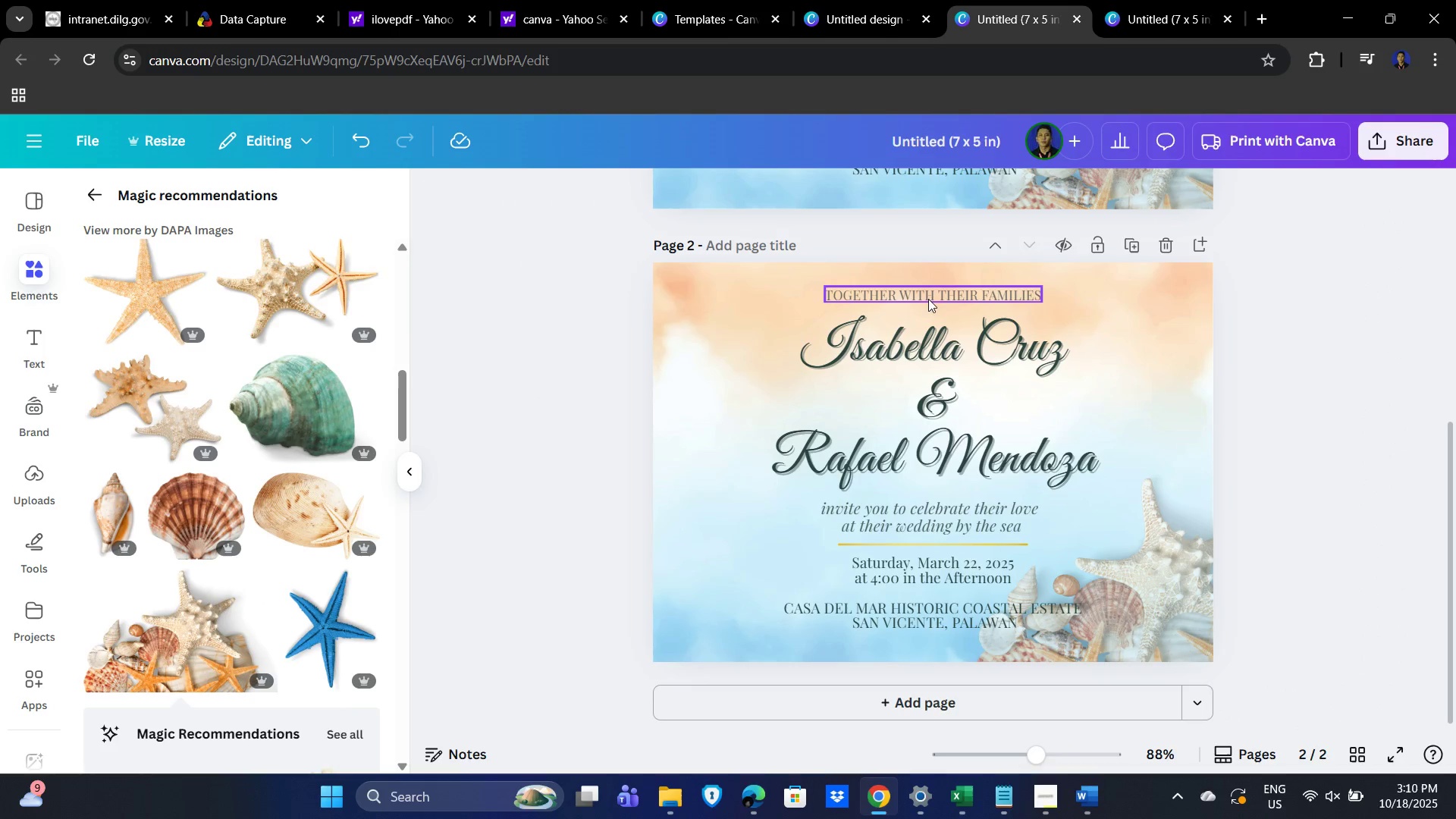 
left_click([934, 293])
 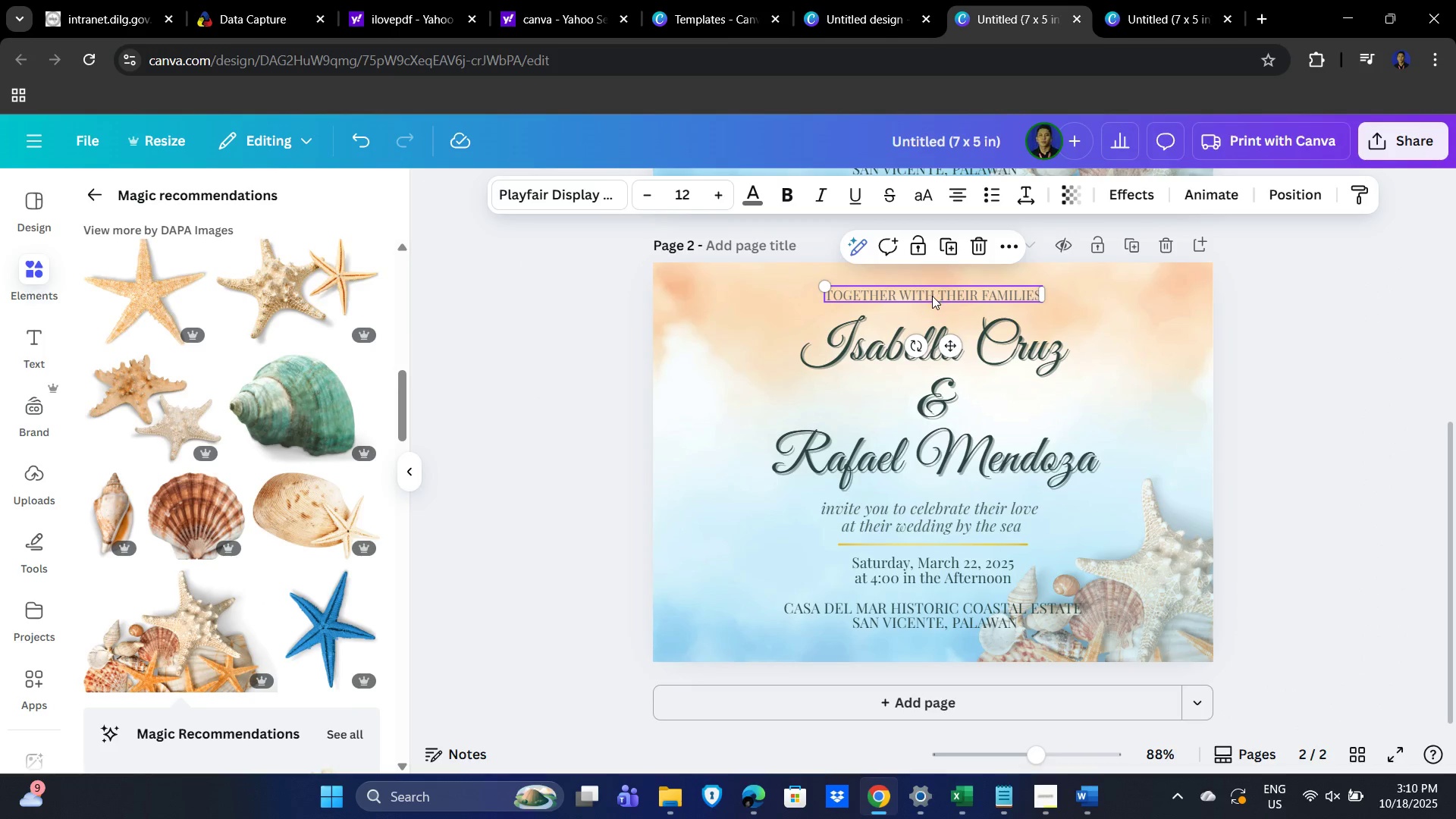 
key(Control+V)
 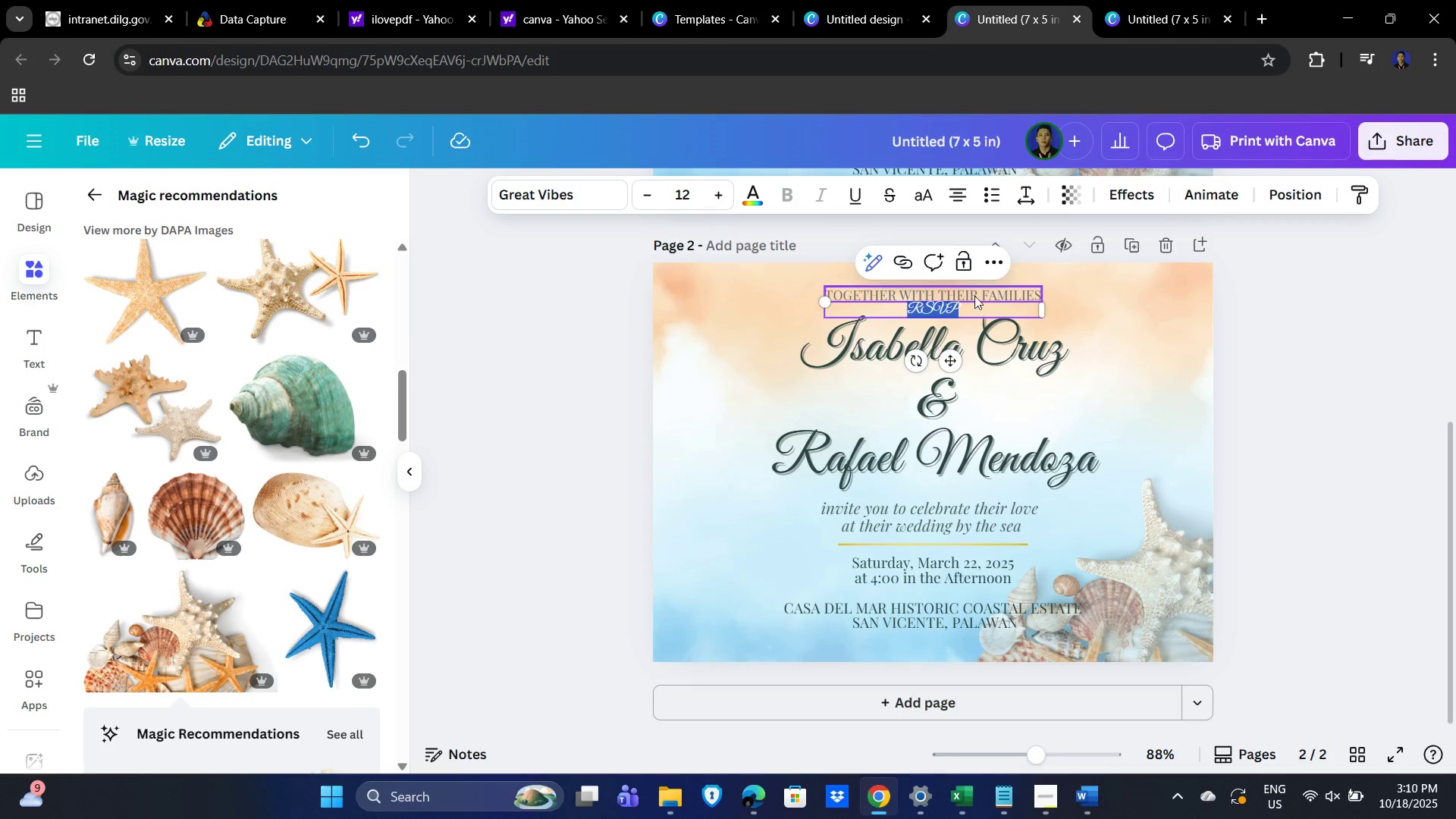 
left_click([974, 292])
 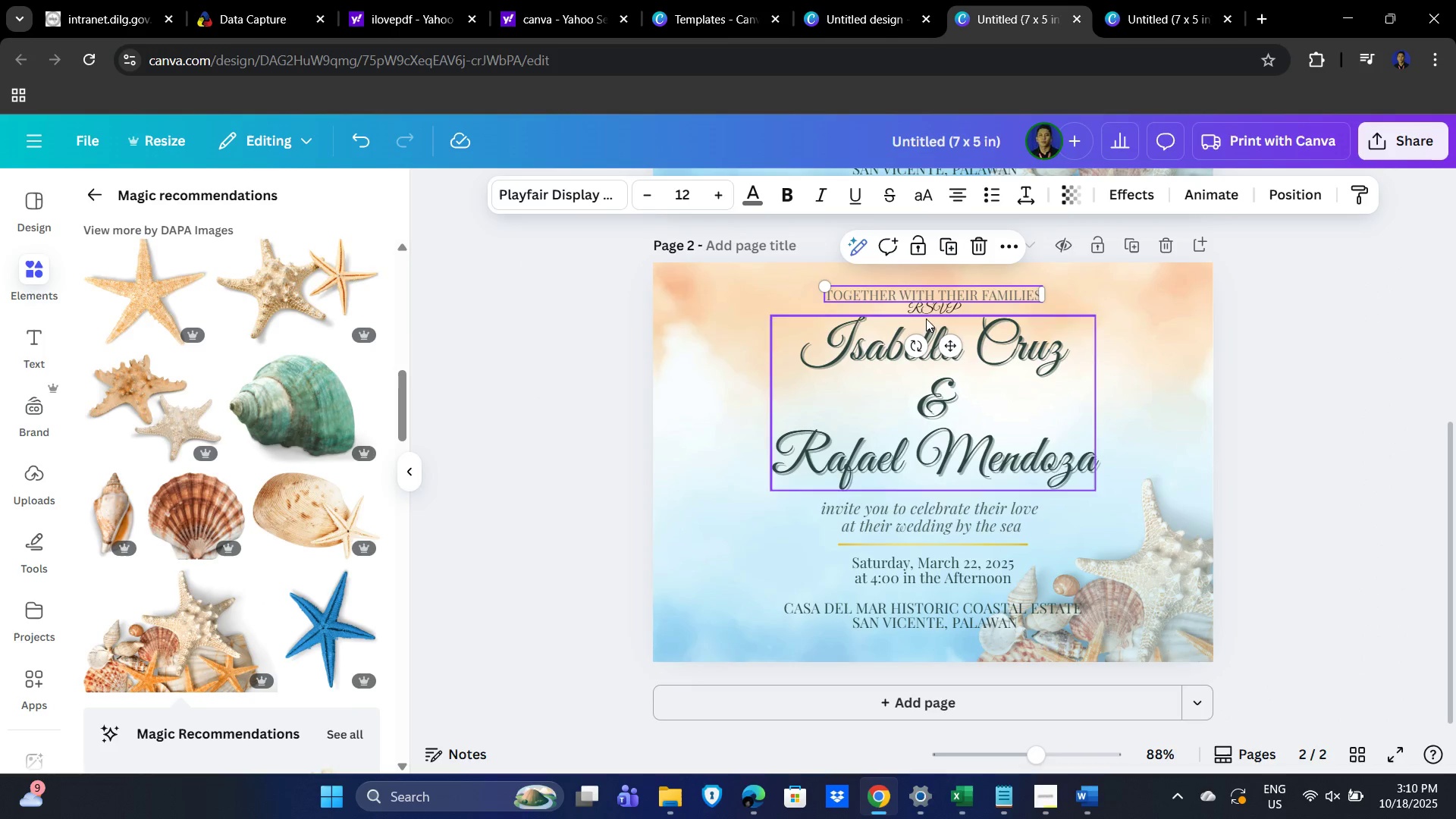 
left_click([932, 310])
 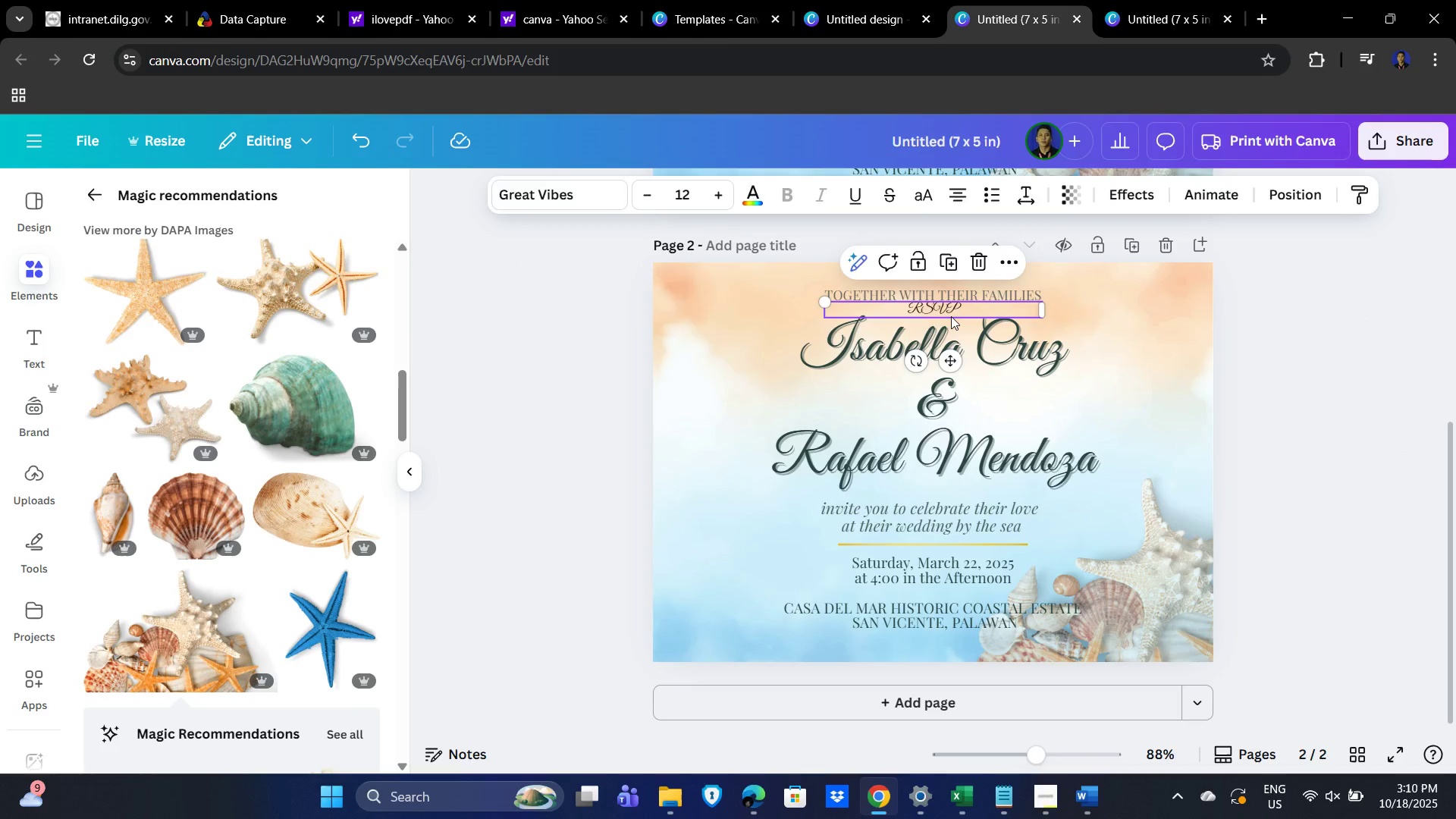 
key(Delete)
 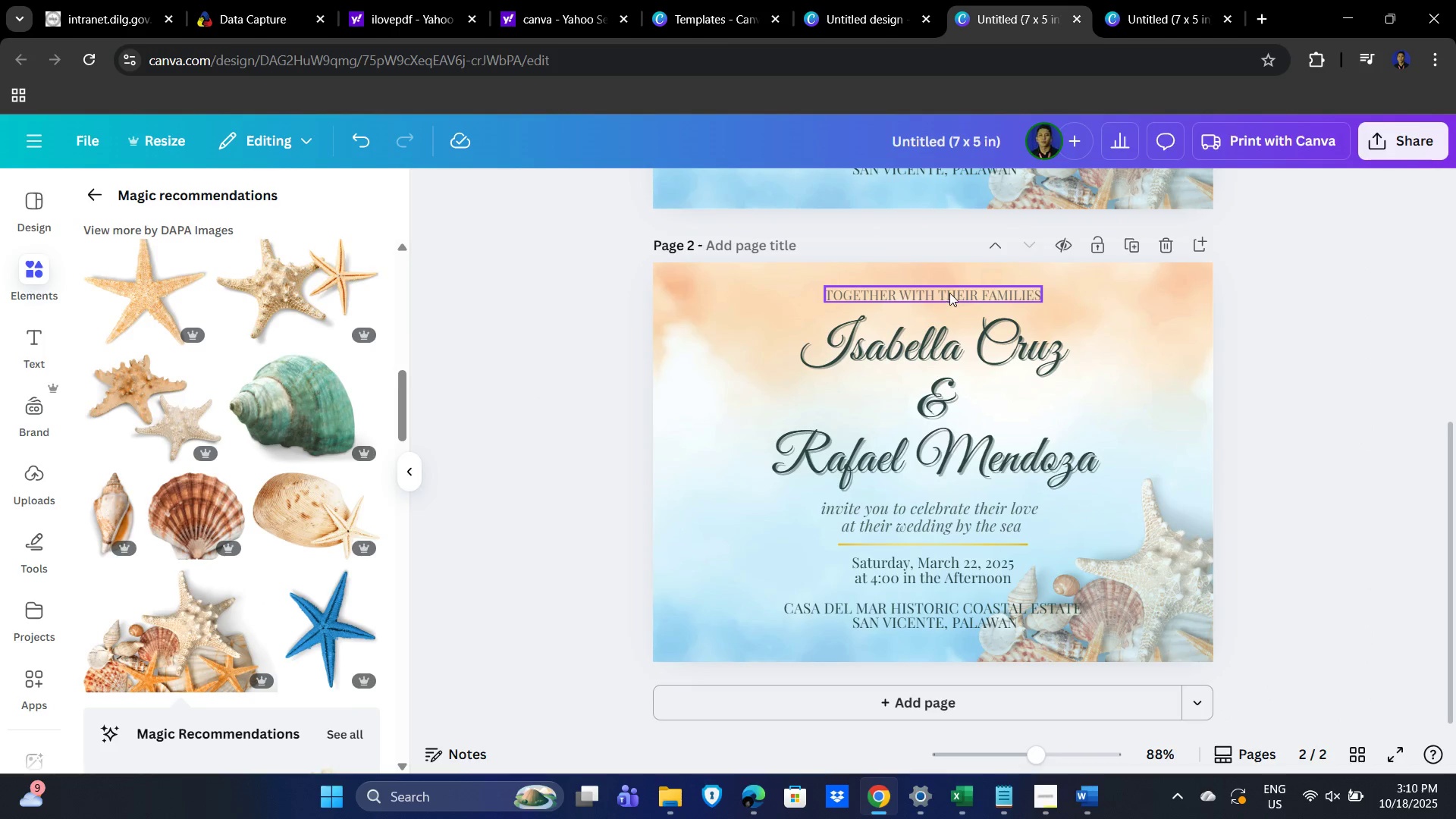 
double_click([949, 291])
 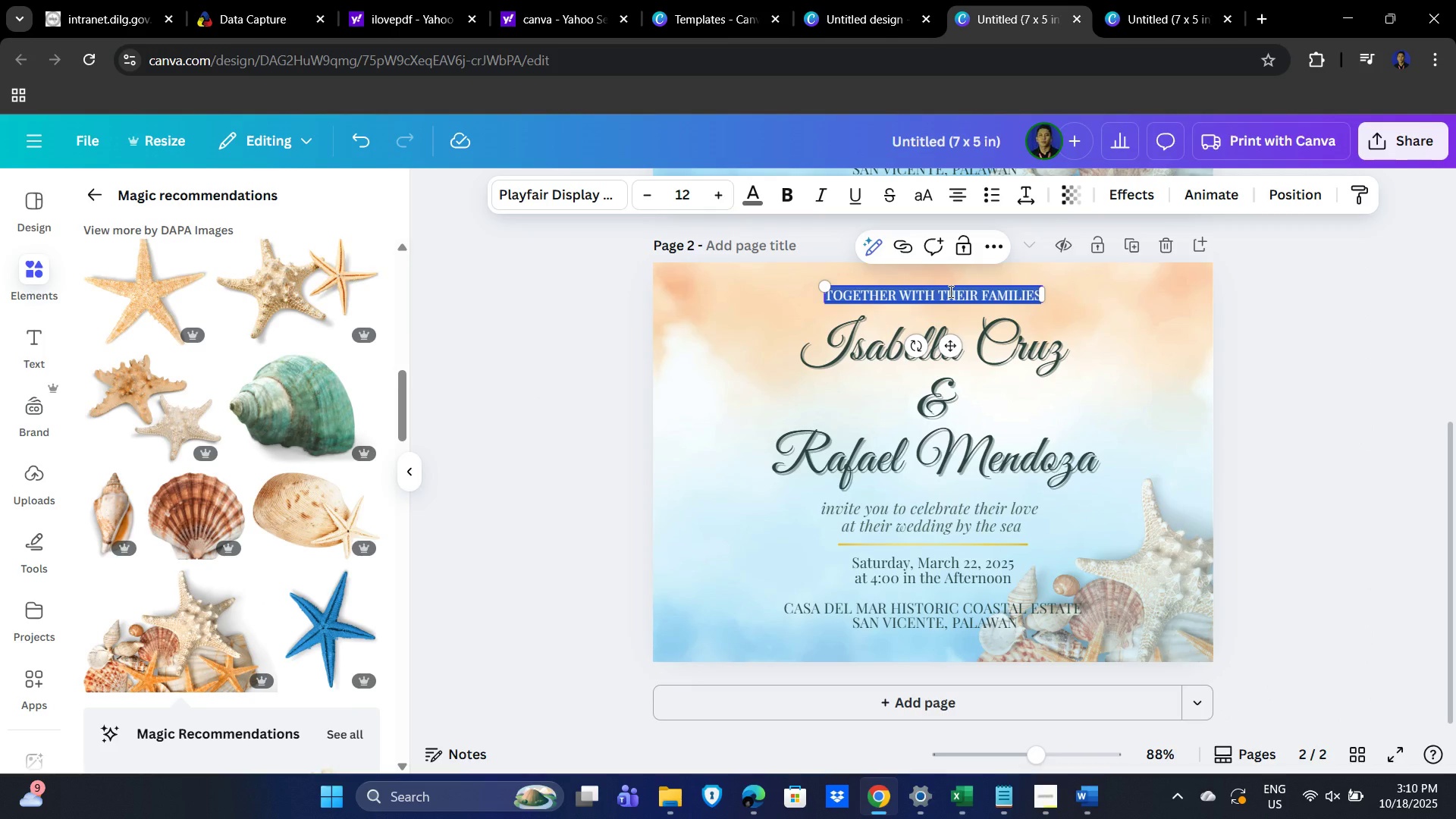 
key(Control+V)
 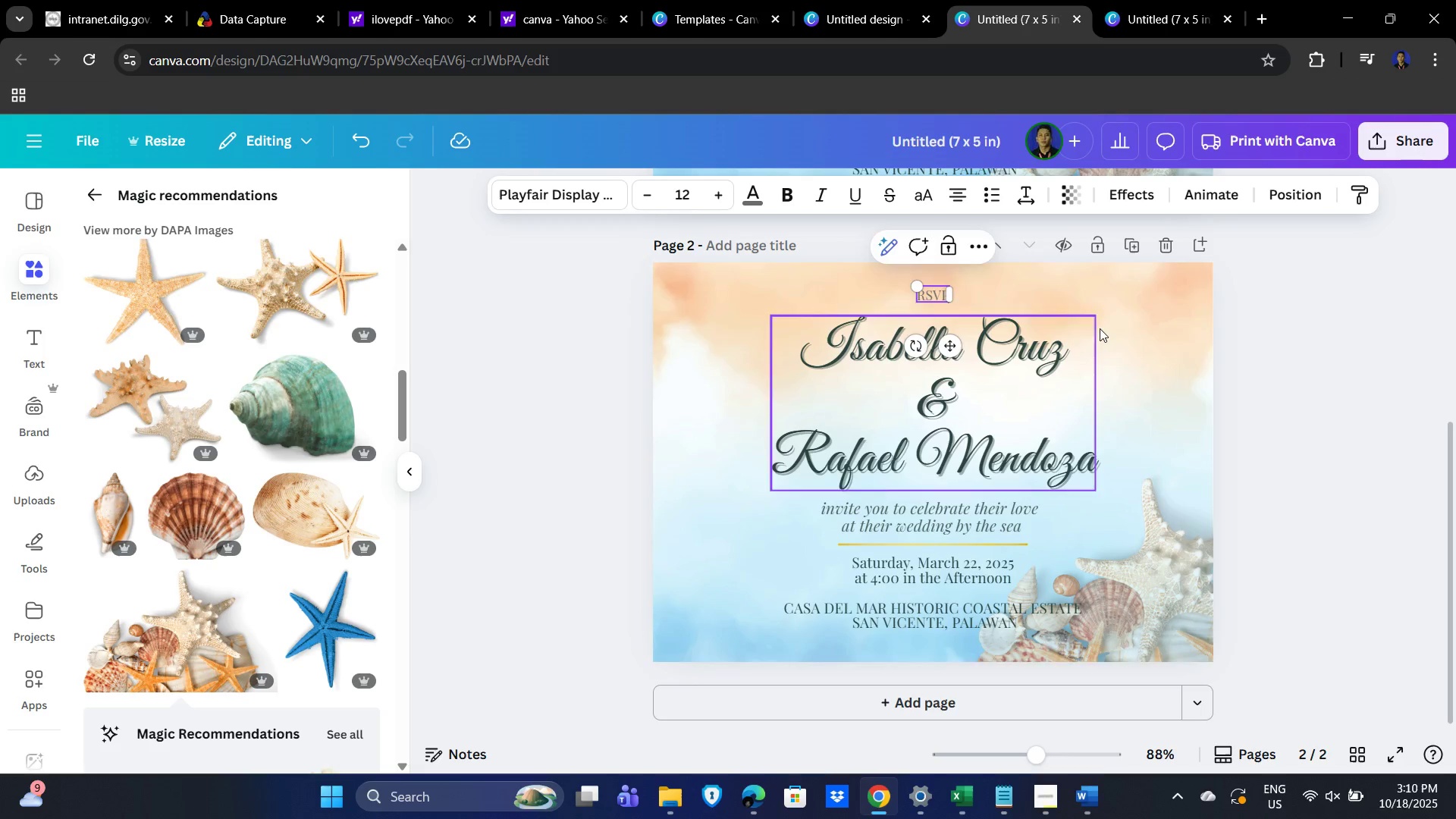 
key(Alt+AltLeft)
 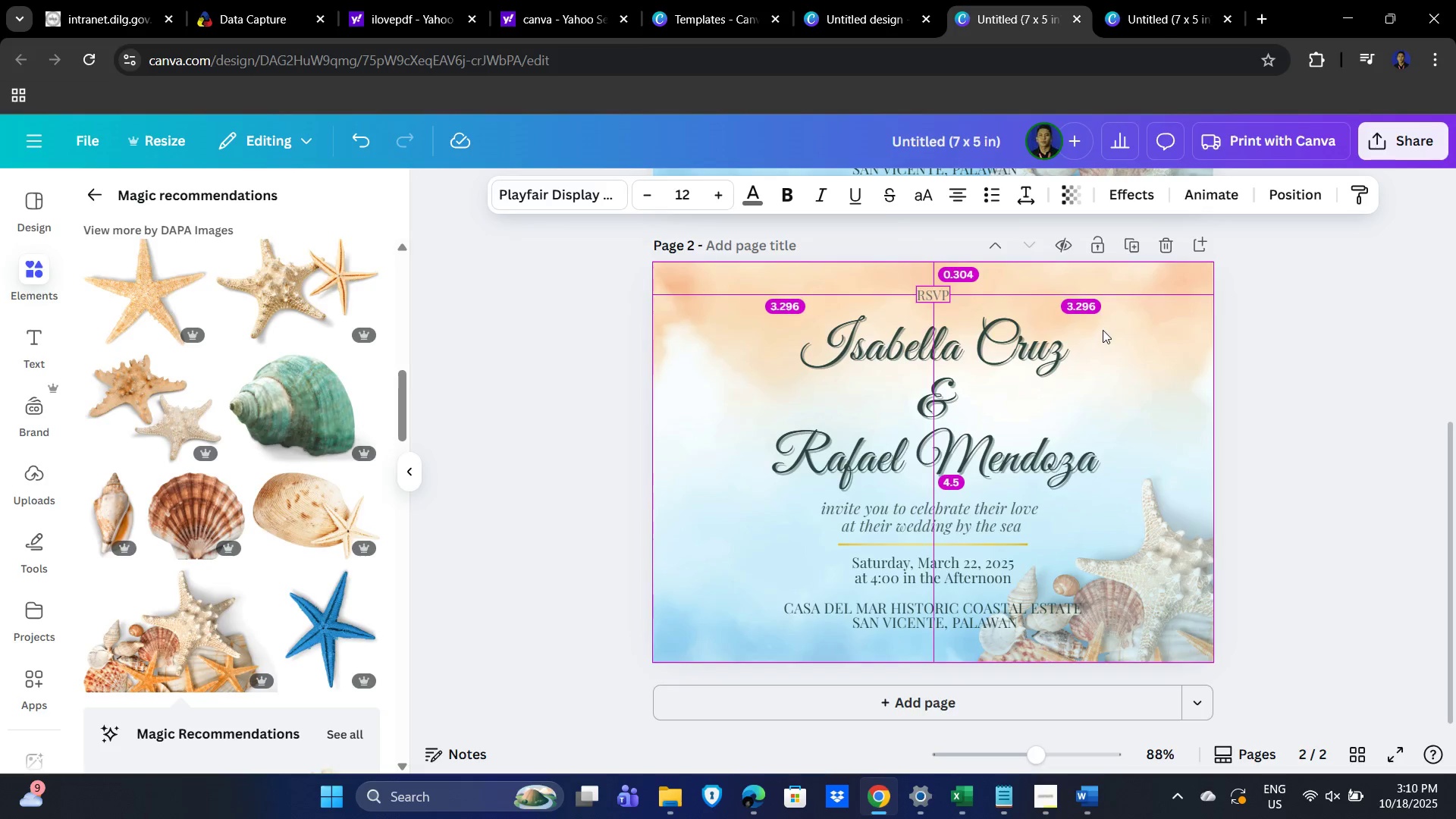 
key(Alt+Tab)
 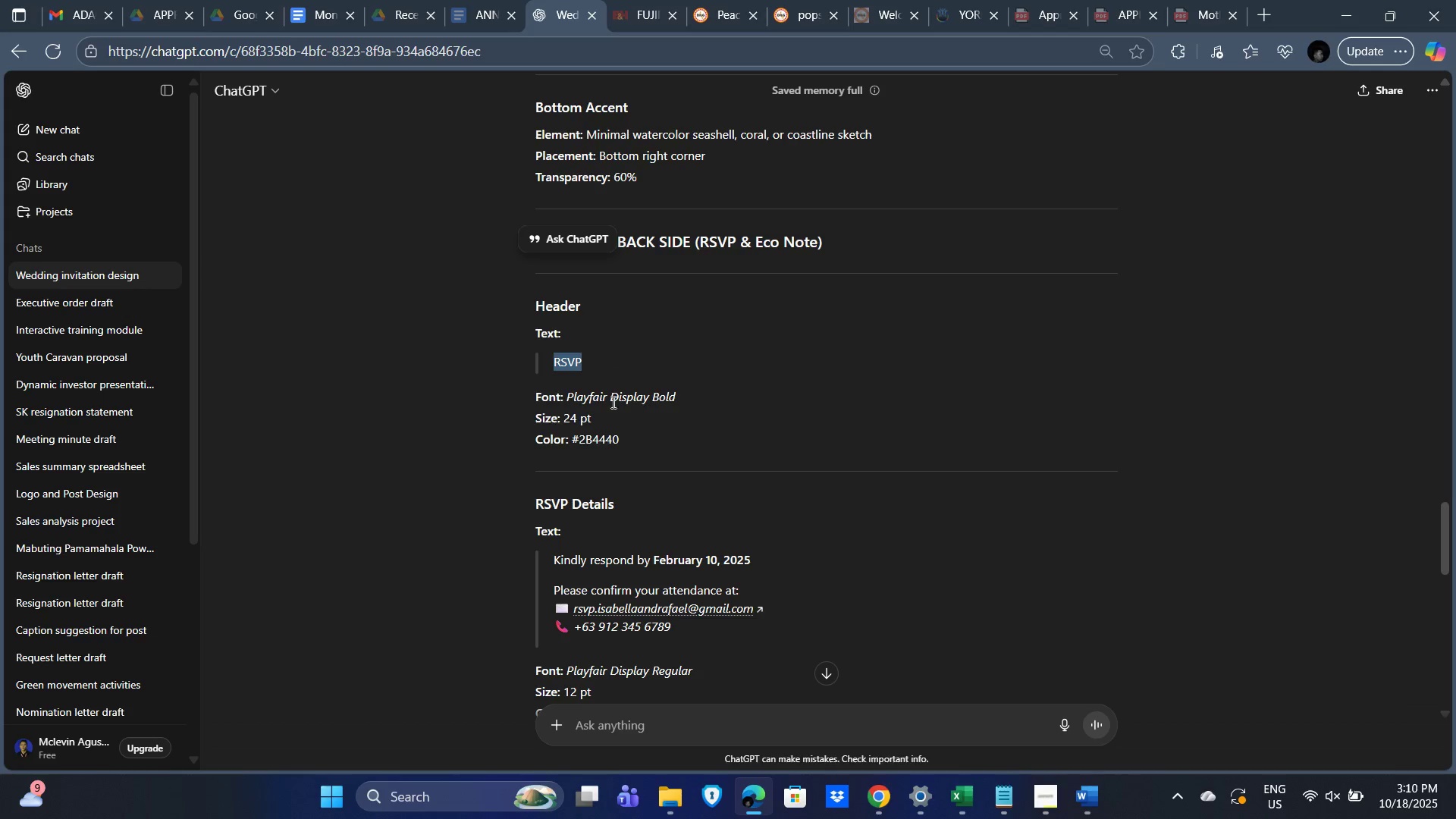 
hold_key(key=AltLeft, duration=0.5)
 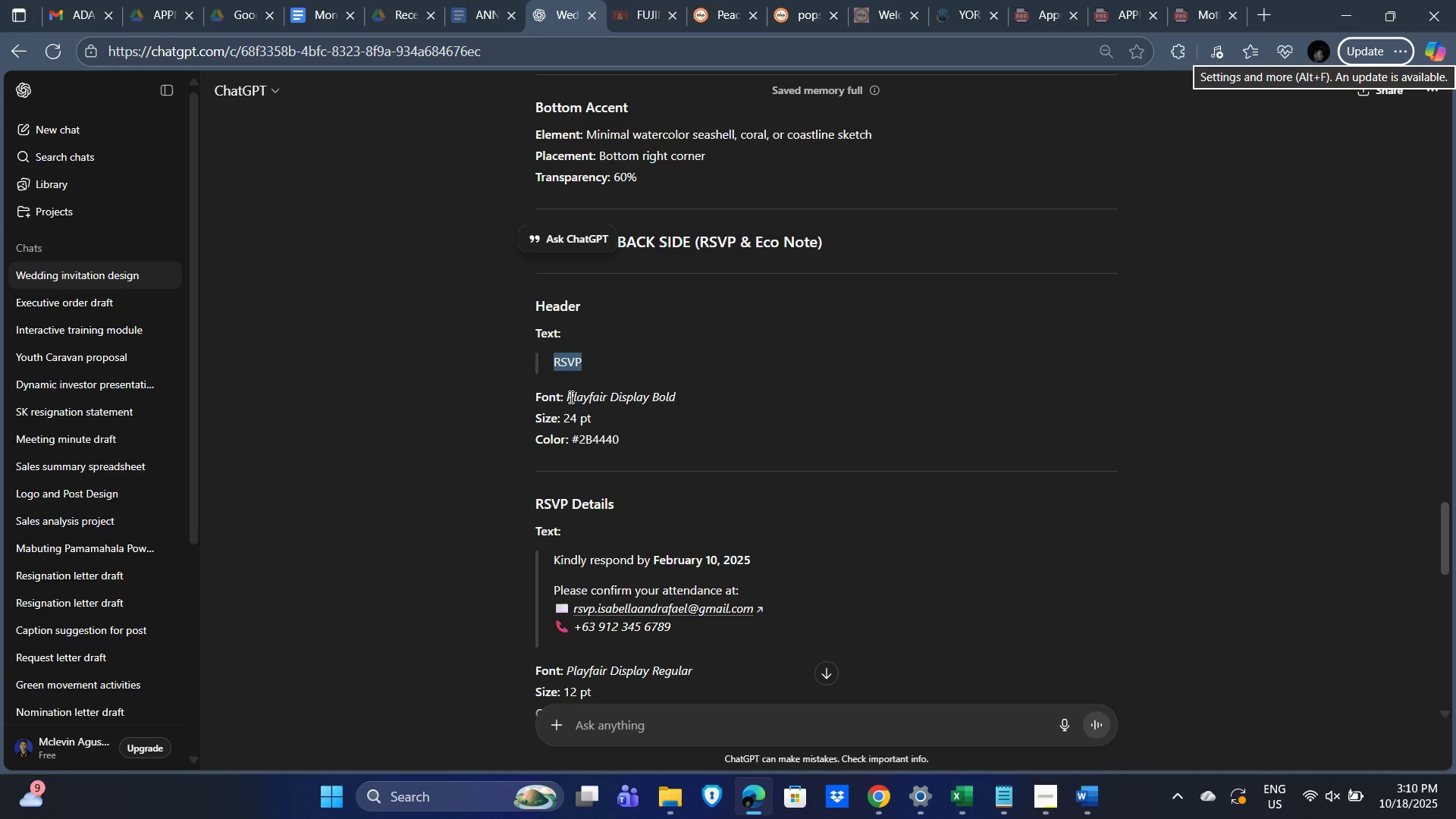 
left_click_drag(start_coordinate=[570, 397], to_coordinate=[674, 388])
 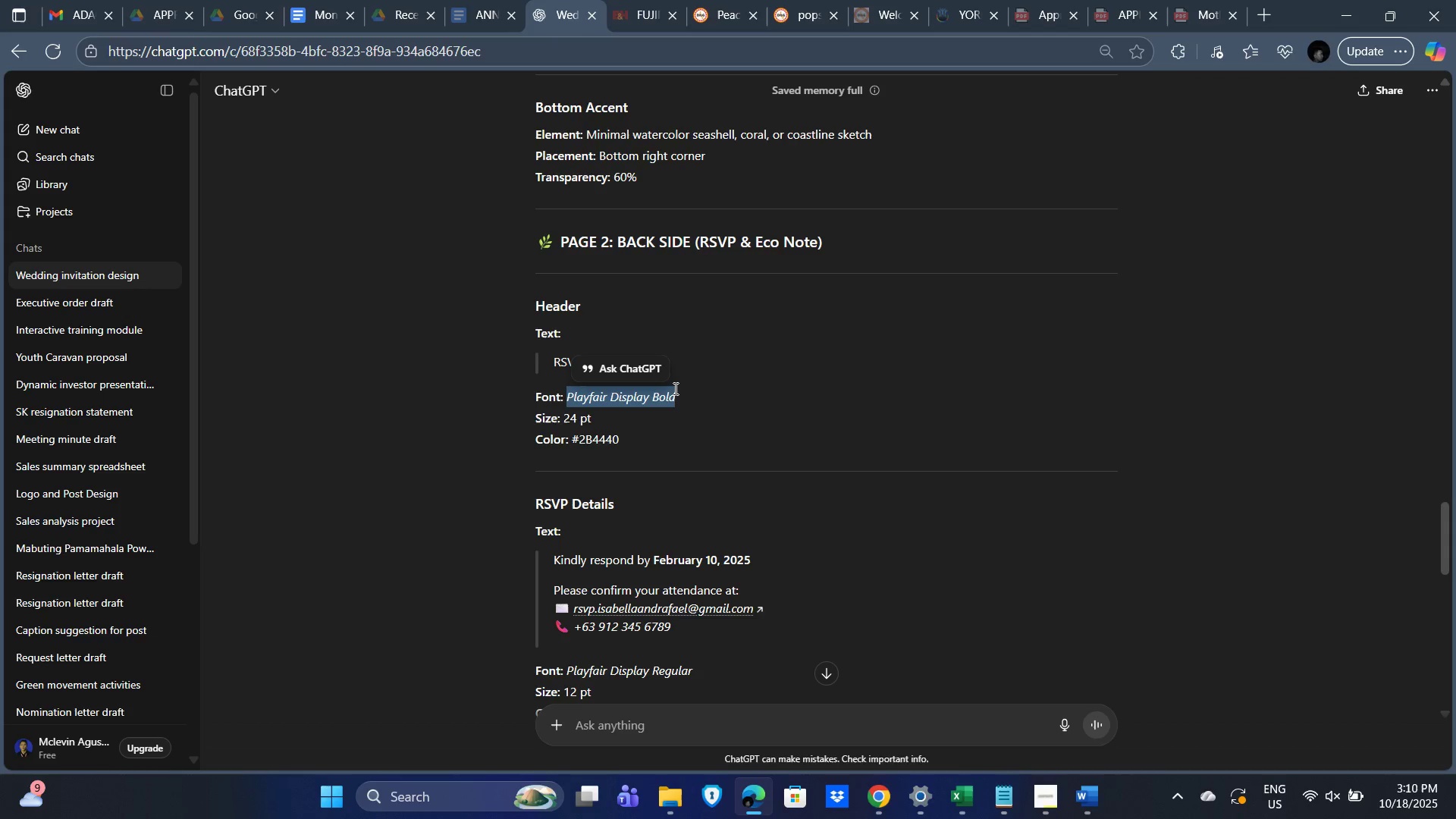 
key(Control+C)
 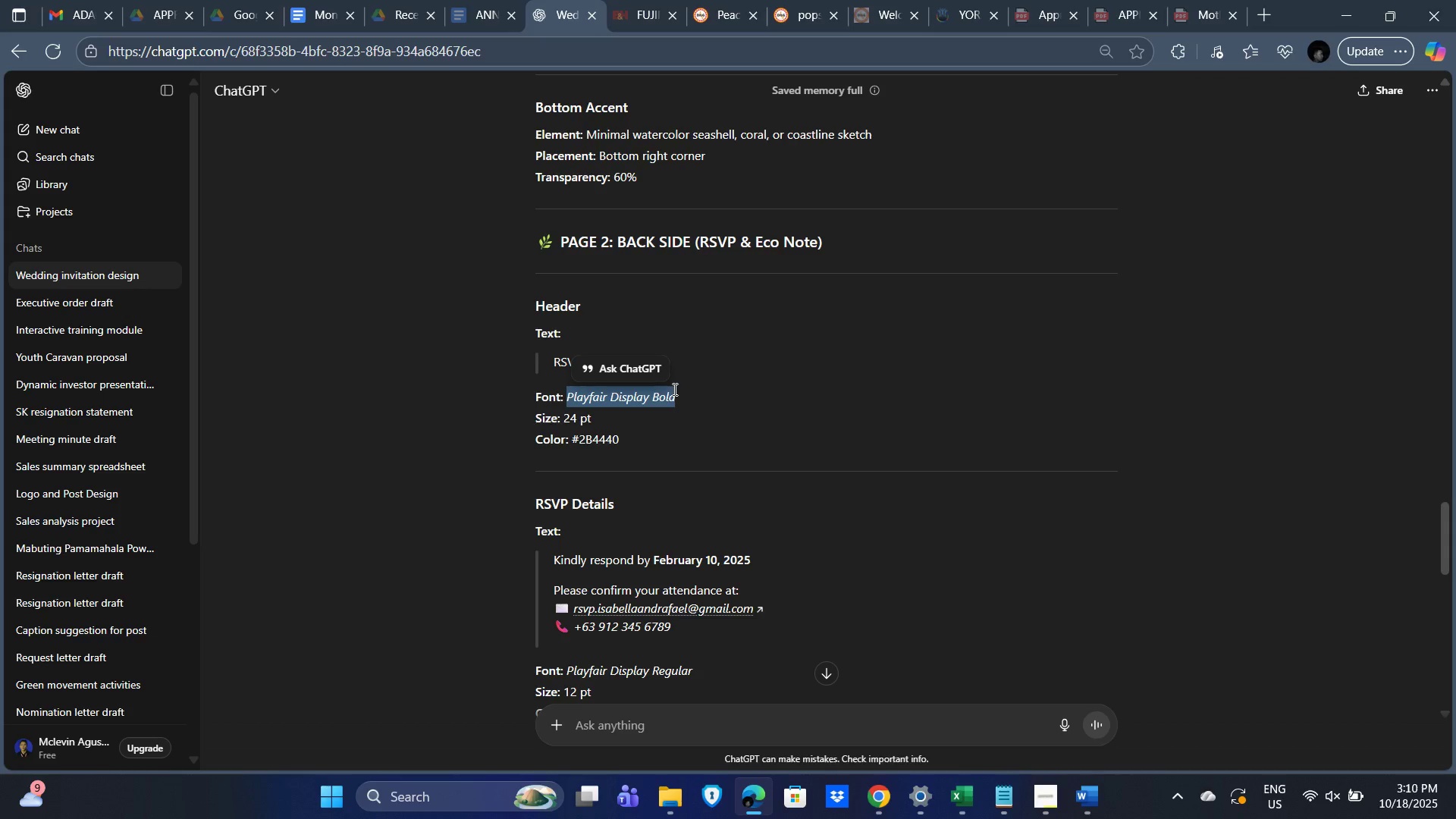 
key(Alt+Tab)
 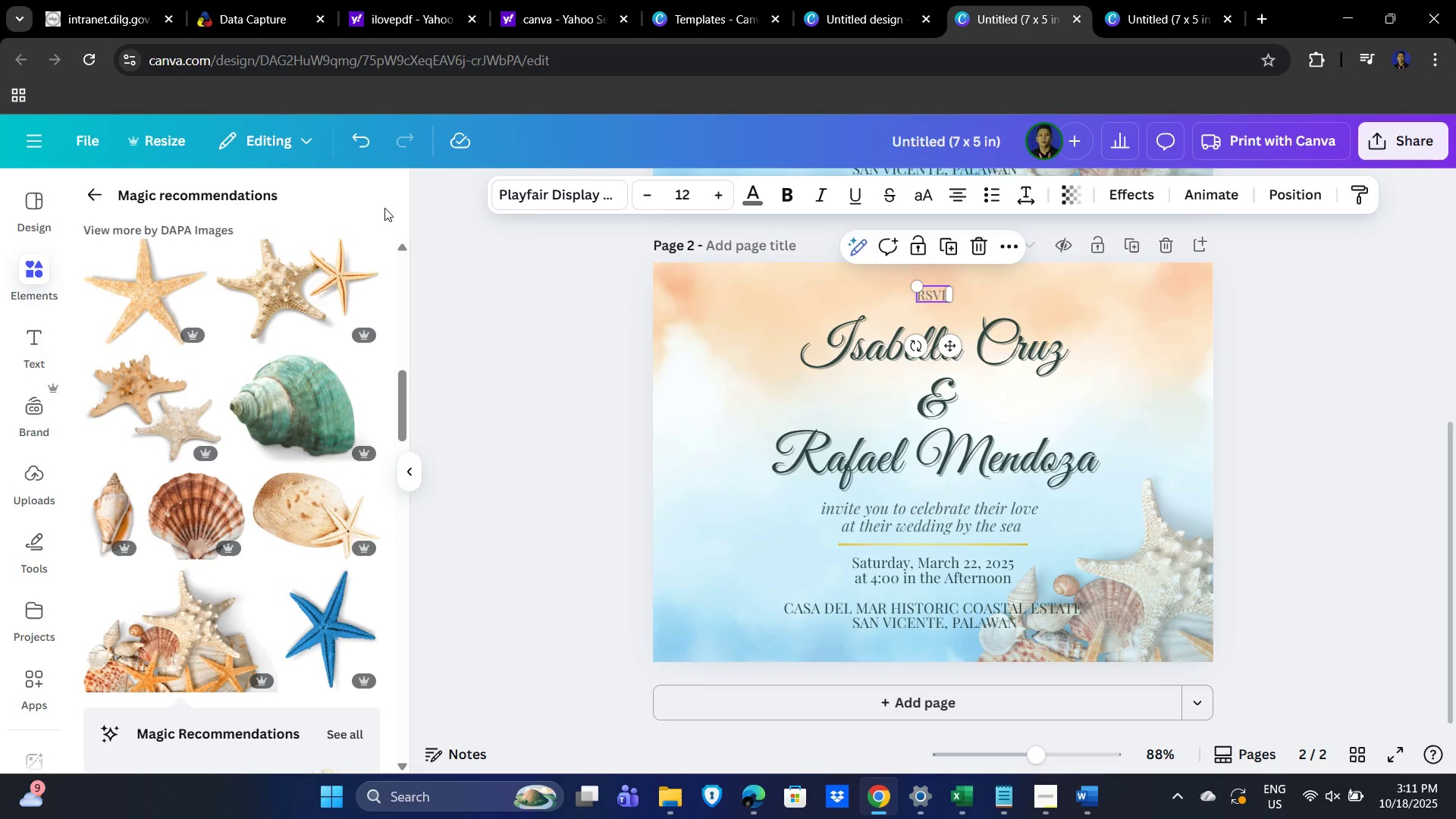 
left_click([548, 200])
 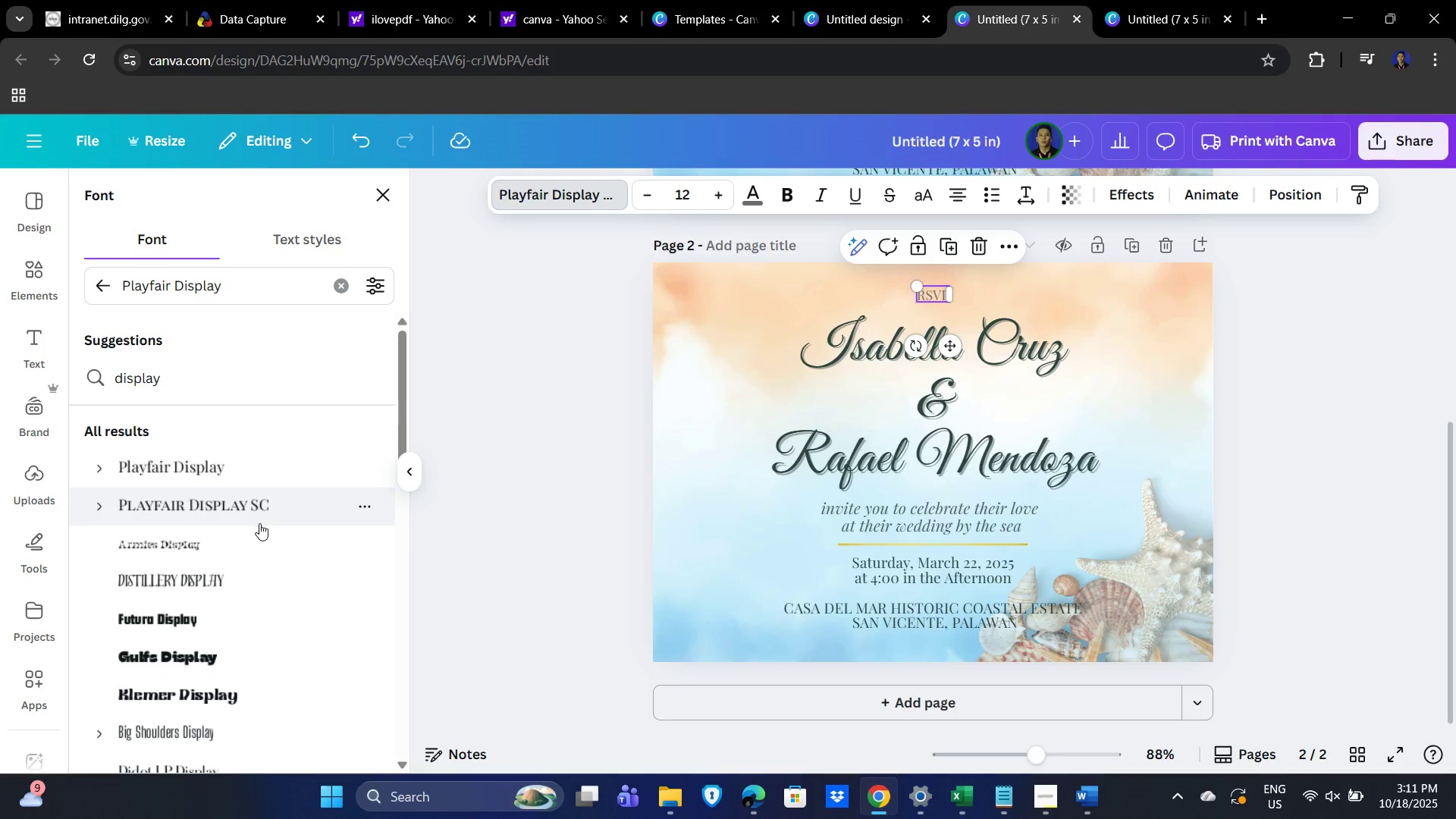 
left_click([240, 465])
 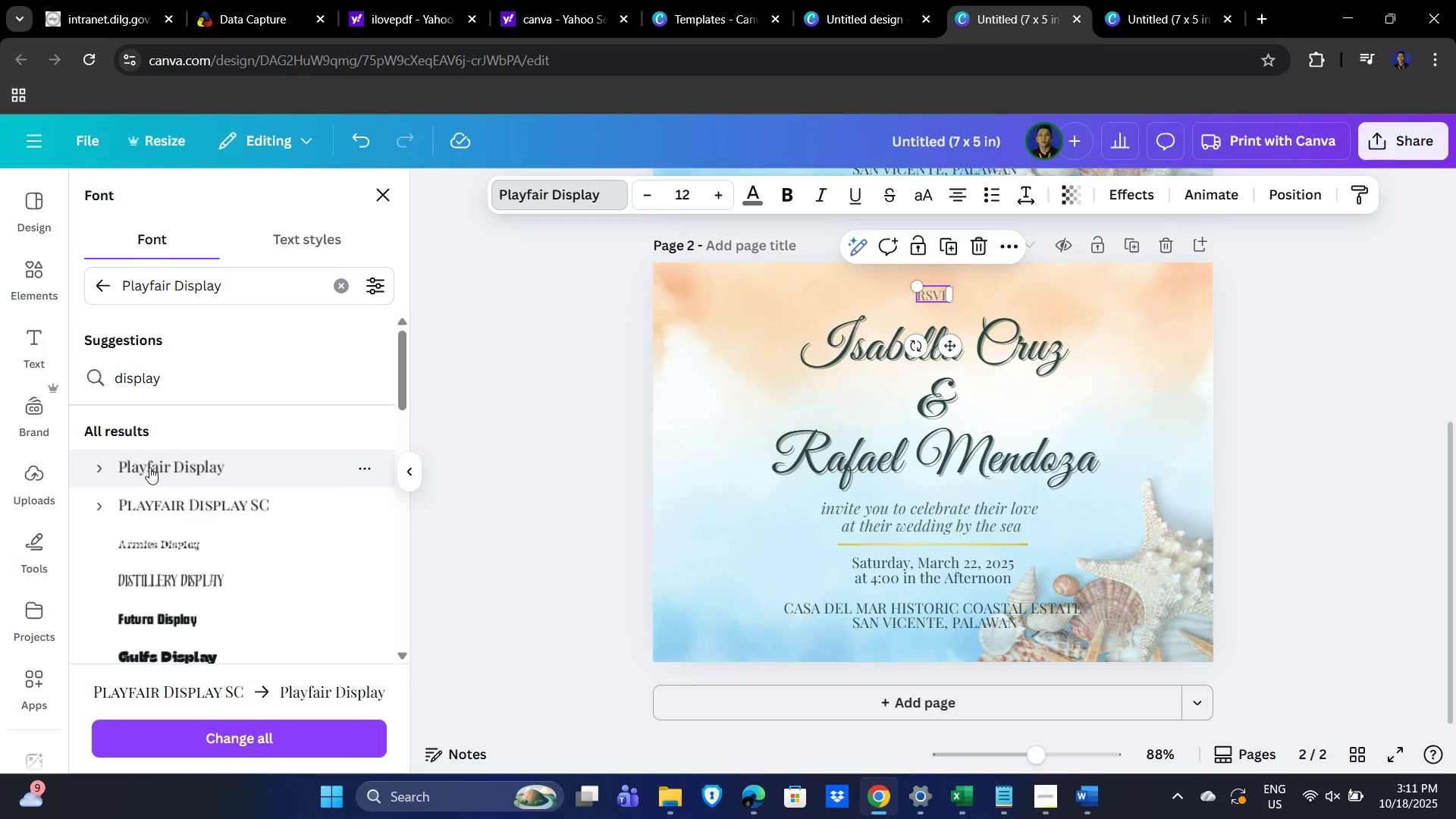 
left_click([99, 463])
 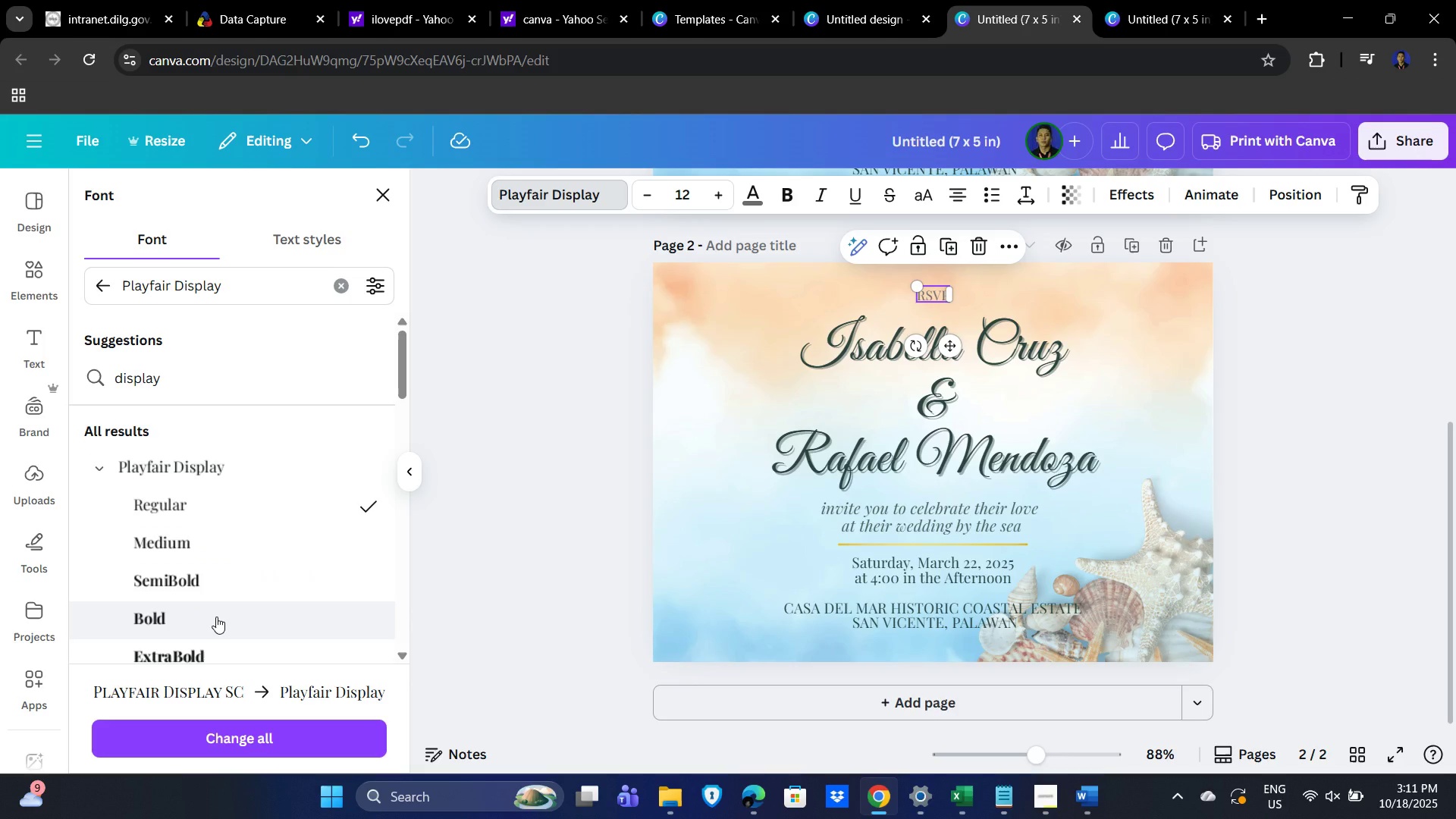 
left_click([216, 617])
 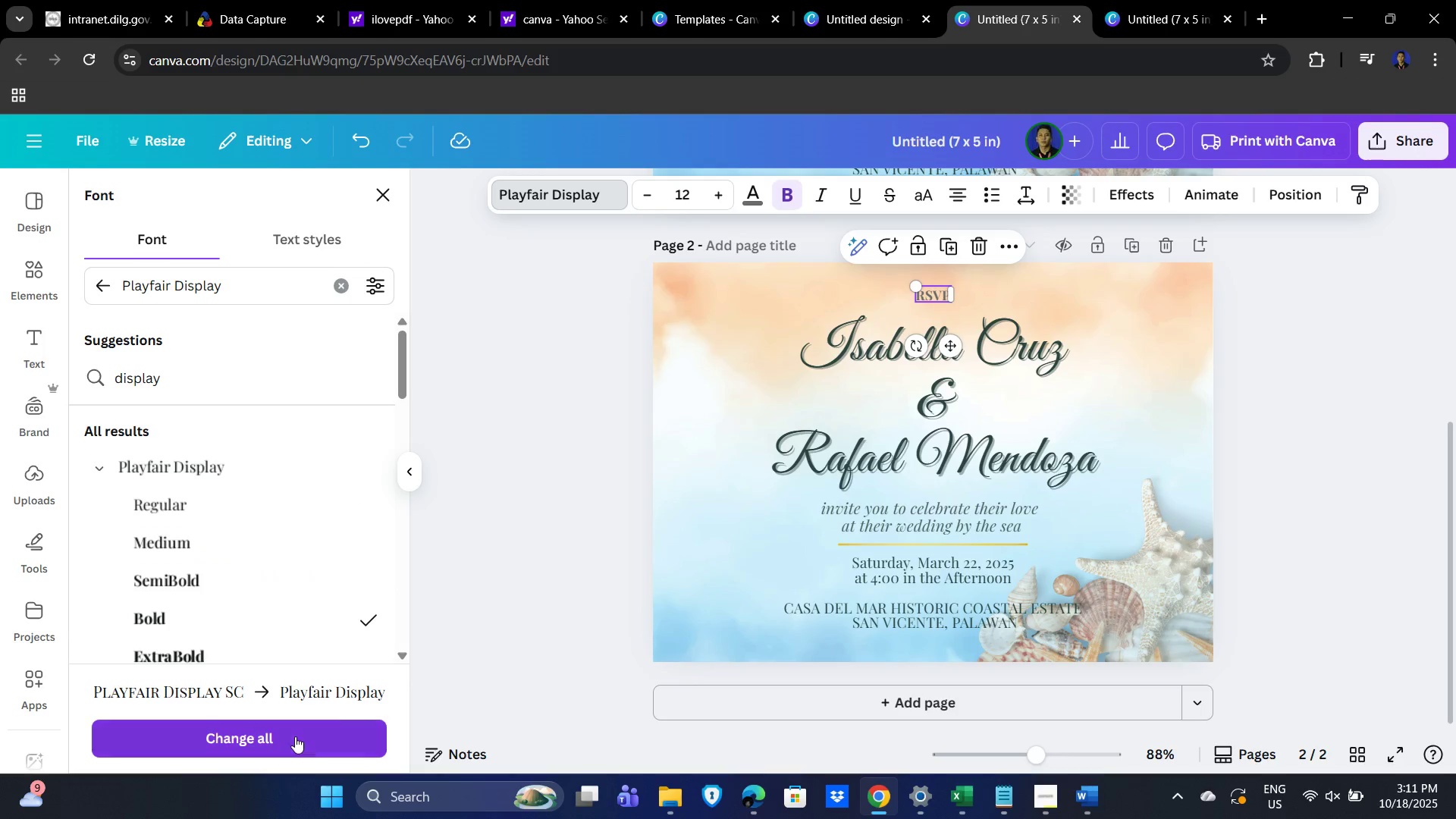 
left_click([508, 487])
 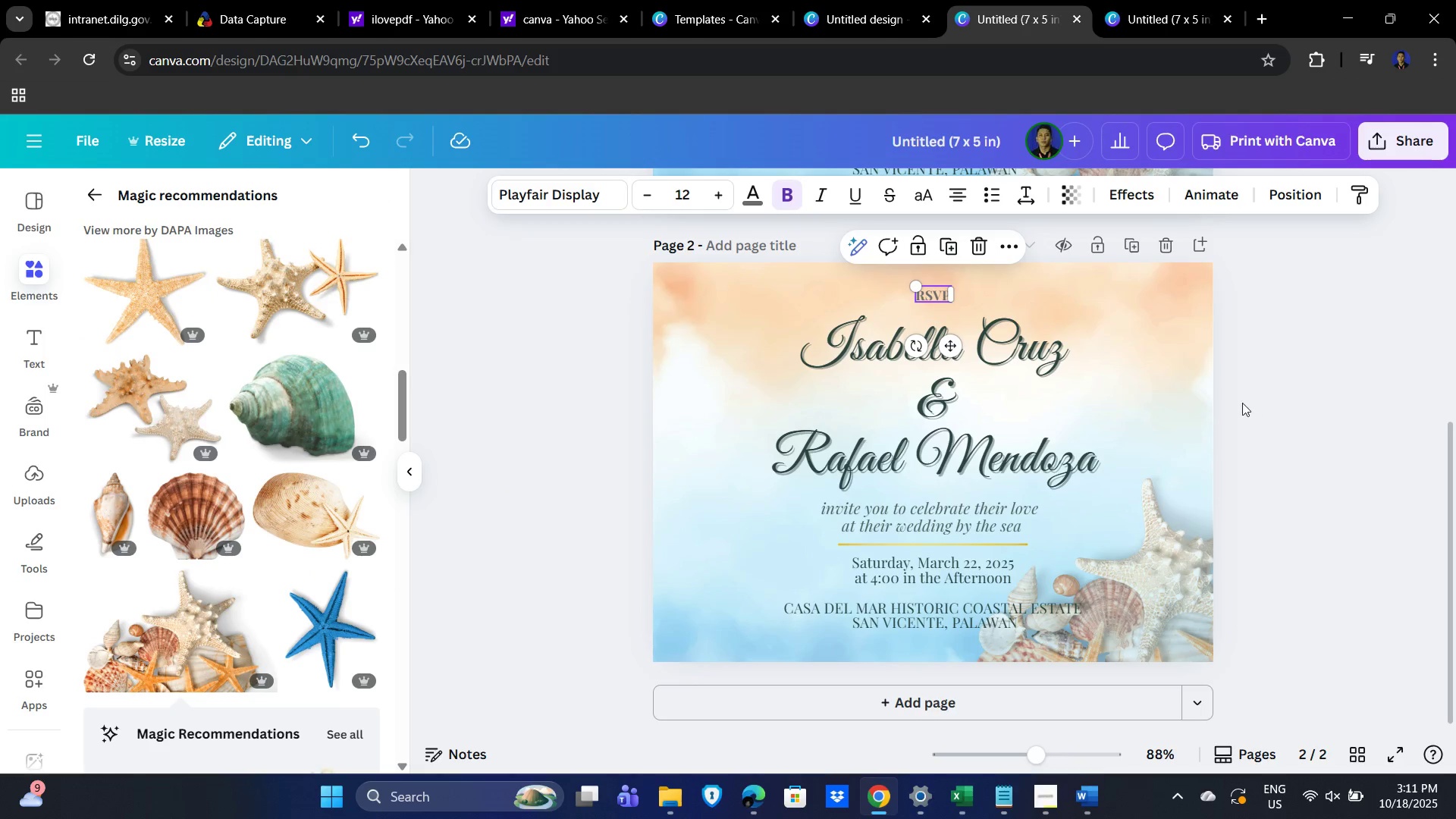 
key(Alt+AltLeft)
 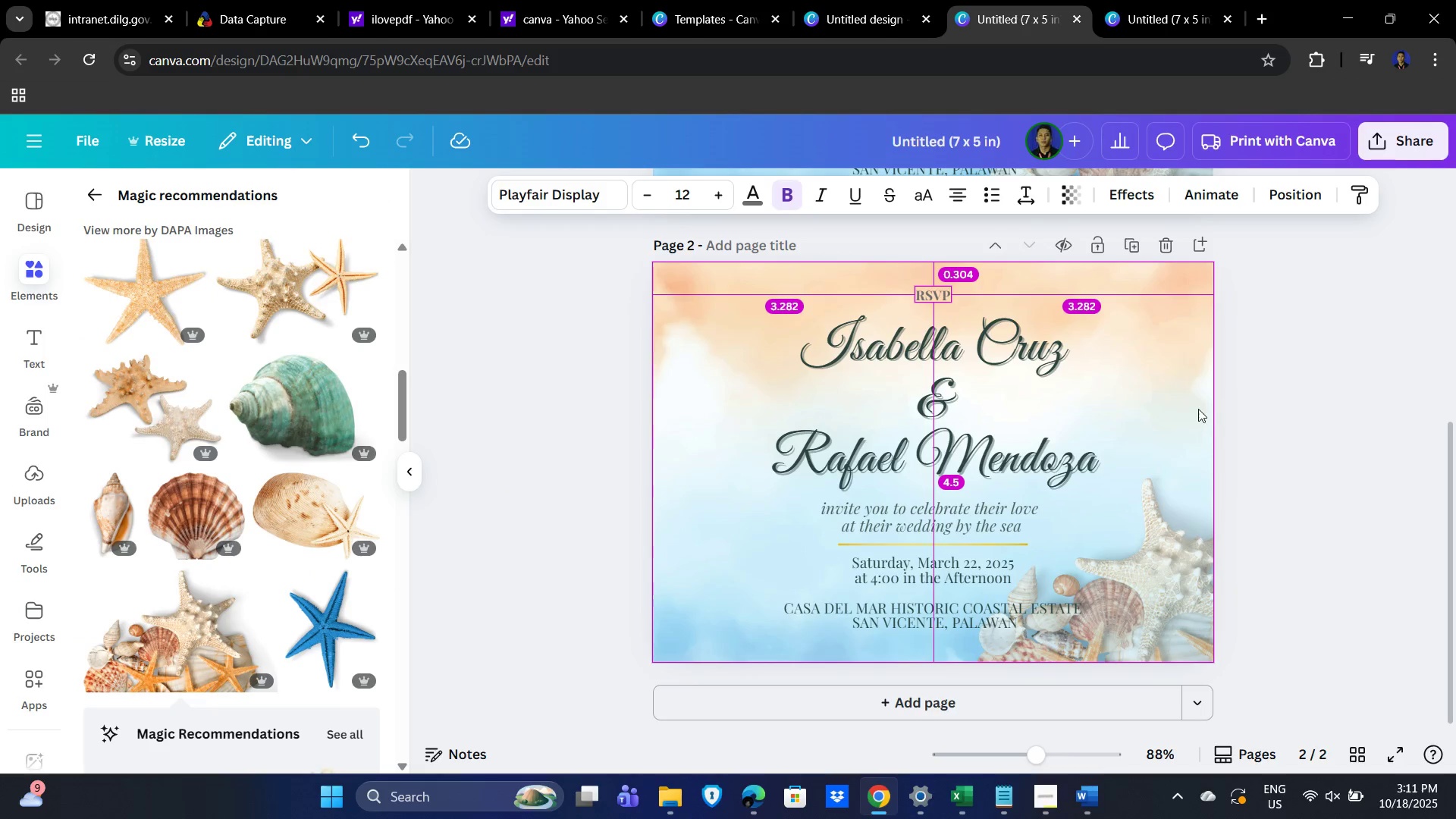 
key(Alt+Tab)
 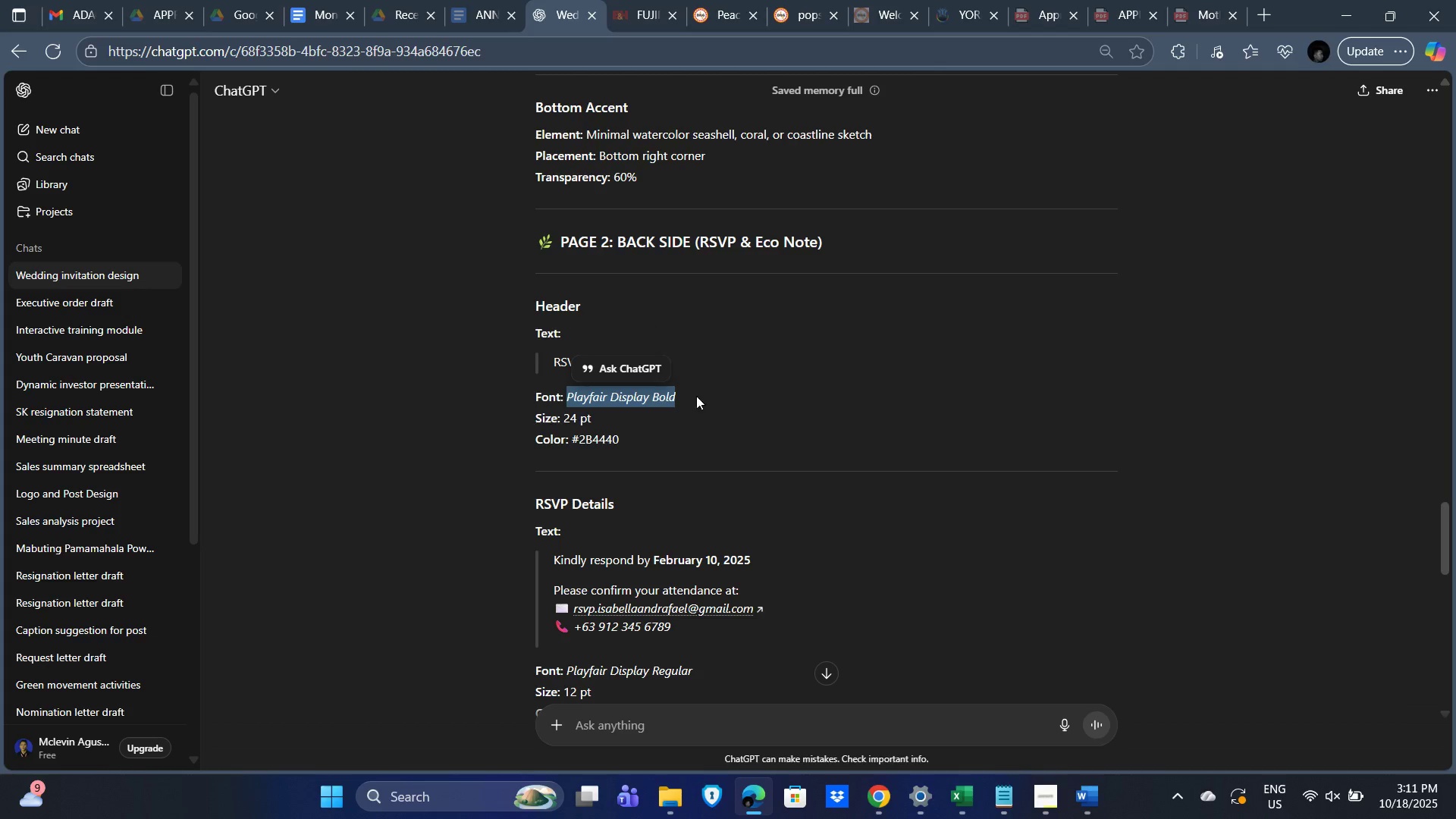 
scroll: coordinate [796, 421], scroll_direction: down, amount: 1.0
 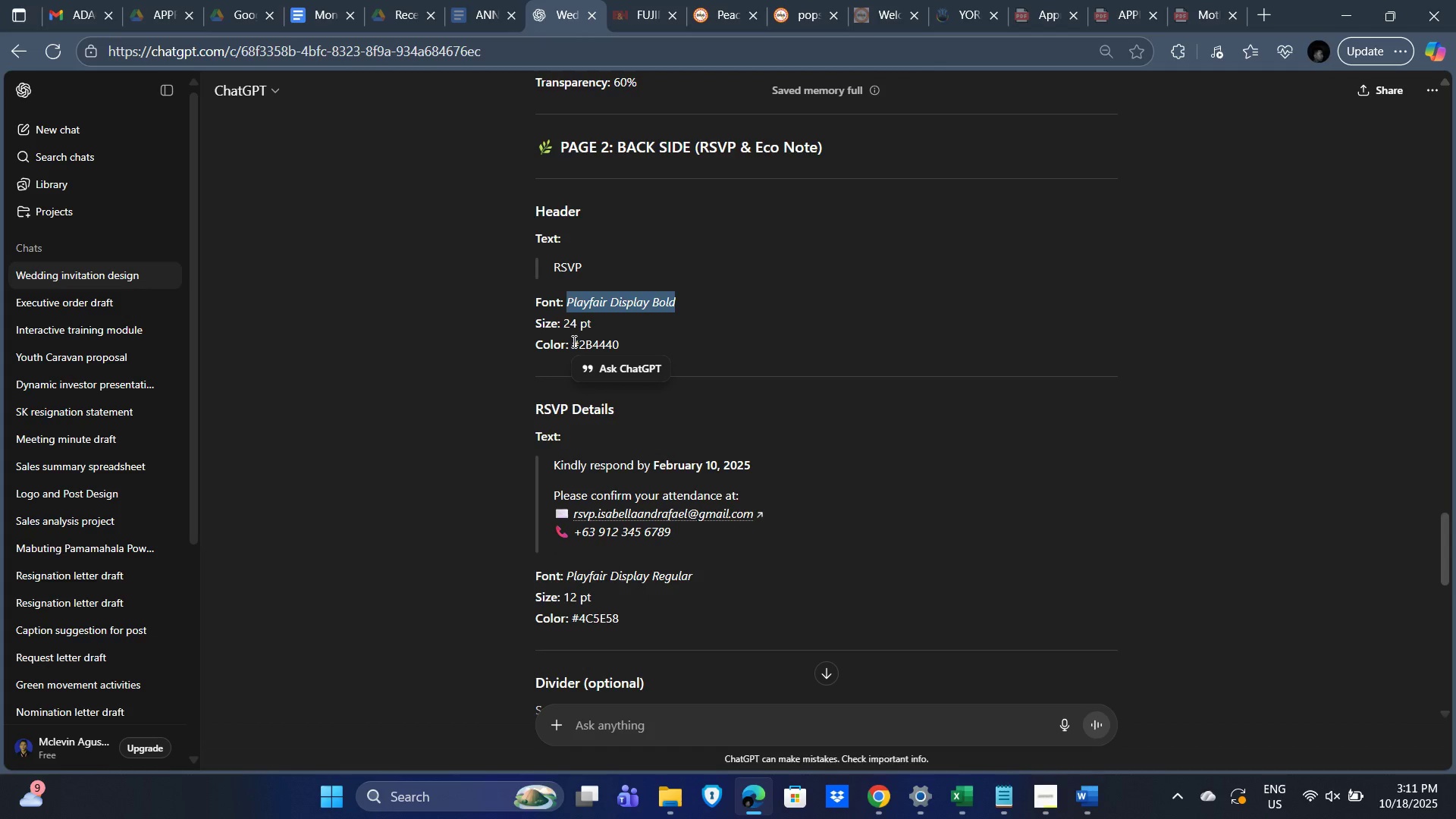 
left_click_drag(start_coordinate=[573, 341], to_coordinate=[636, 342])
 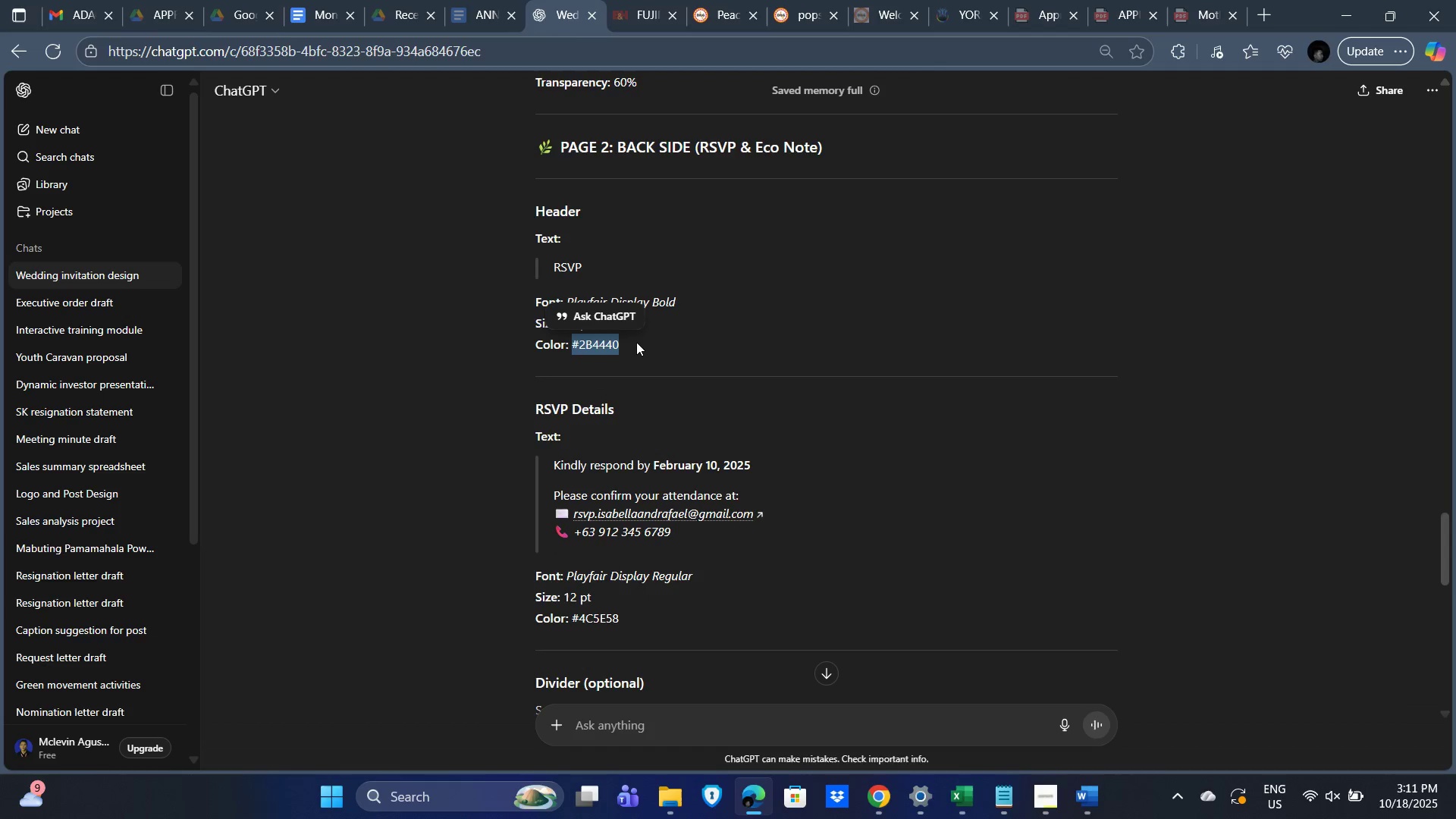 
key(Alt+Control+C)
 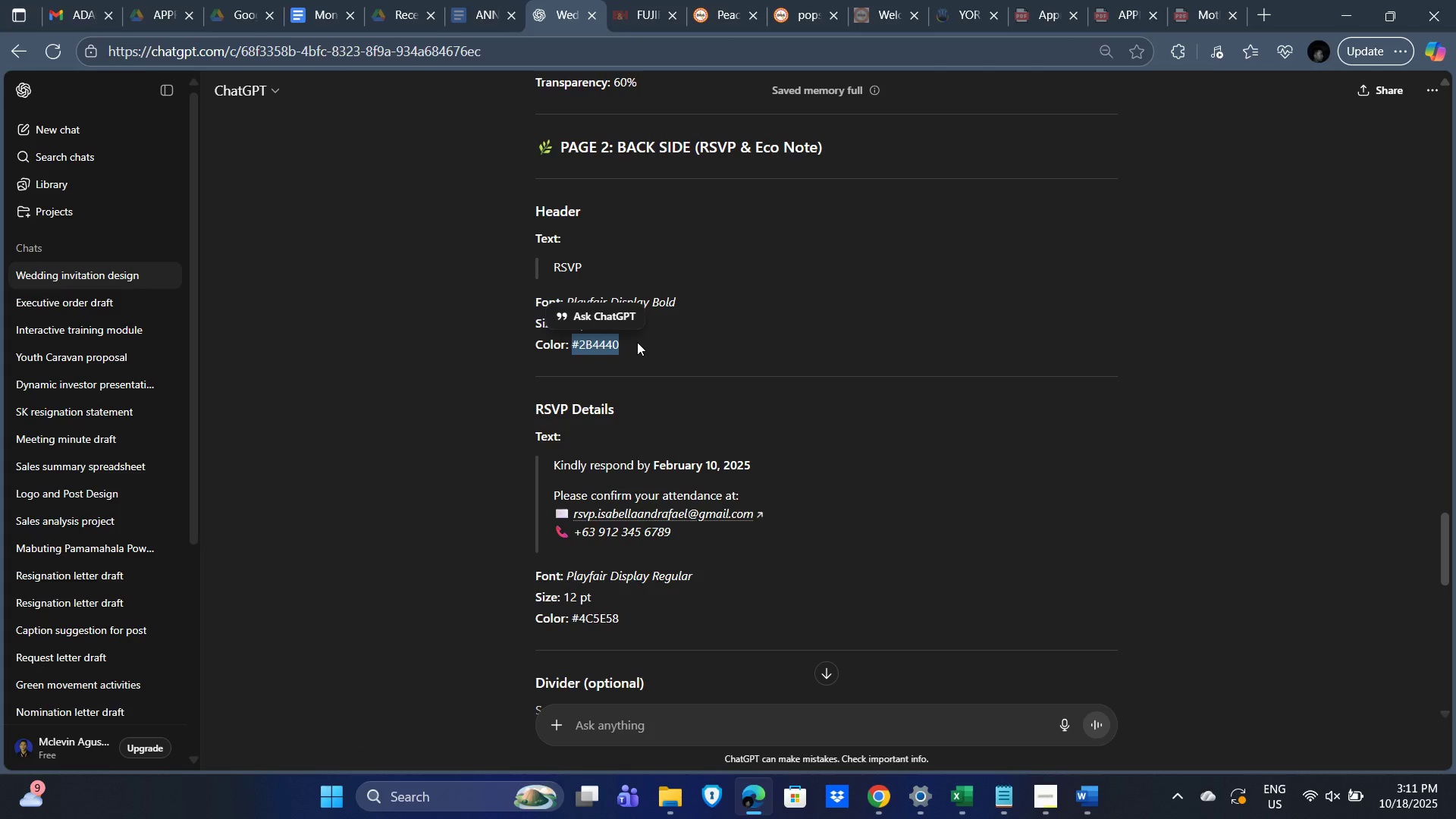 
key(Alt+AltLeft)
 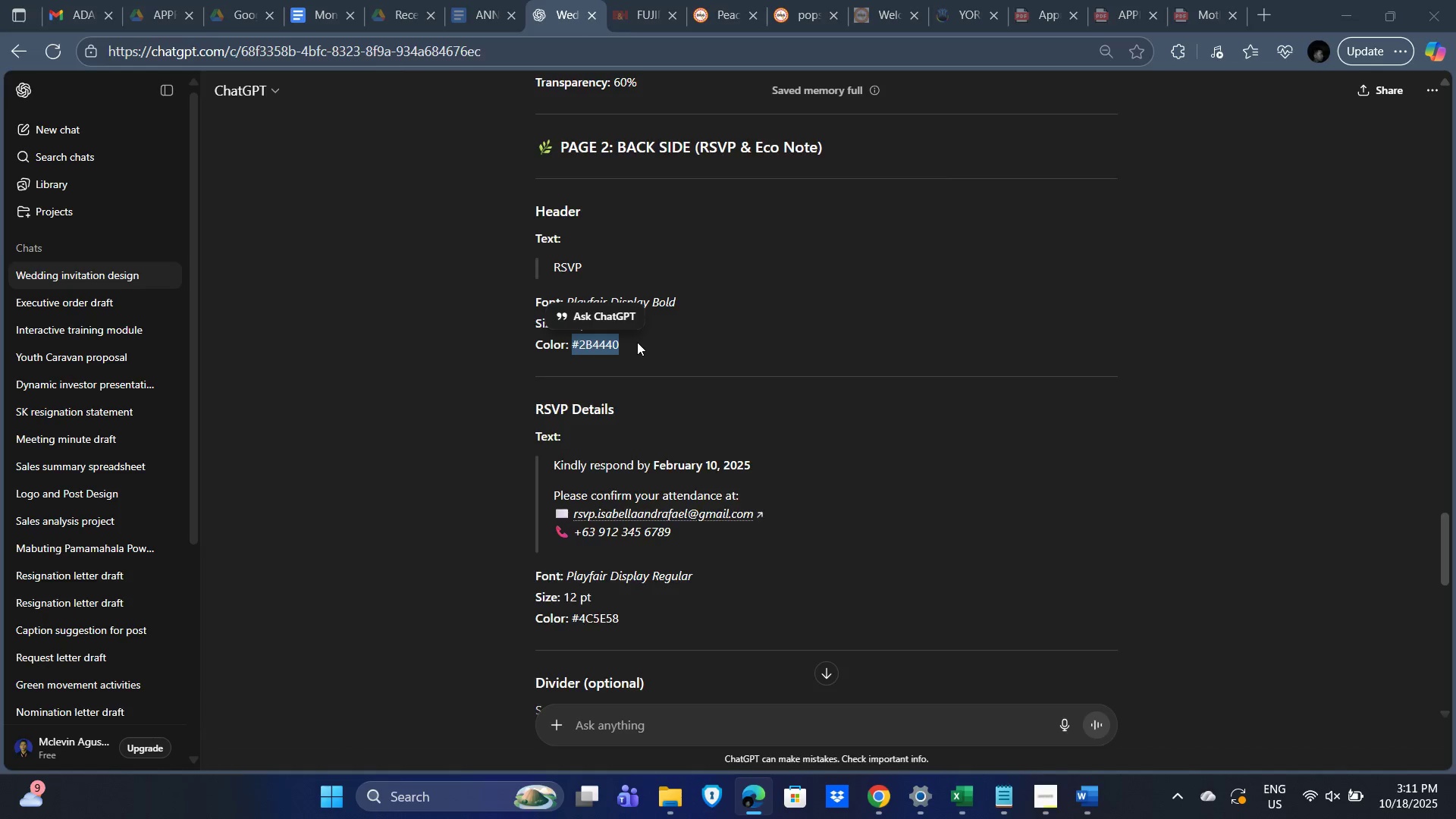 
key(Alt+Tab)
 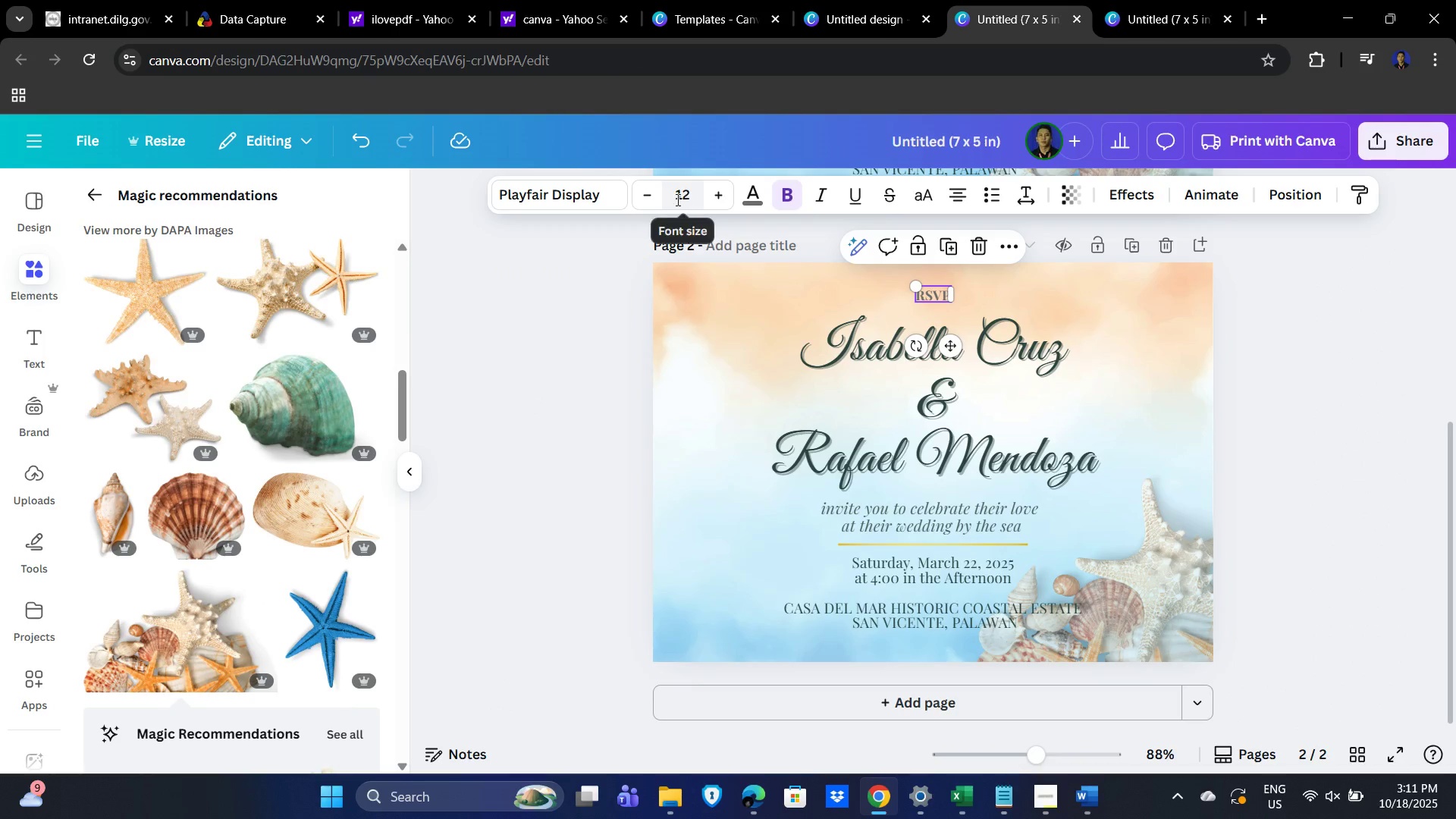 
left_click([684, 199])
 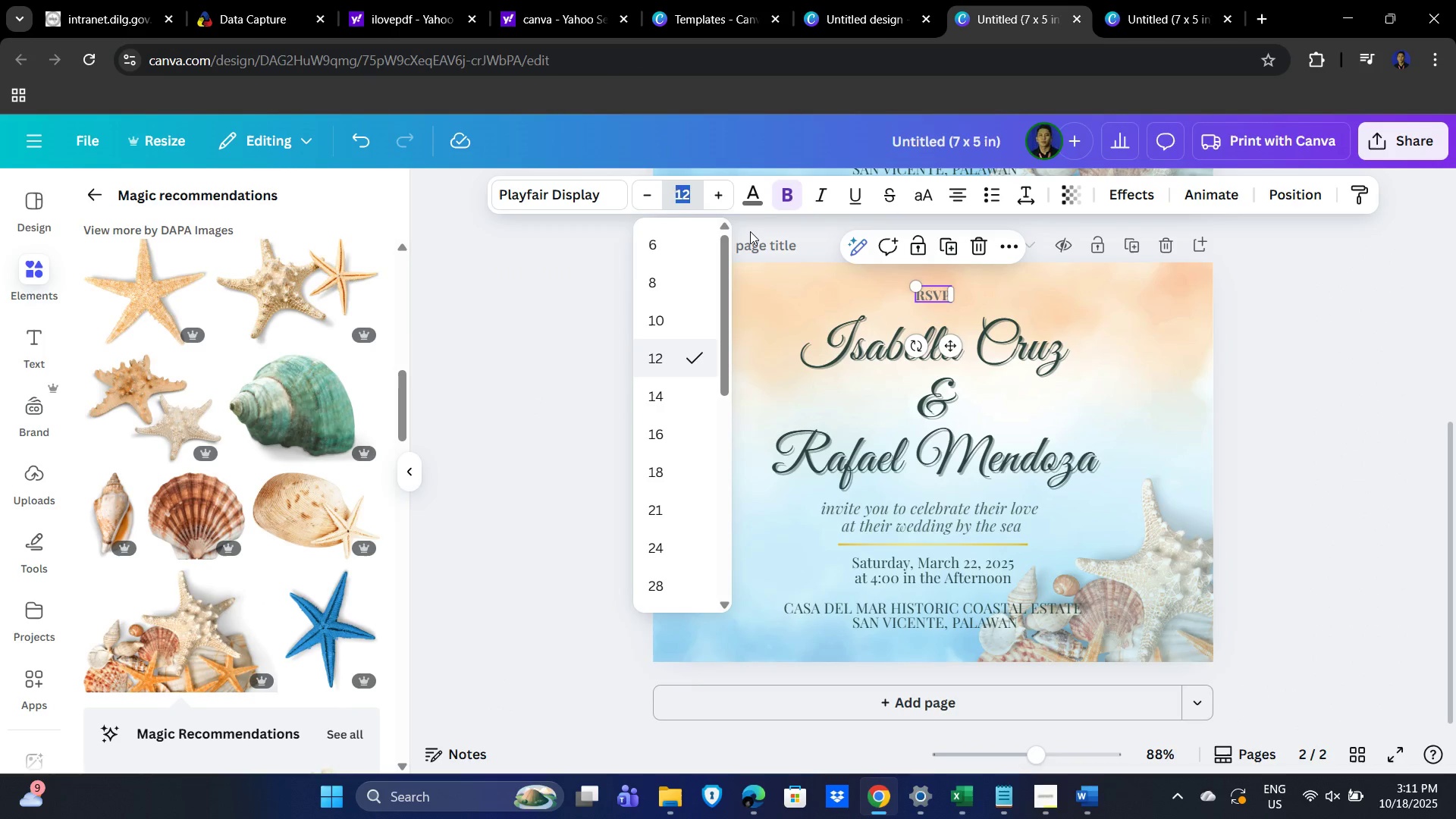 
key(Numpad2)
 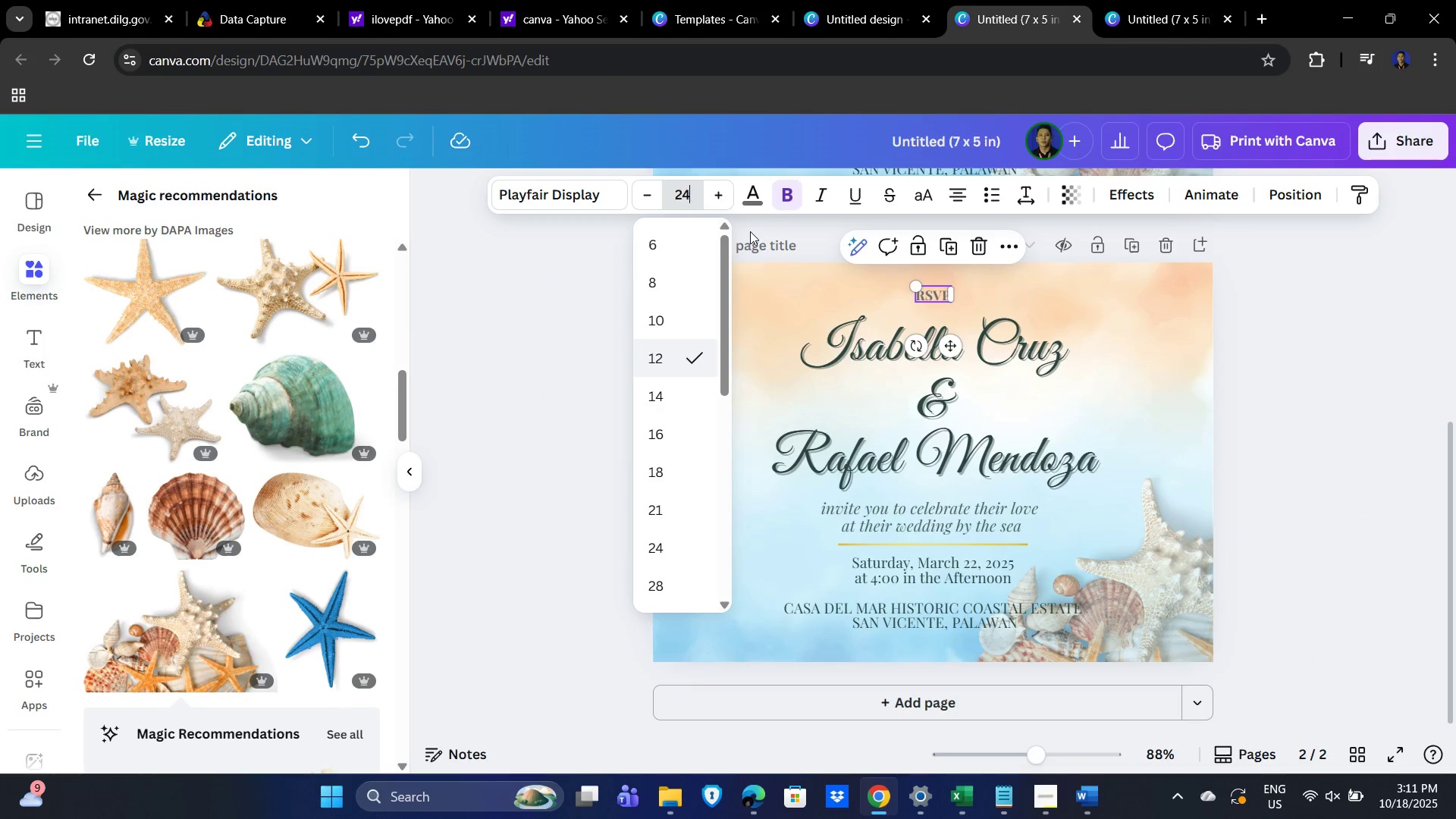 
key(Numpad4)
 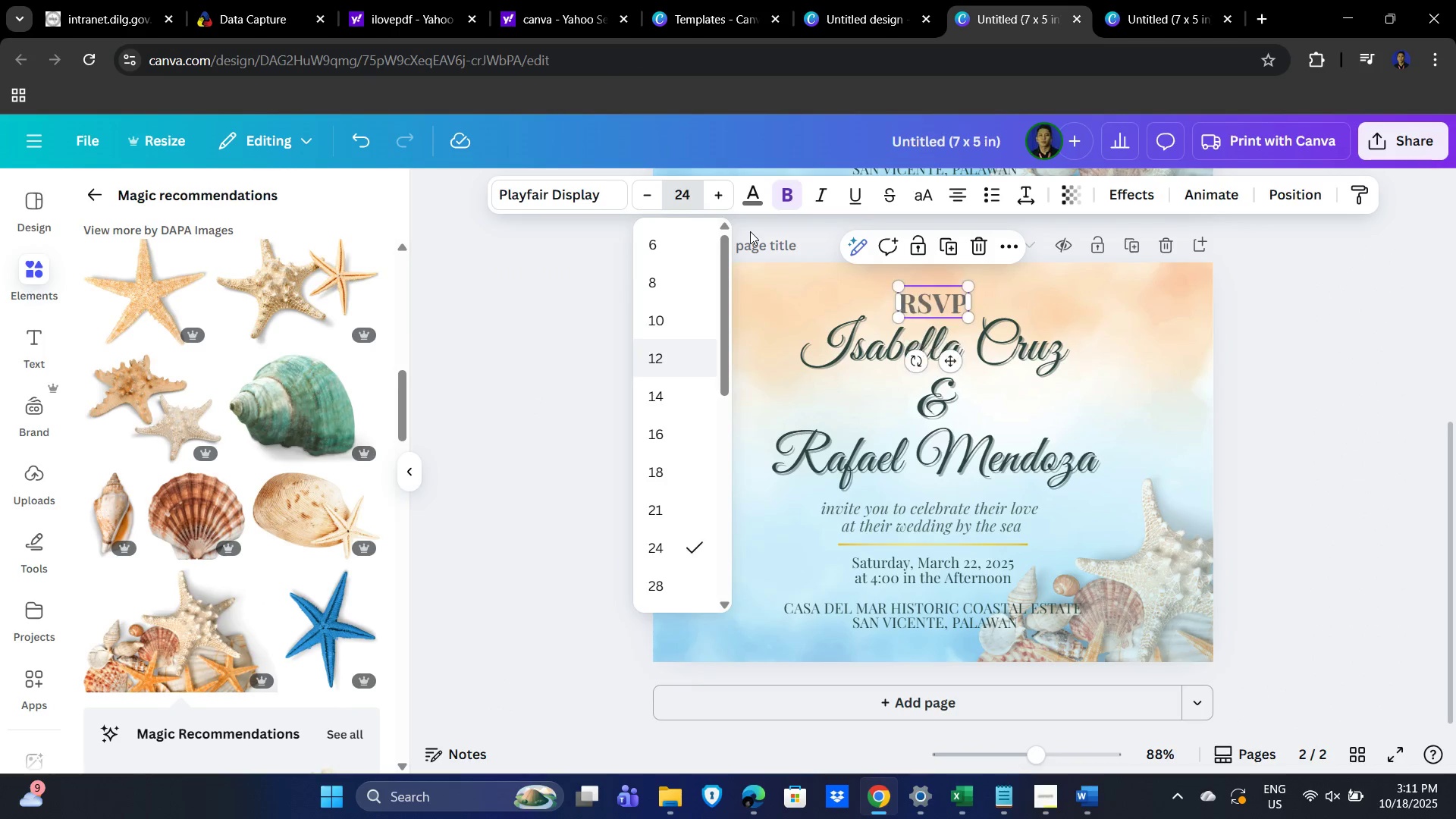 
key(NumpadEnter)
 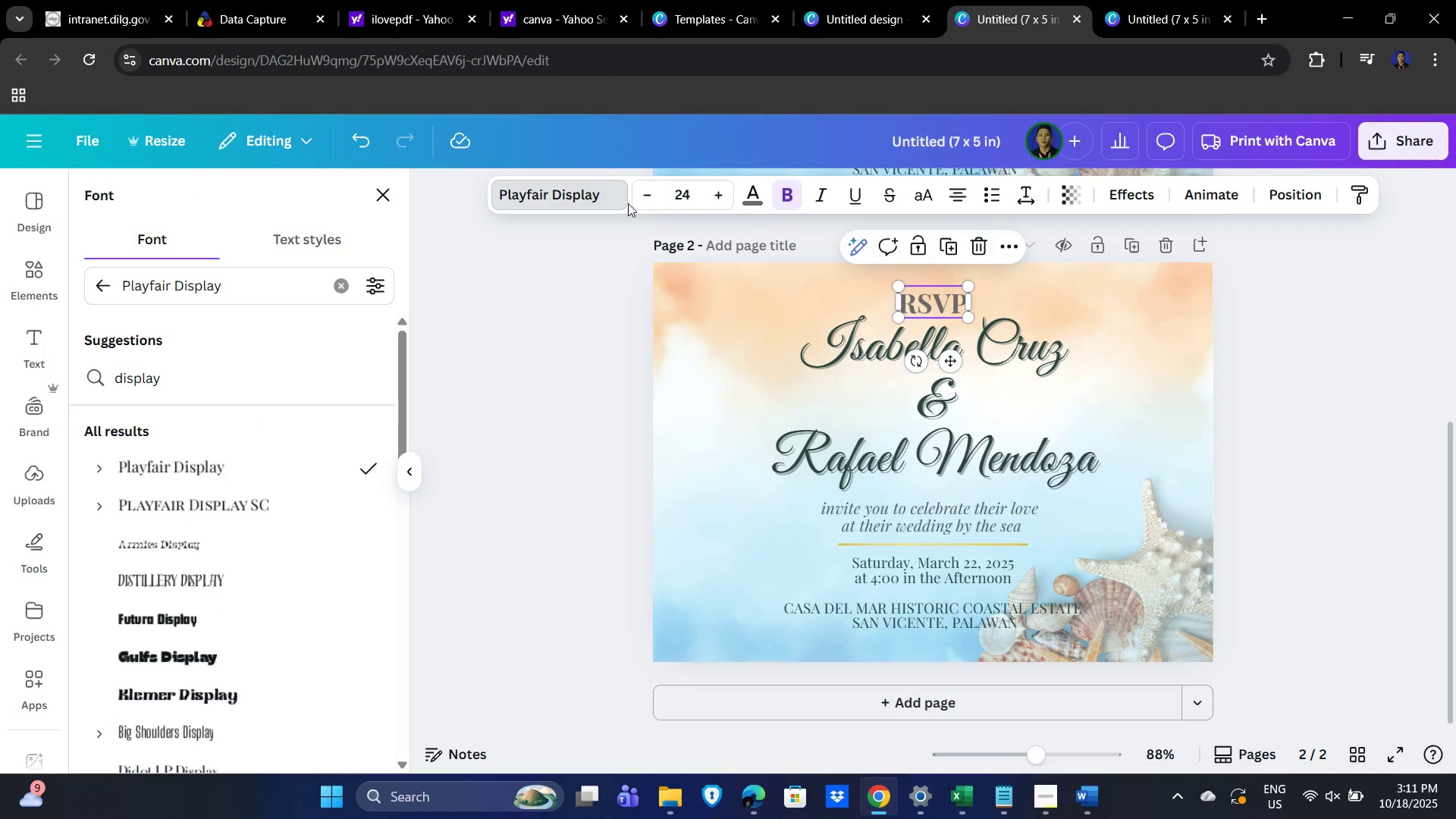 
left_click([755, 189])
 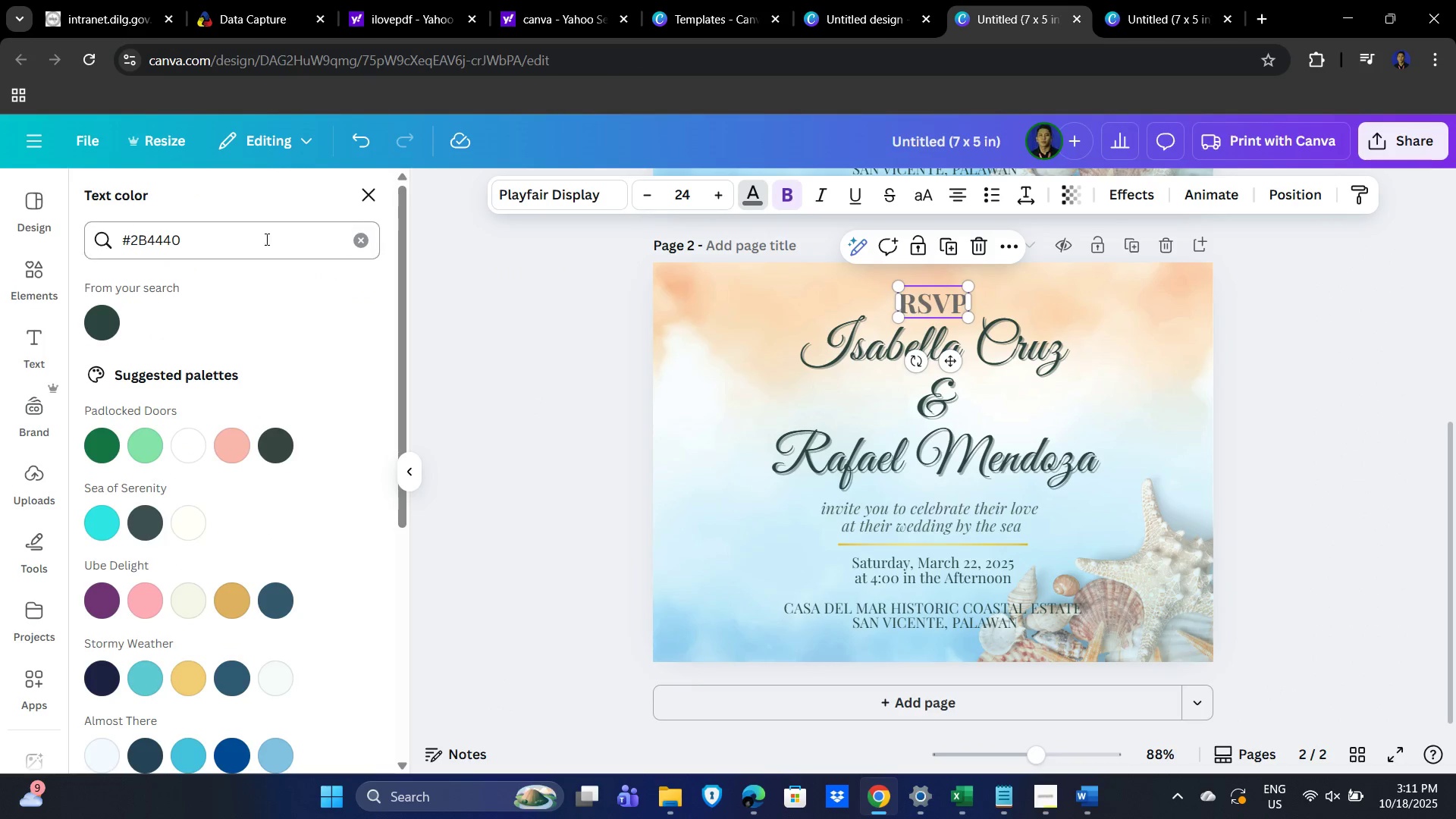 
left_click([237, 238])
 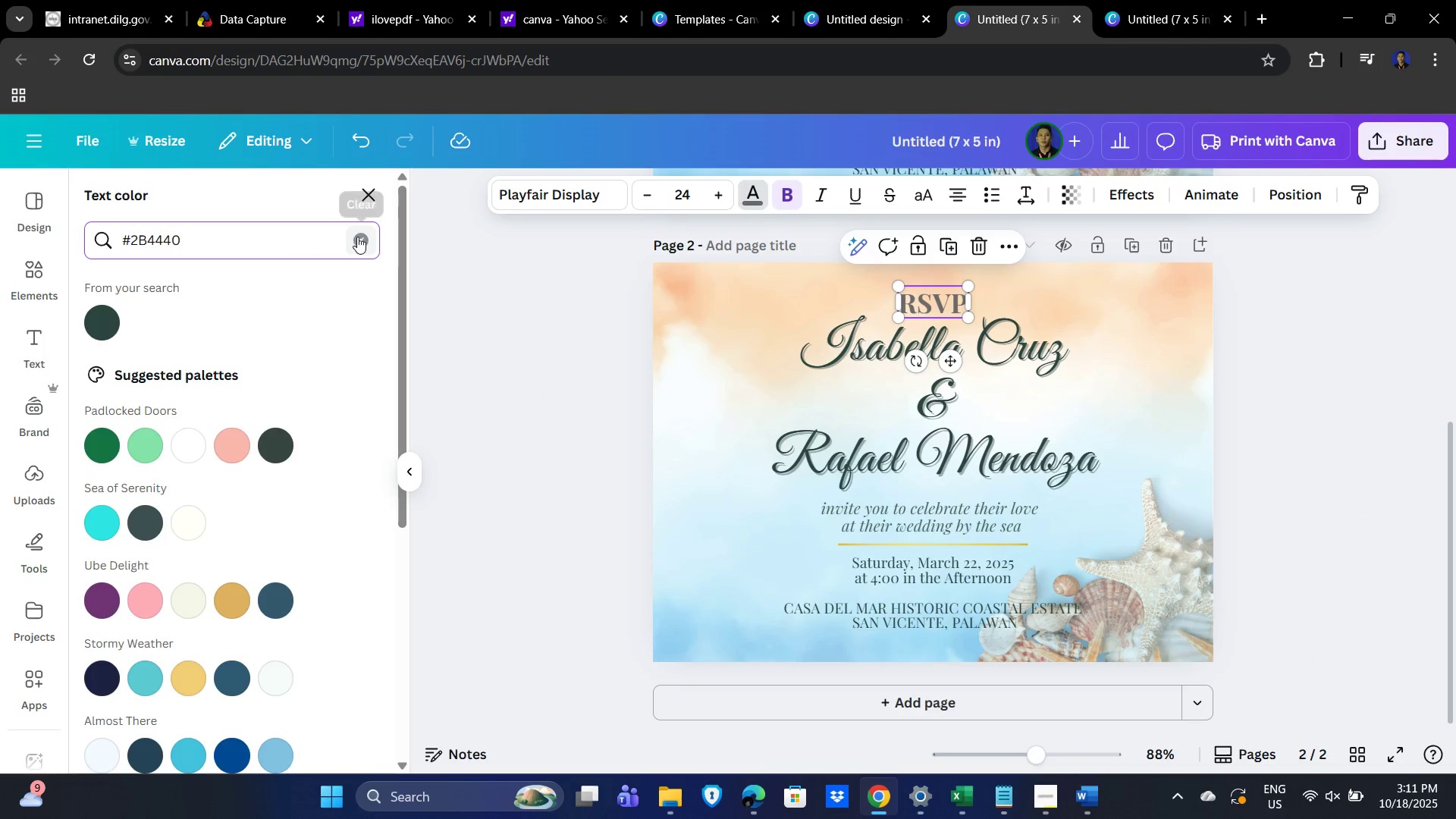 
left_click([357, 237])
 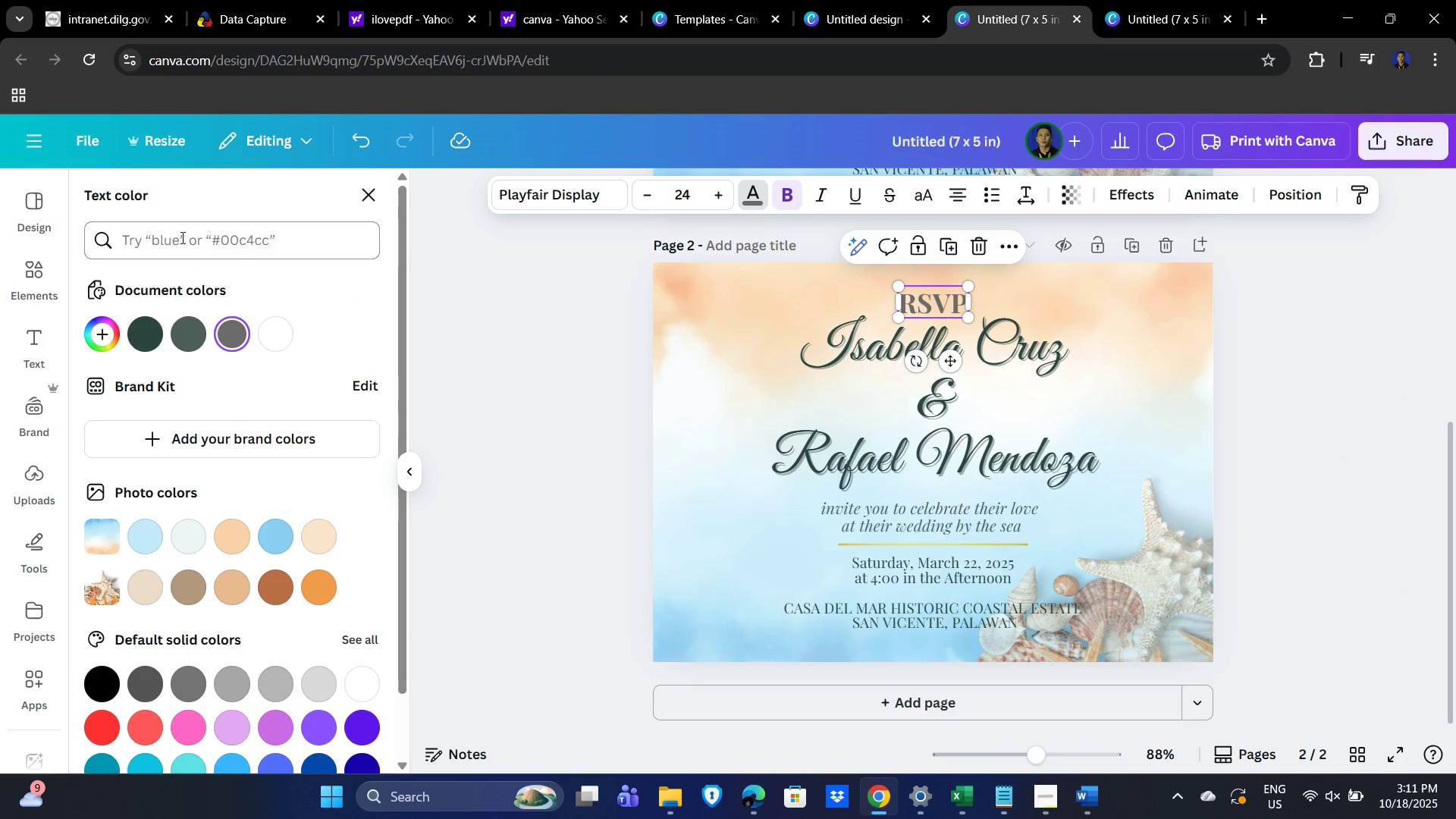 
left_click([180, 240])
 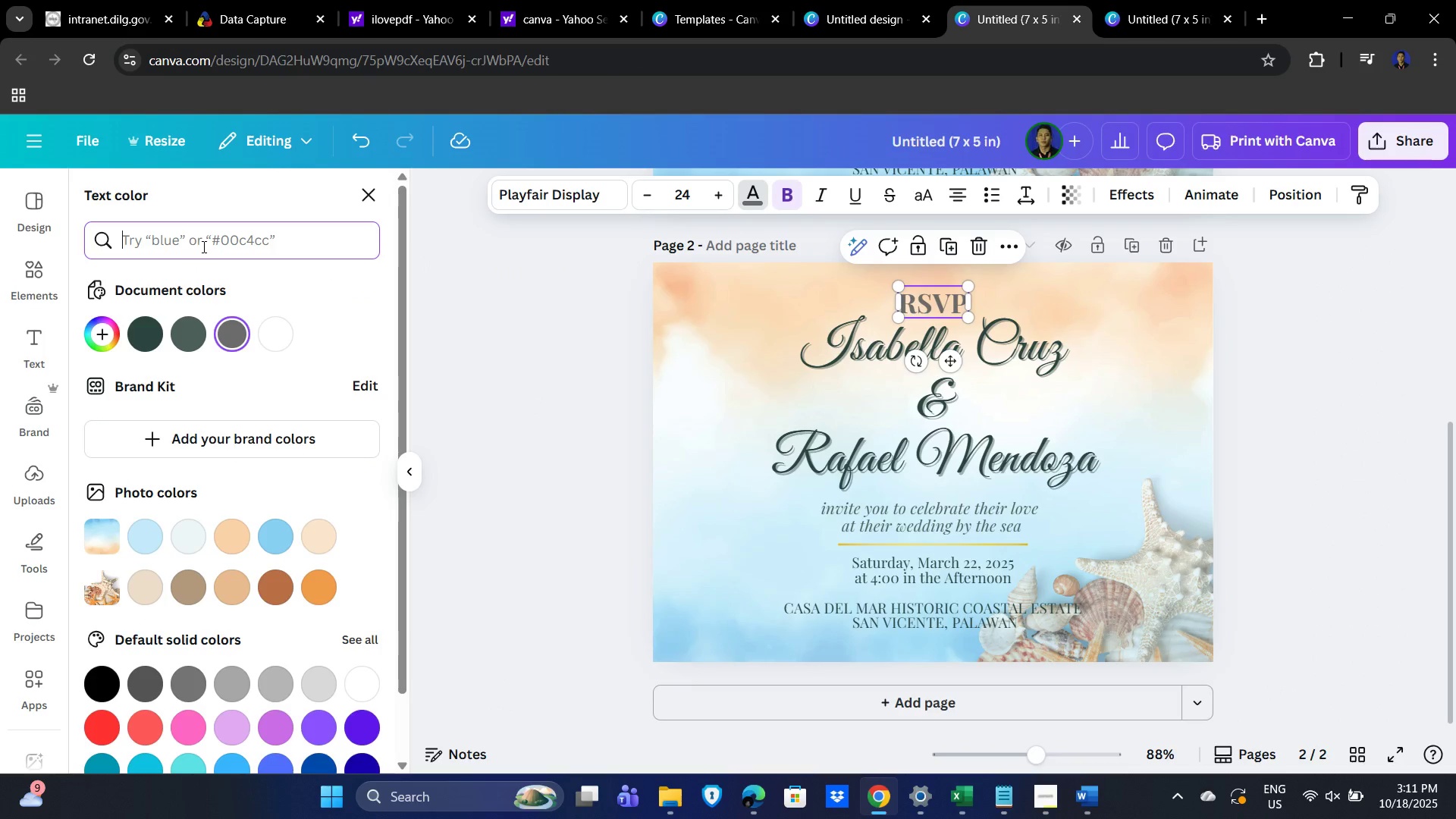 
key(Control+V)
 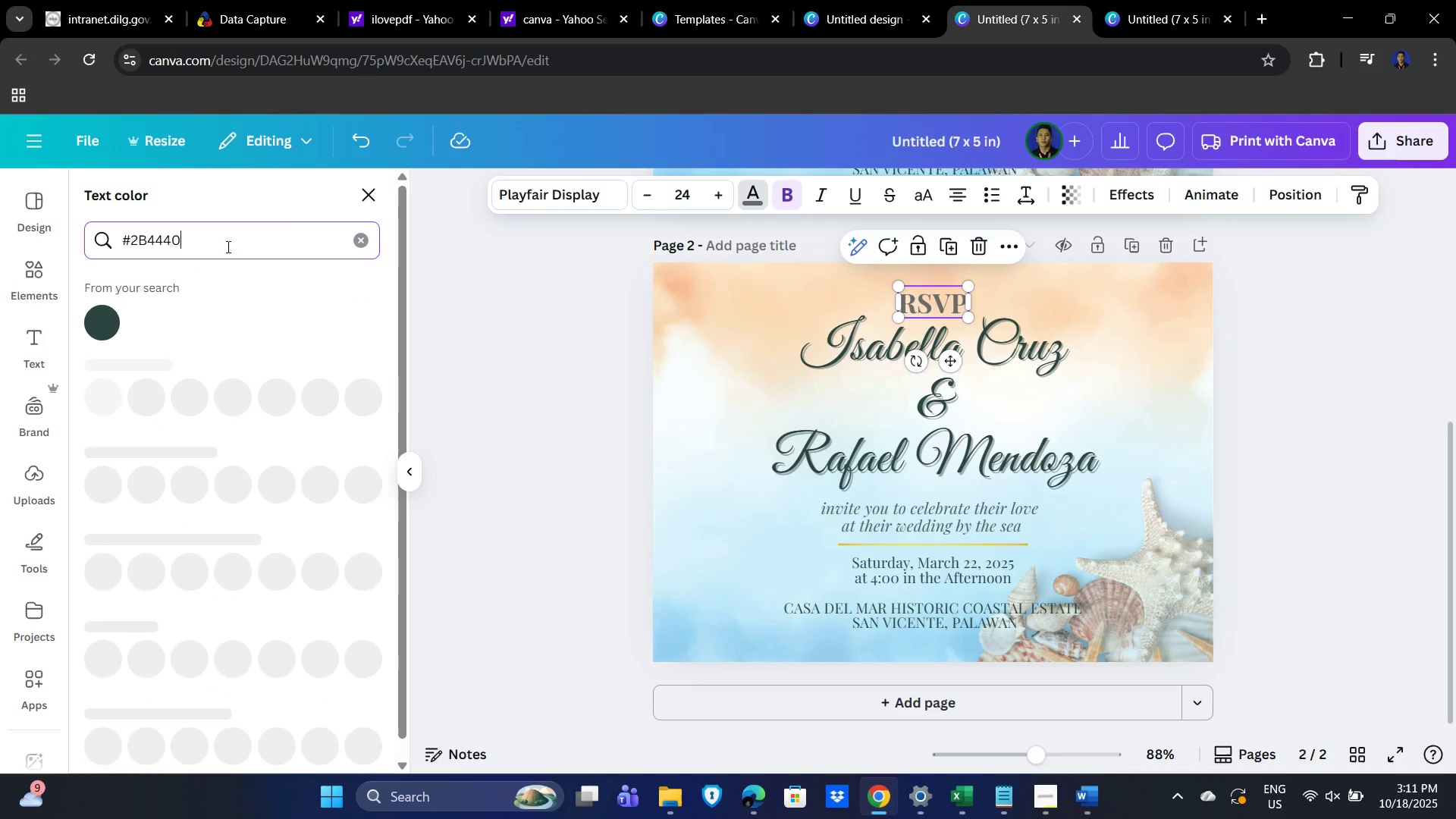 
mouse_move([234, 253])
 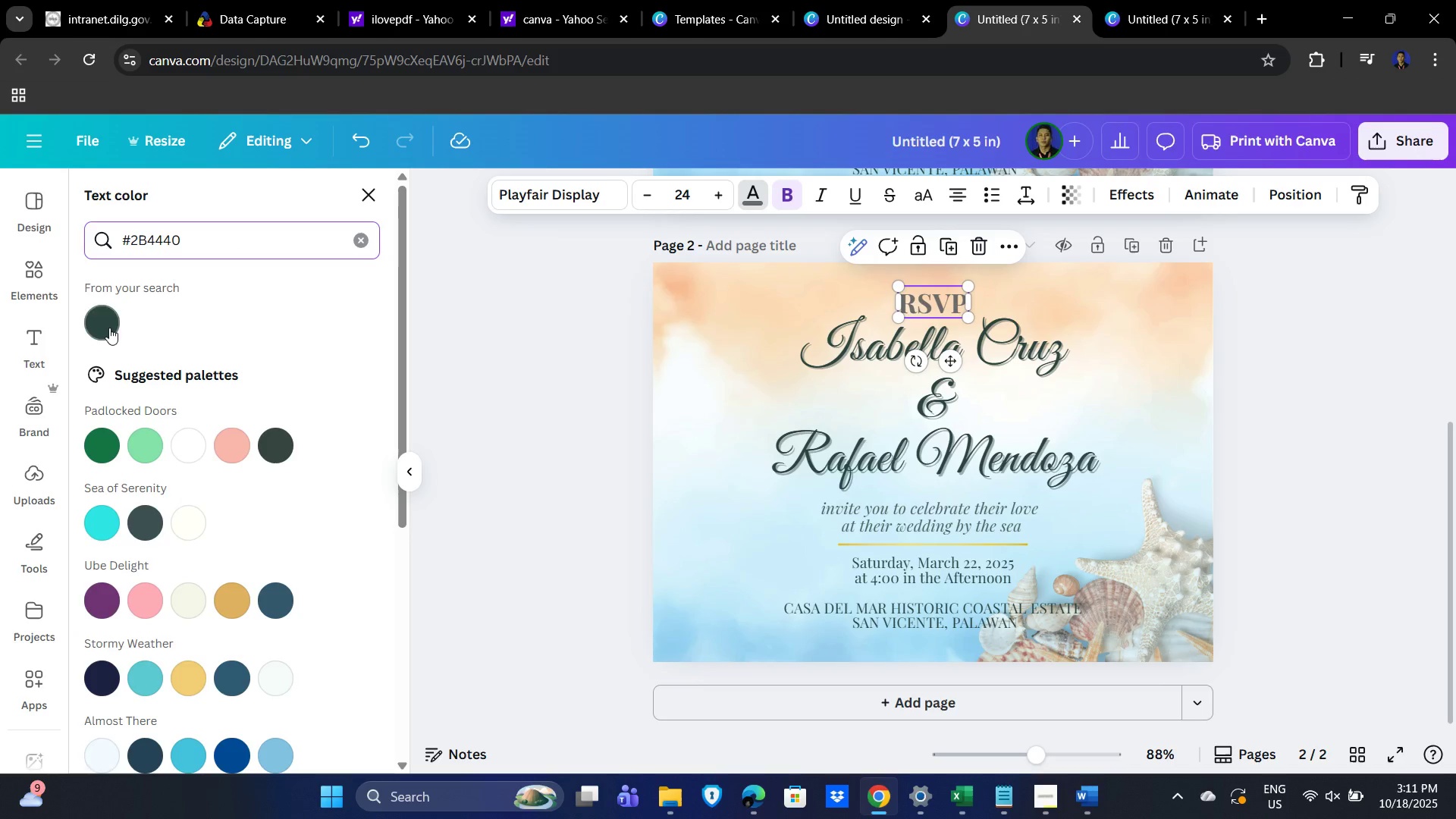 
left_click([109, 328])
 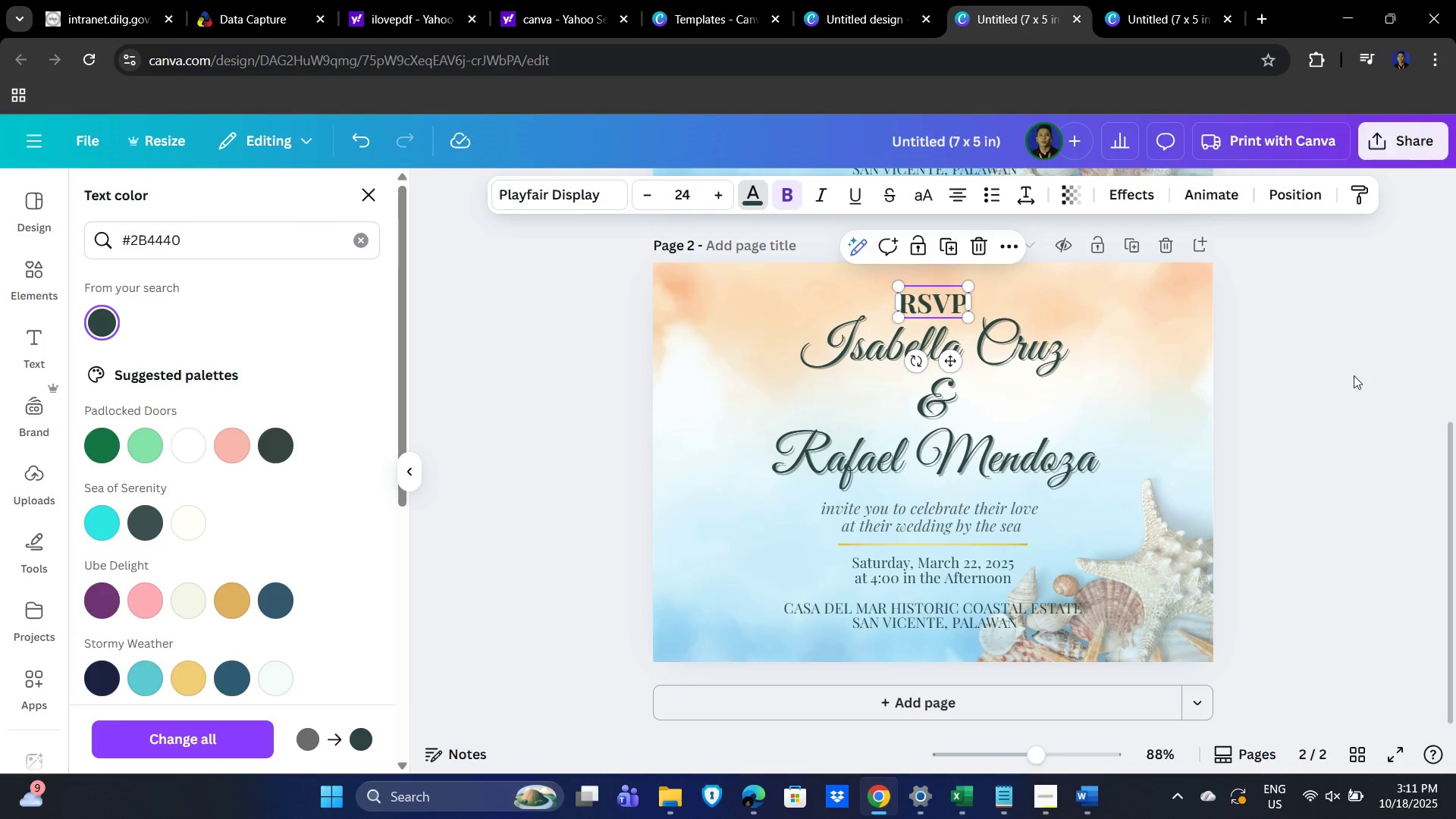 
left_click([1363, 375])
 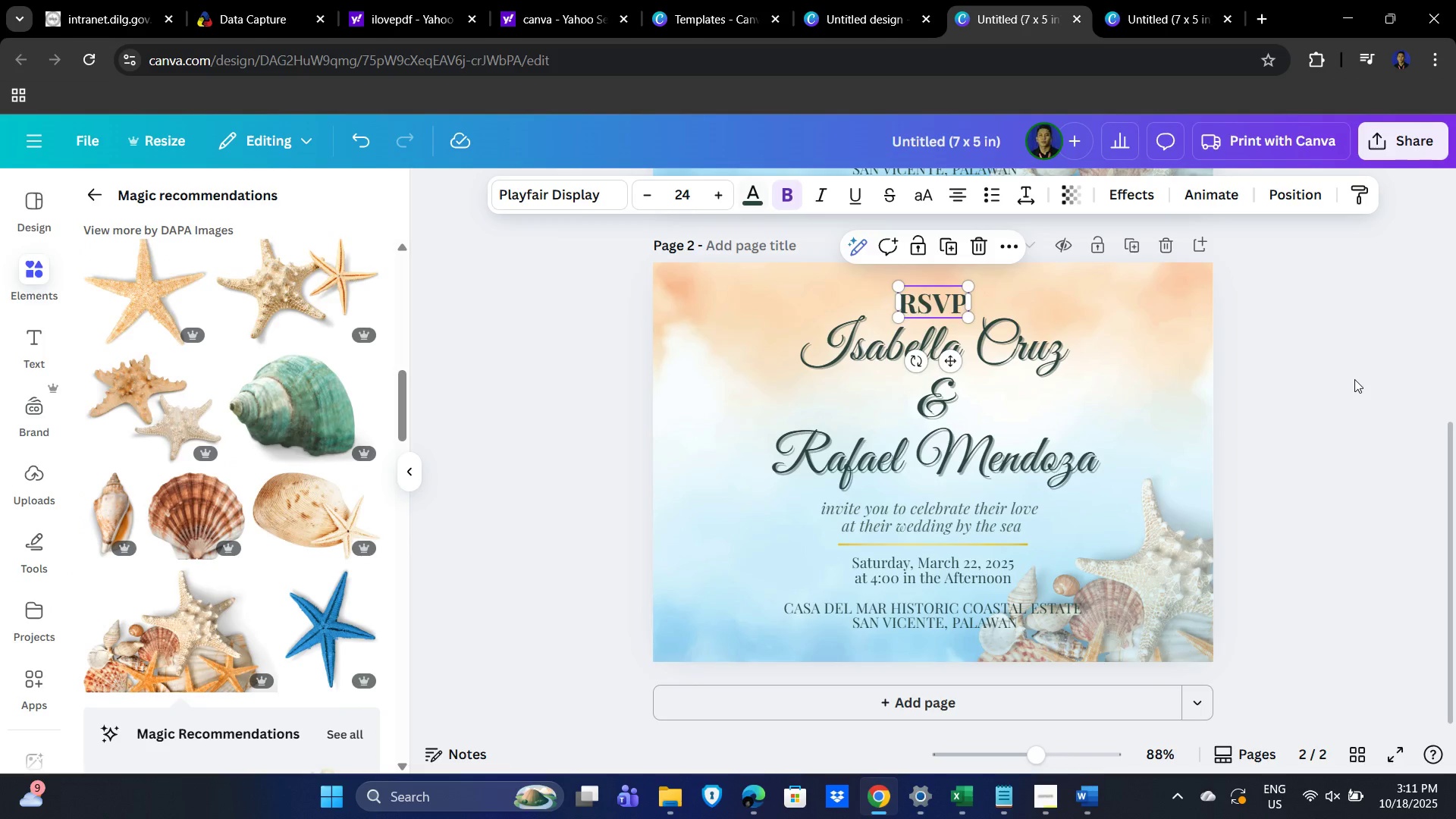 
key(Alt+AltLeft)
 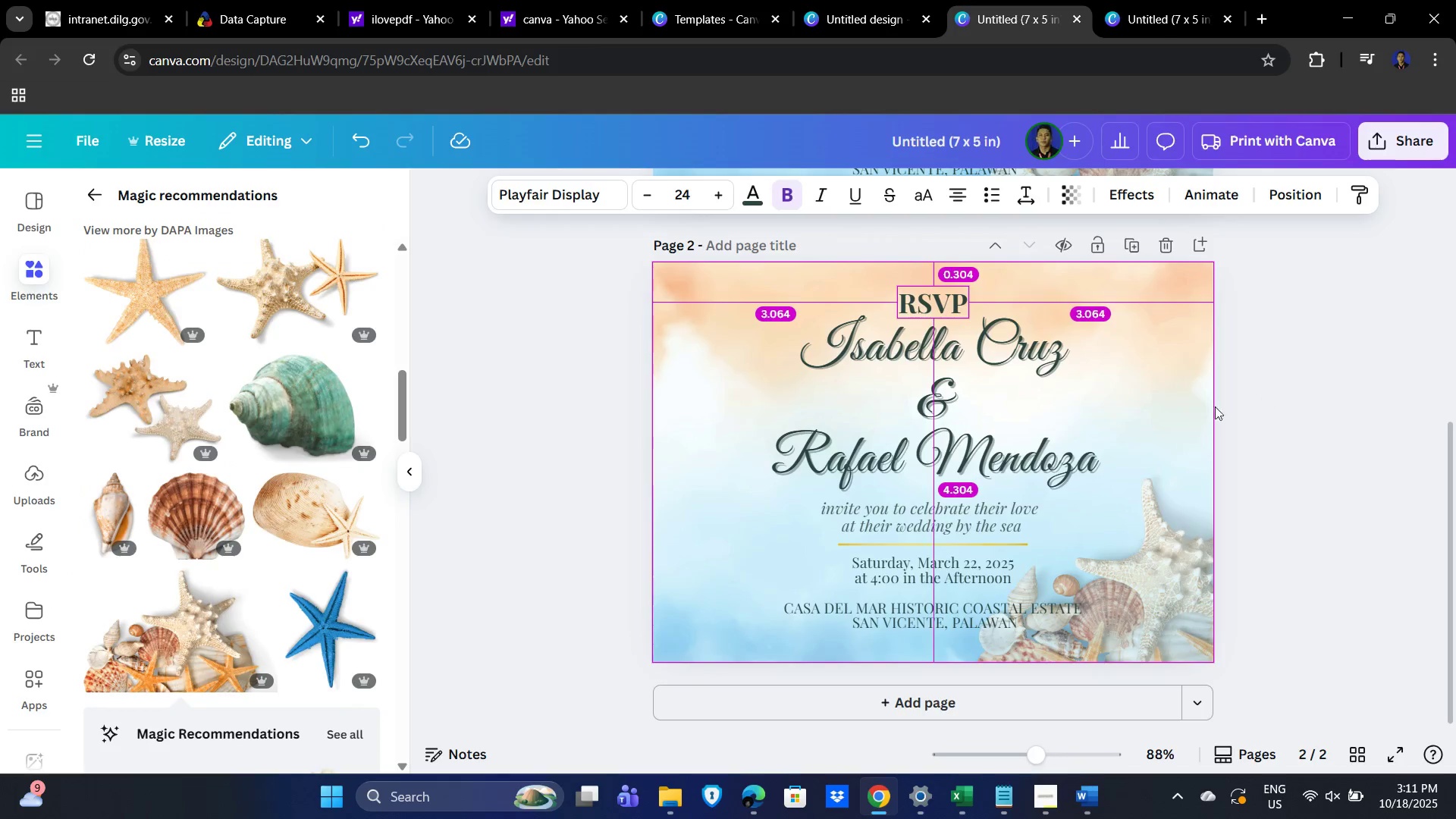 
key(Alt+Tab)
 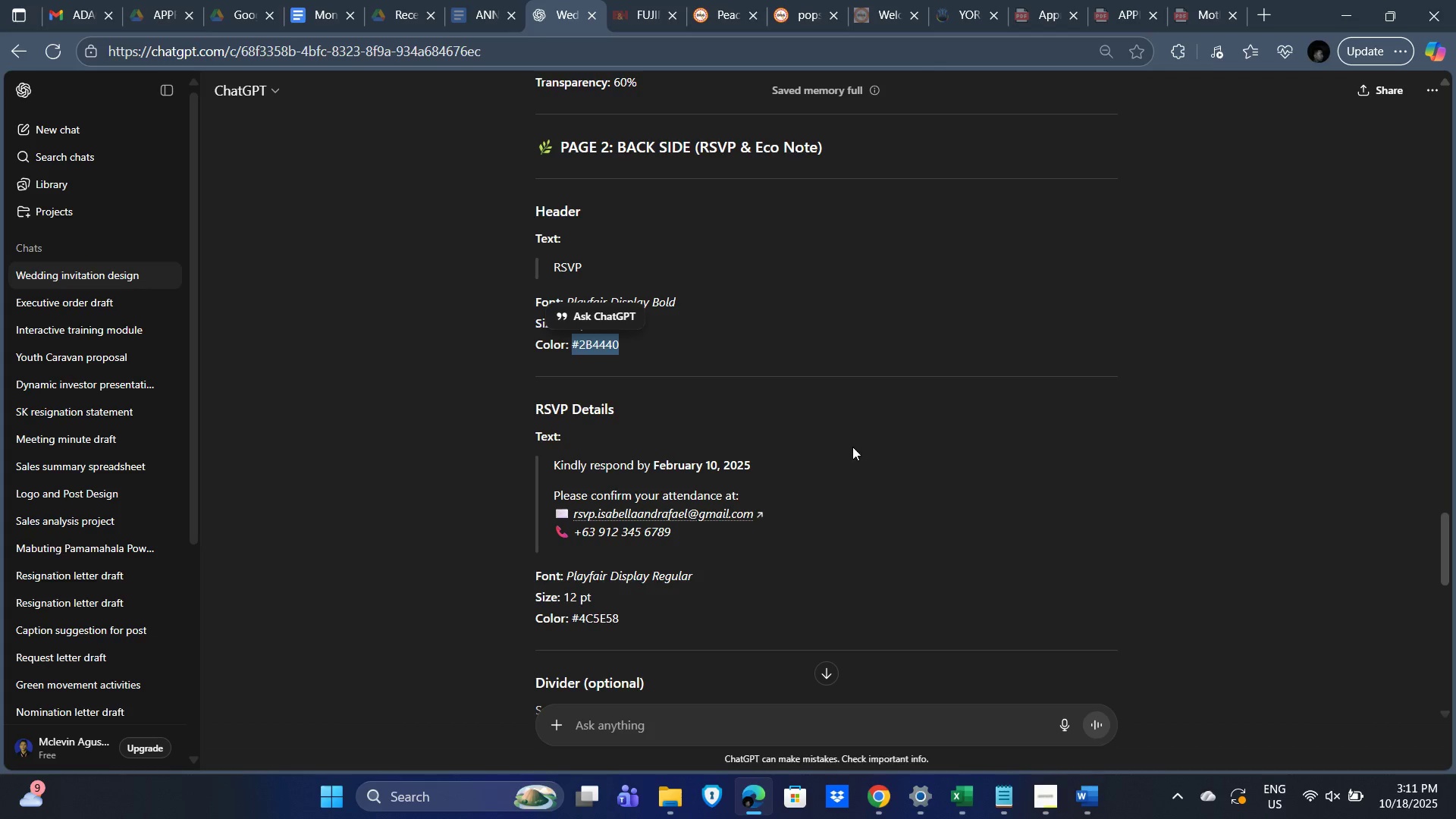 
scroll: coordinate [901, 466], scroll_direction: down, amount: 2.0
 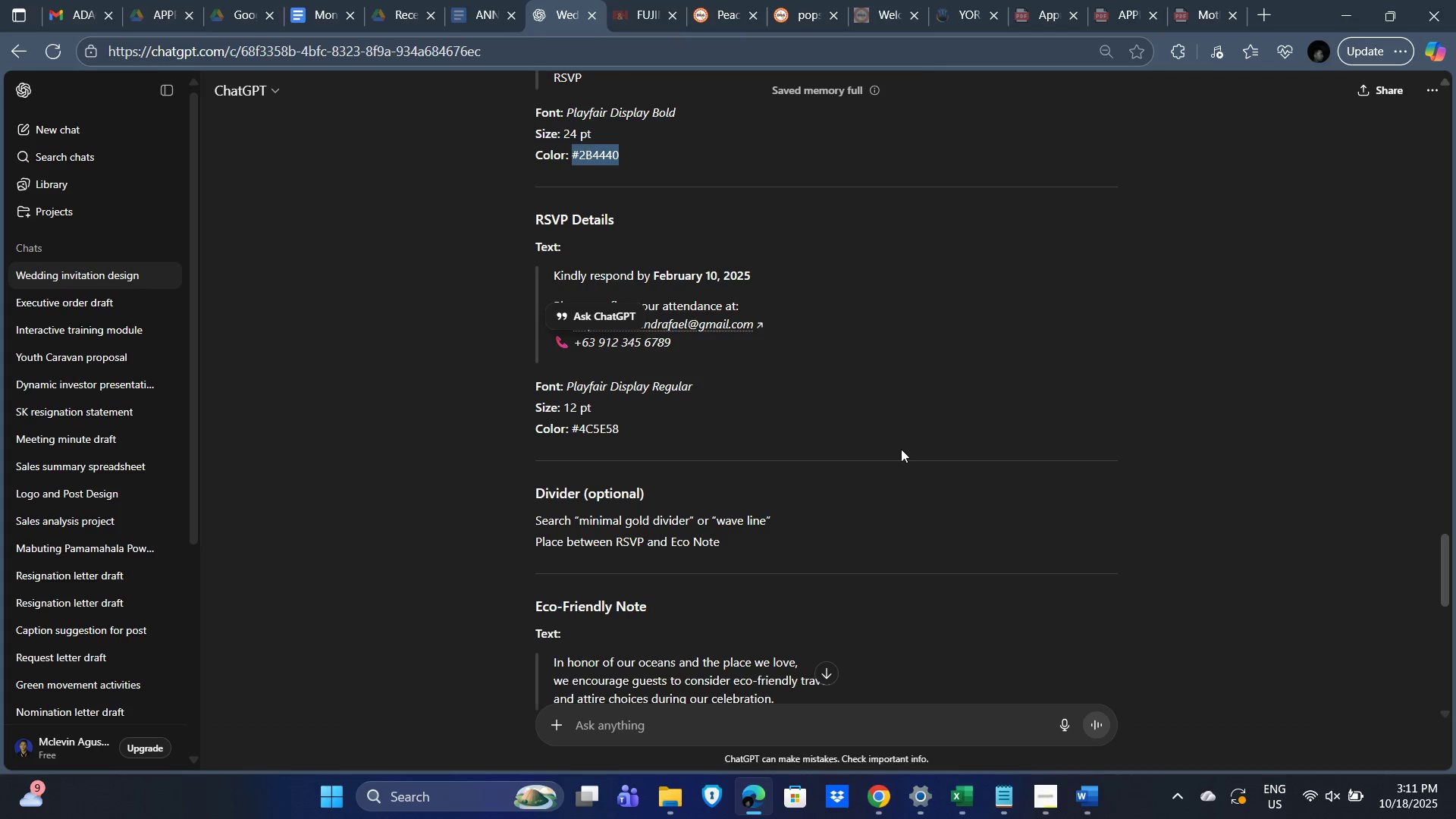 
scroll: coordinate [901, 451], scroll_direction: up, amount: 2.0
 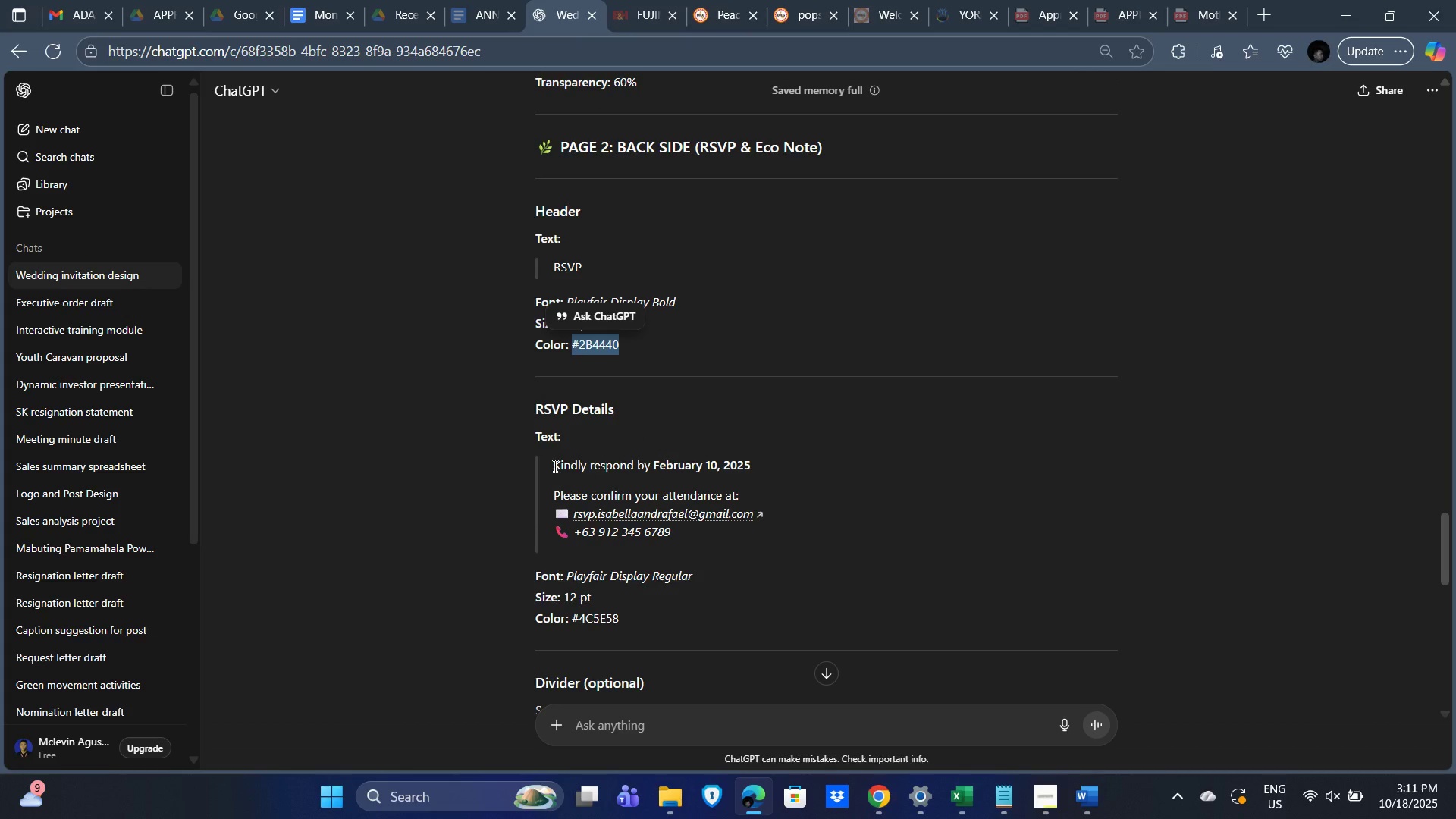 
left_click_drag(start_coordinate=[554, 466], to_coordinate=[792, 469])
 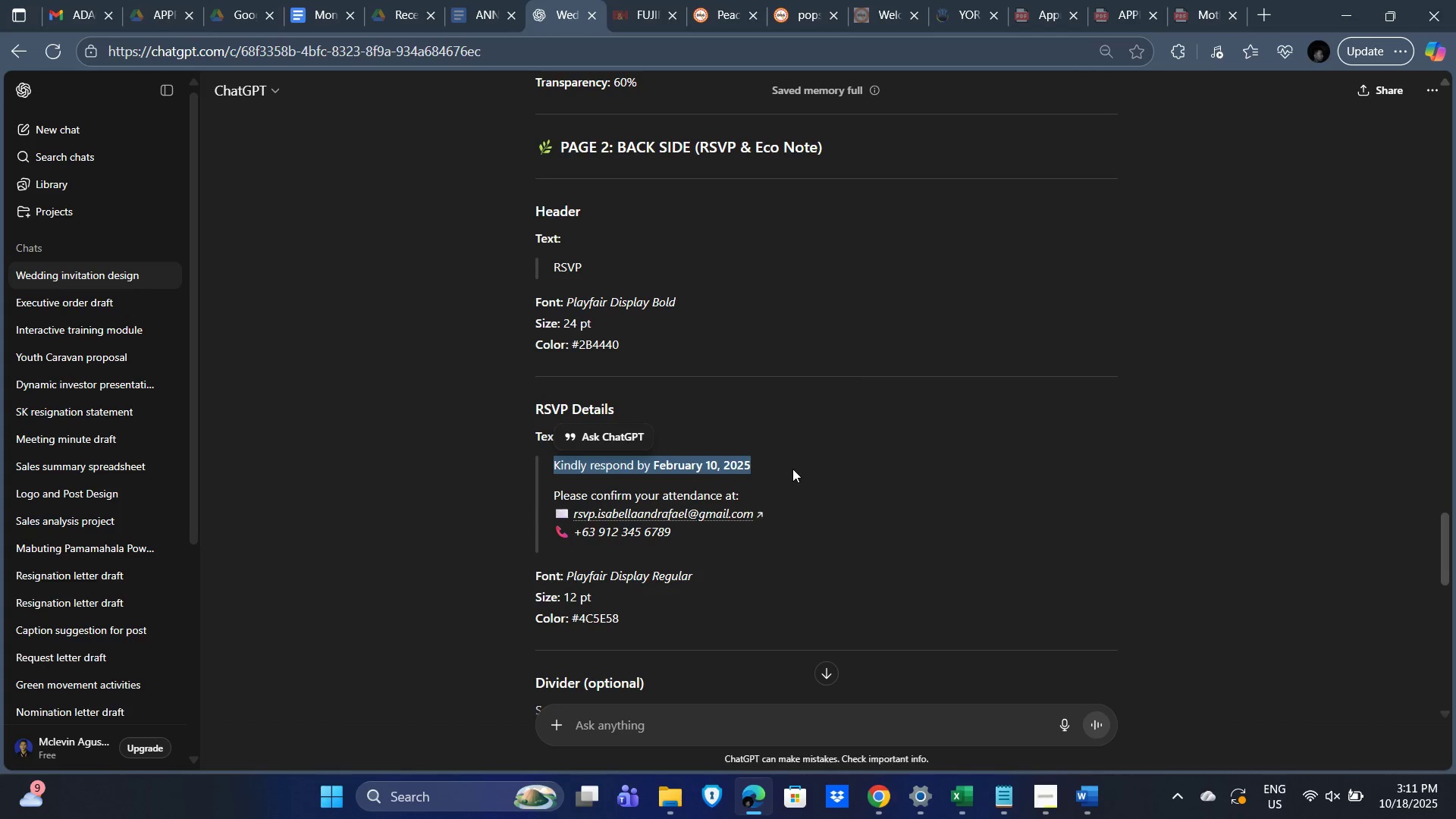 
key(Alt+Control+C)
 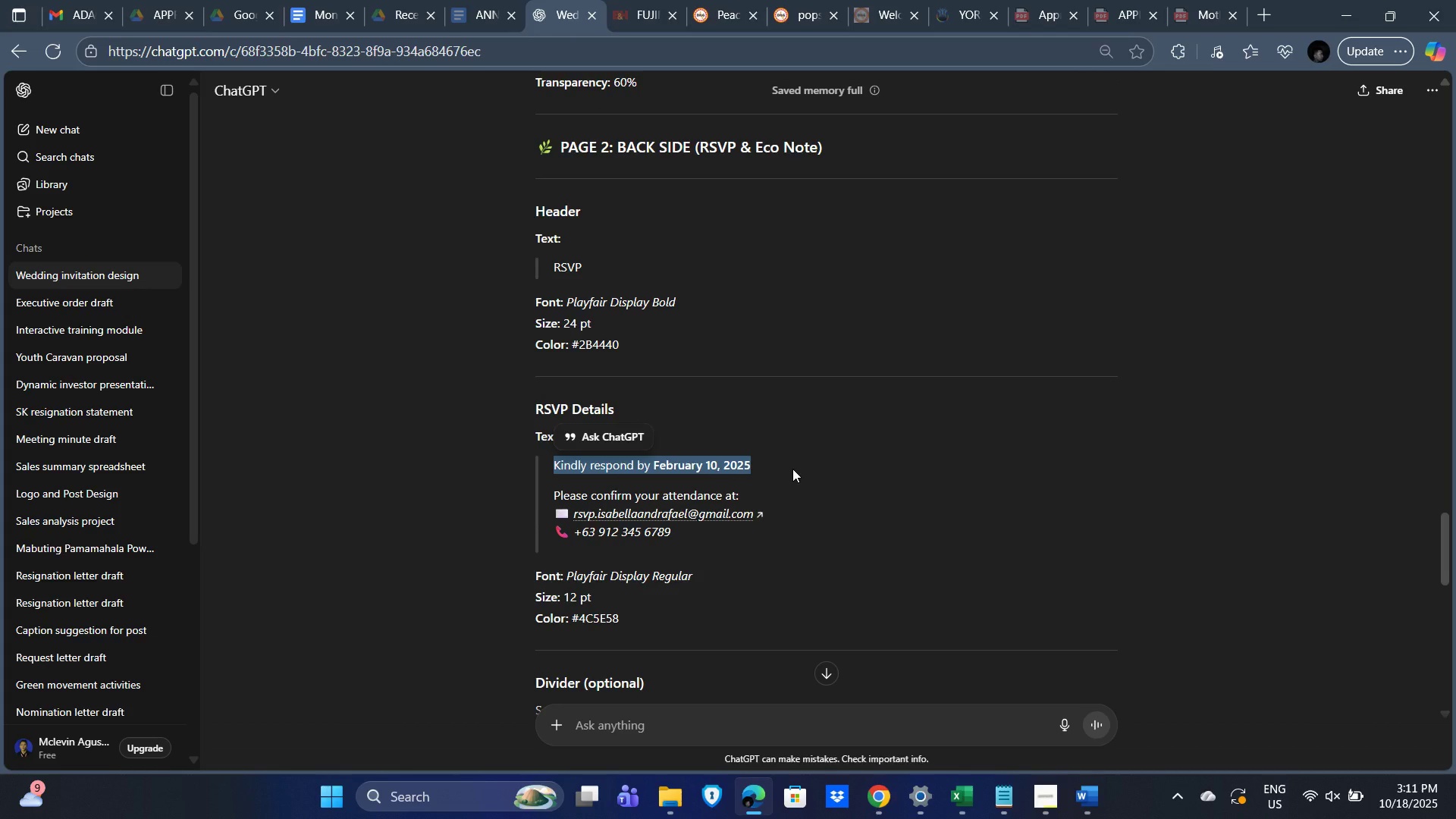 
key(Alt+AltLeft)
 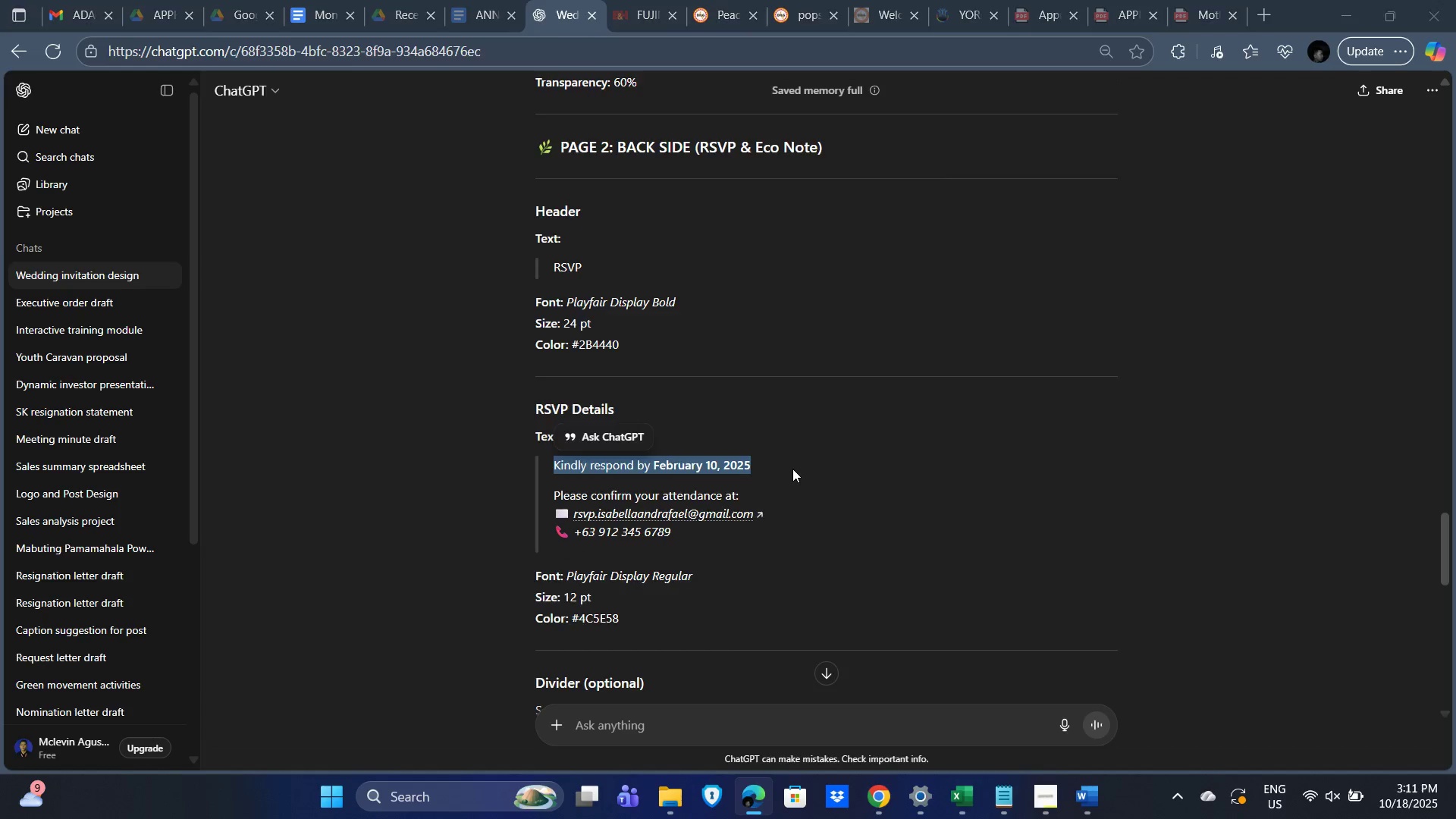 
key(Alt+Tab)
 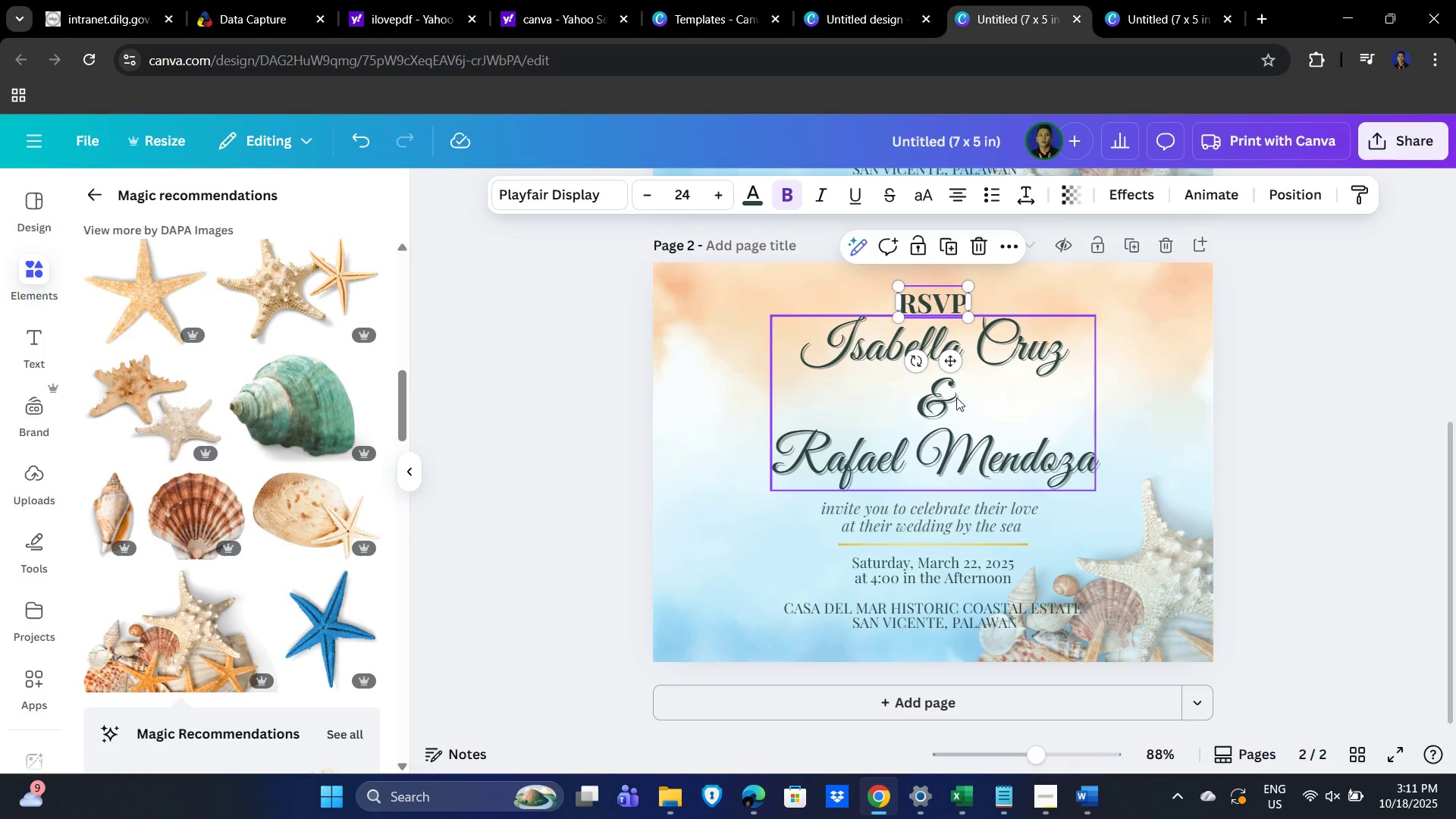 
left_click([1002, 443])
 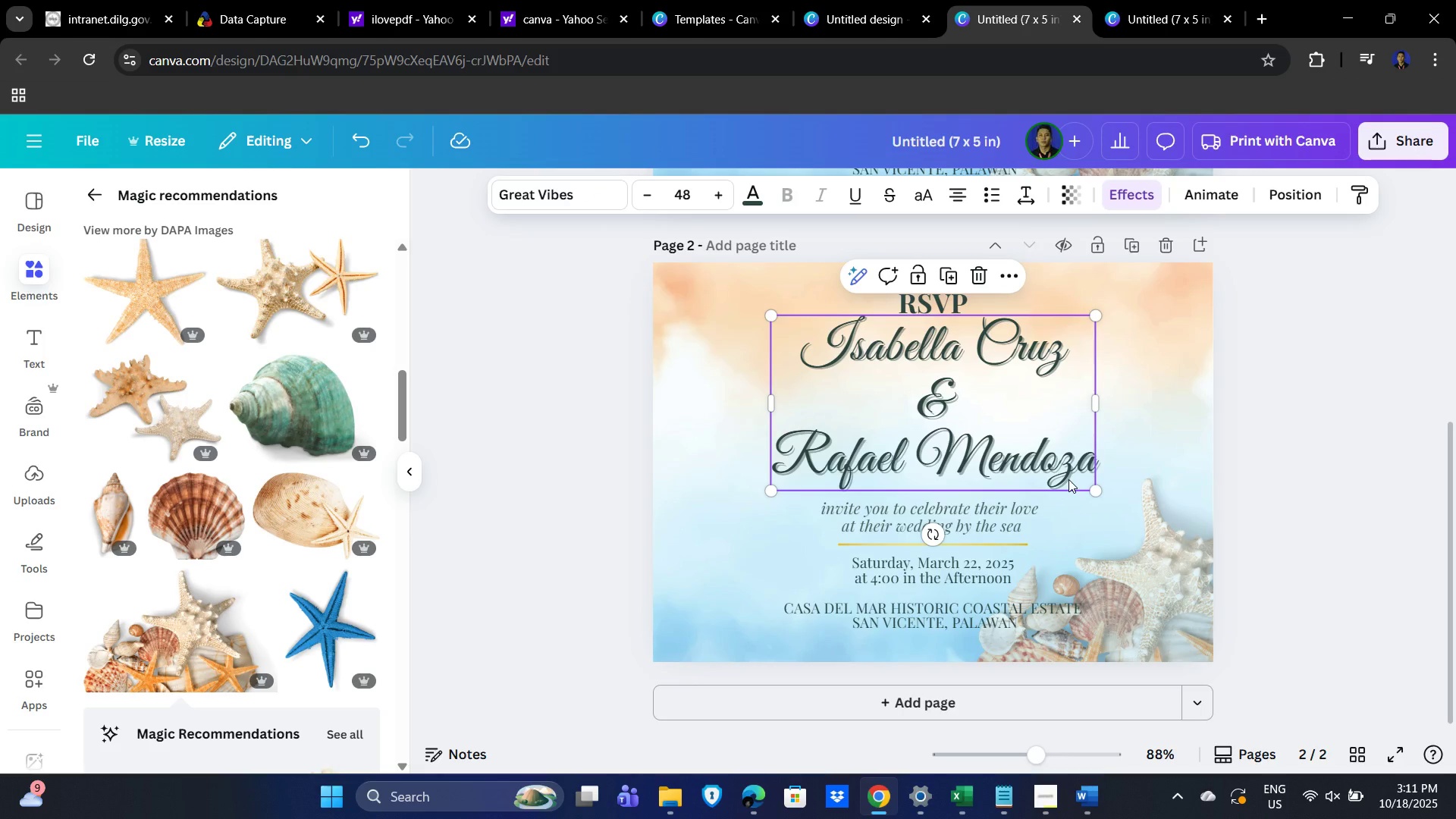 
key(Alt+Delete)
 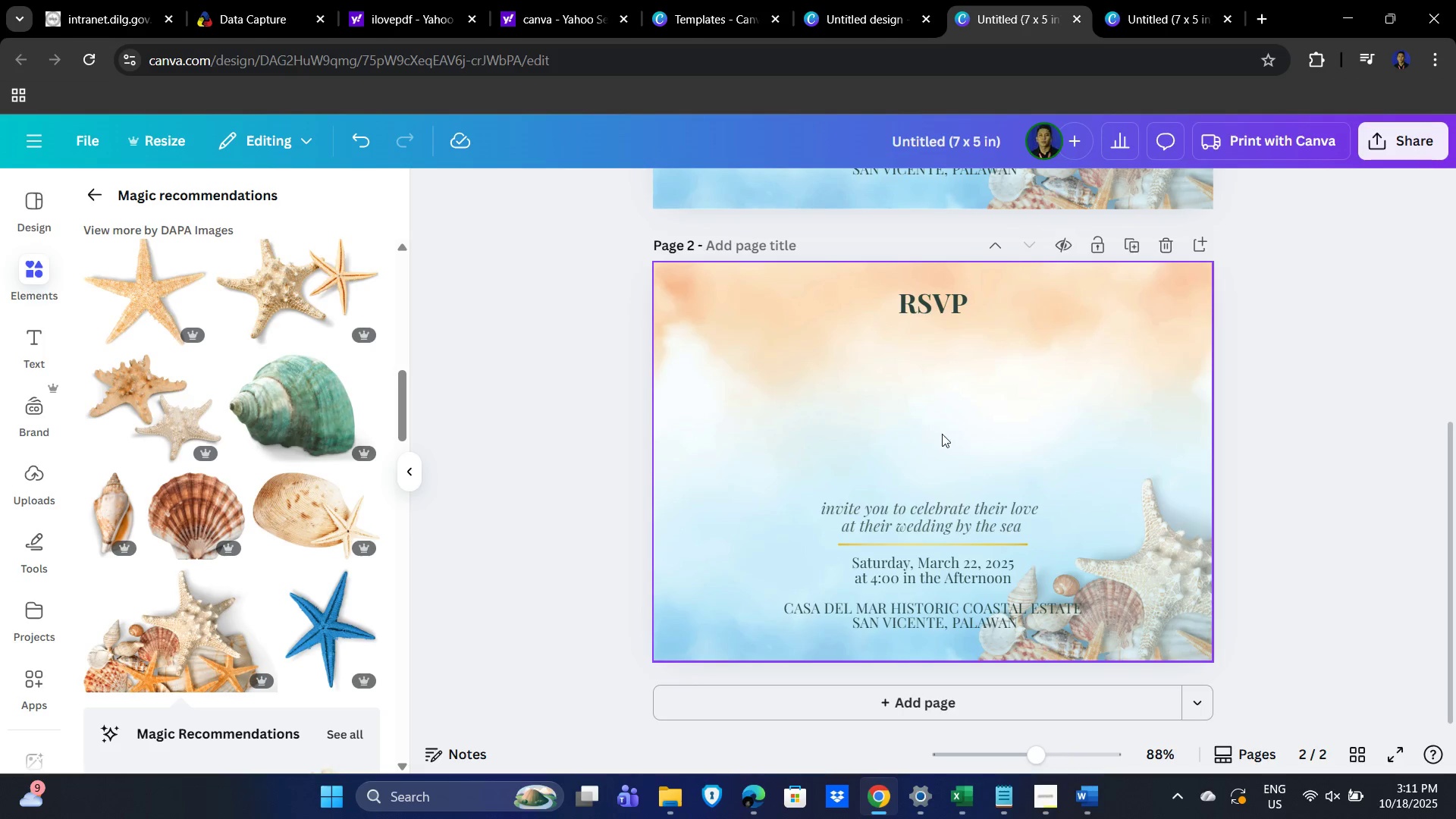 
left_click([942, 428])
 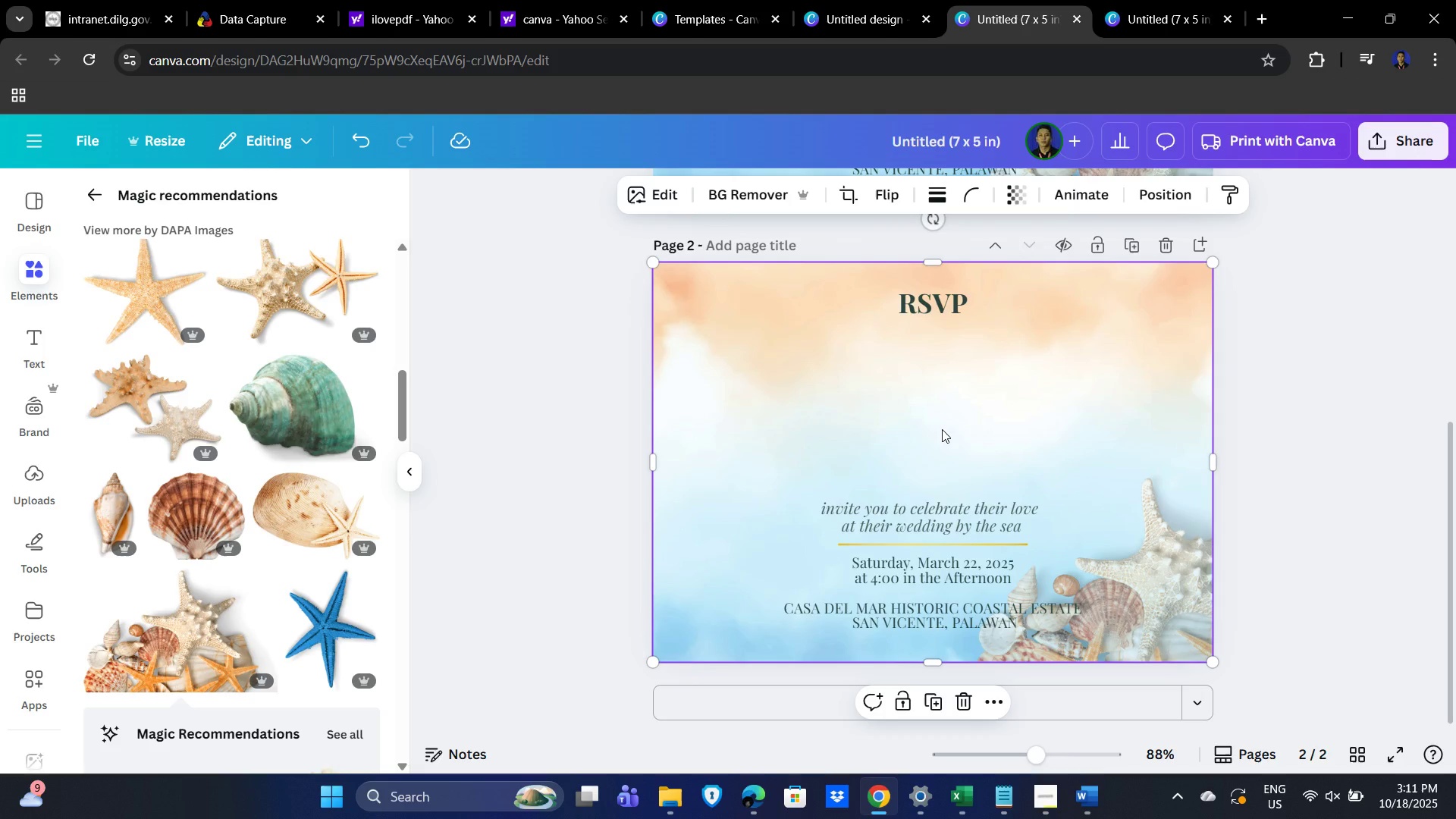 
key(Control+V)
 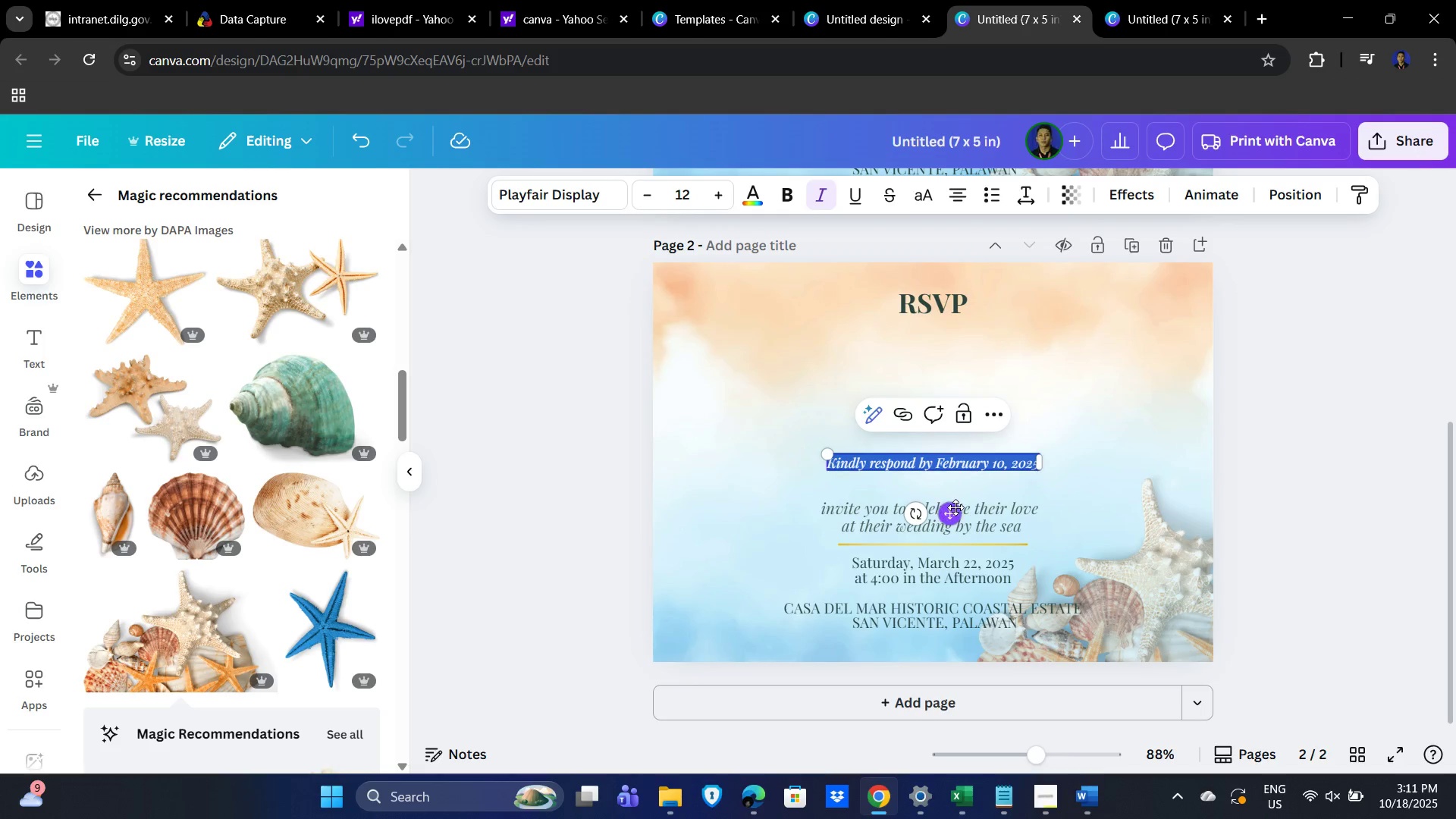 
left_click_drag(start_coordinate=[953, 510], to_coordinate=[954, 382])
 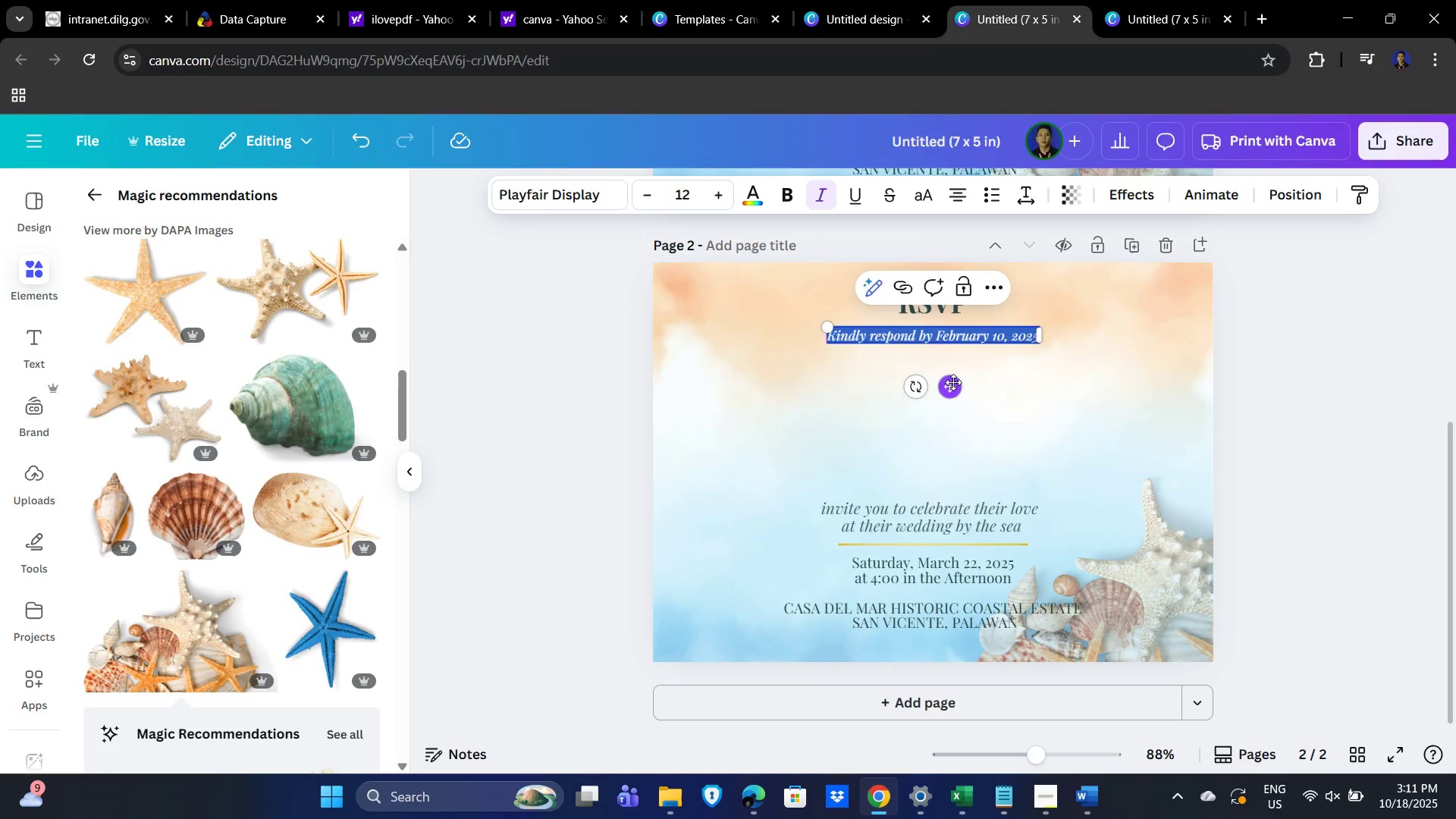 
key(Alt+AltLeft)
 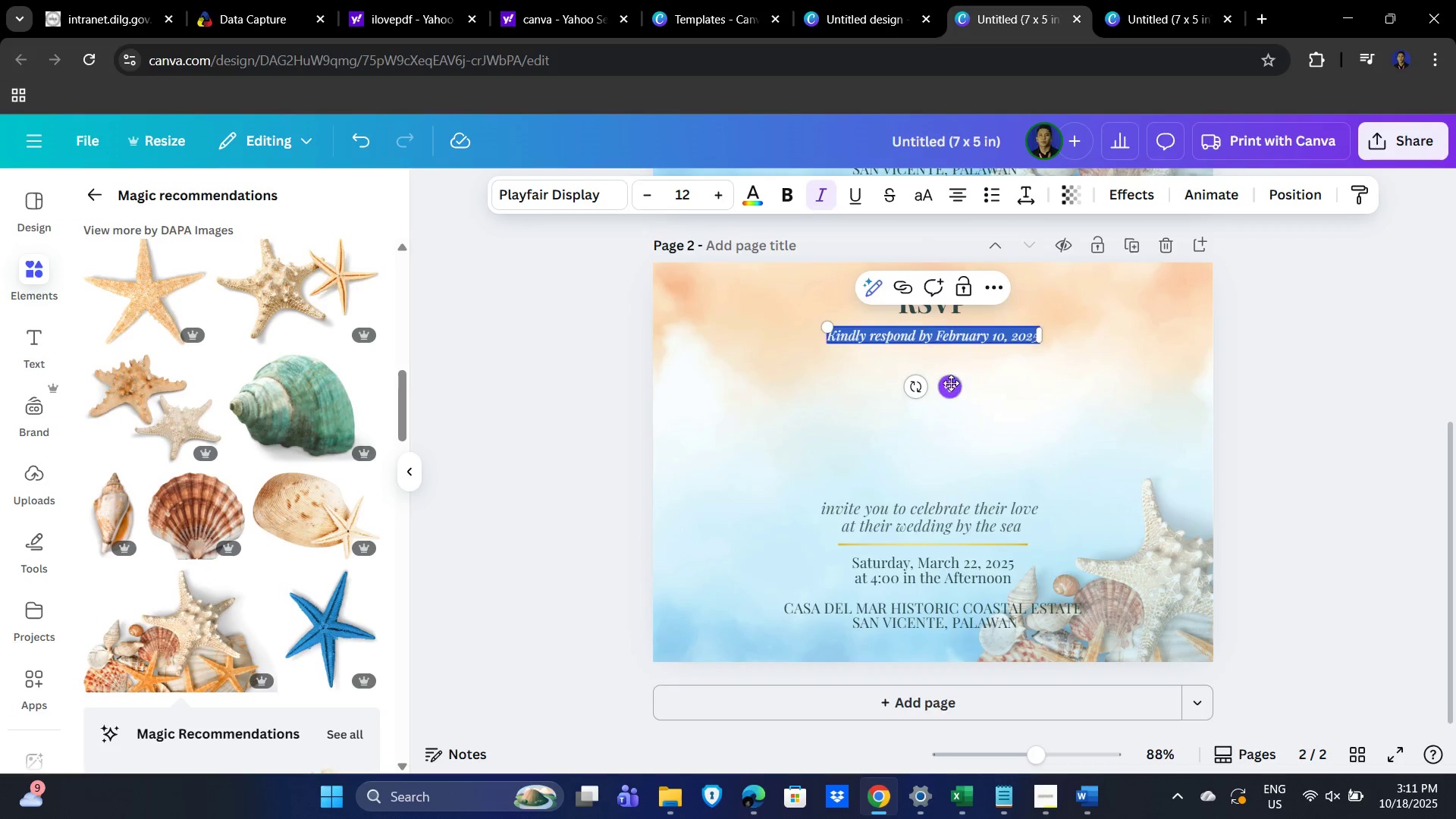 
key(Alt+Tab)
 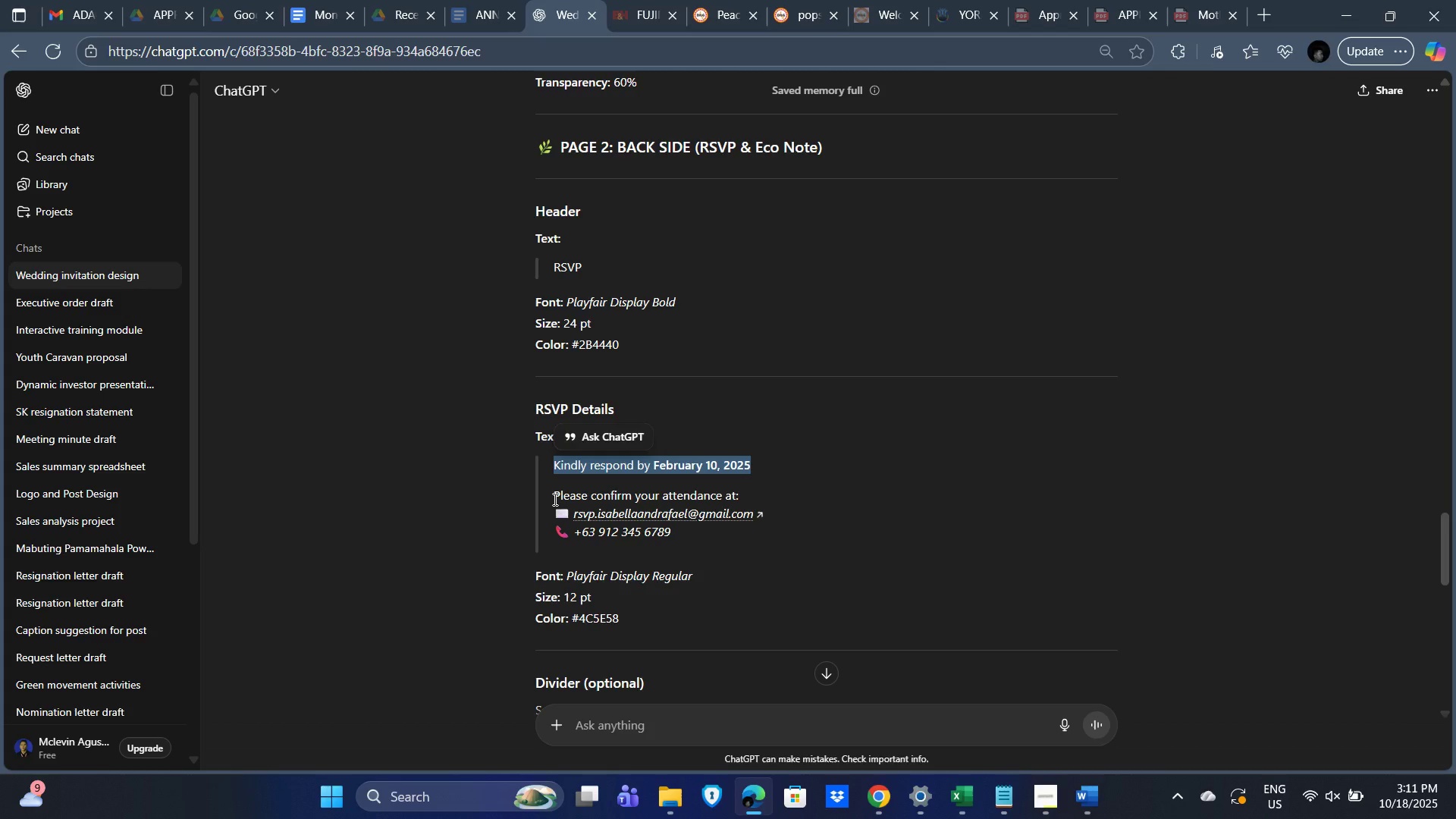 
left_click_drag(start_coordinate=[553, 498], to_coordinate=[770, 535])
 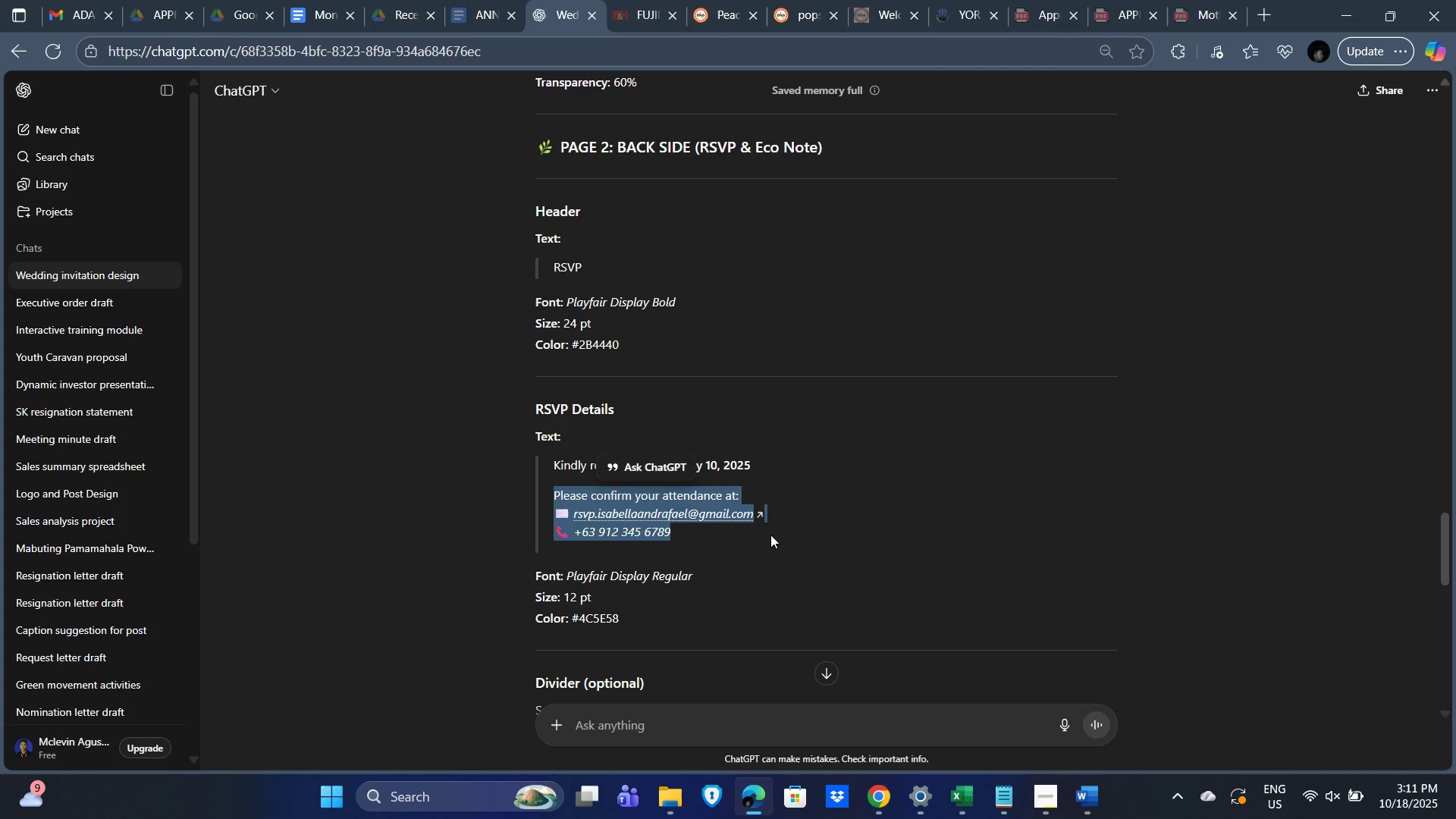 
key(Alt+Control+C)
 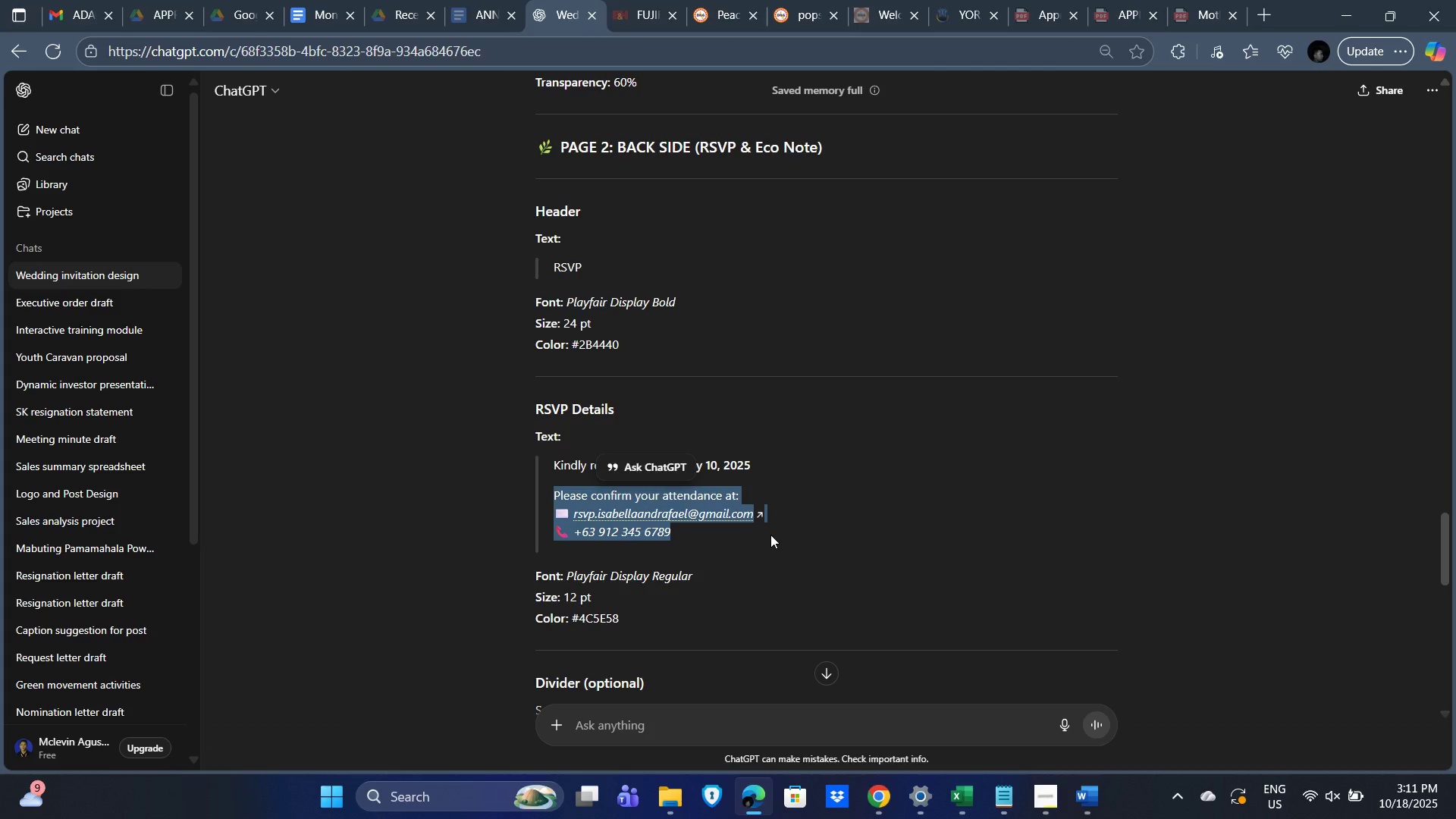 
key(Alt+Tab)
 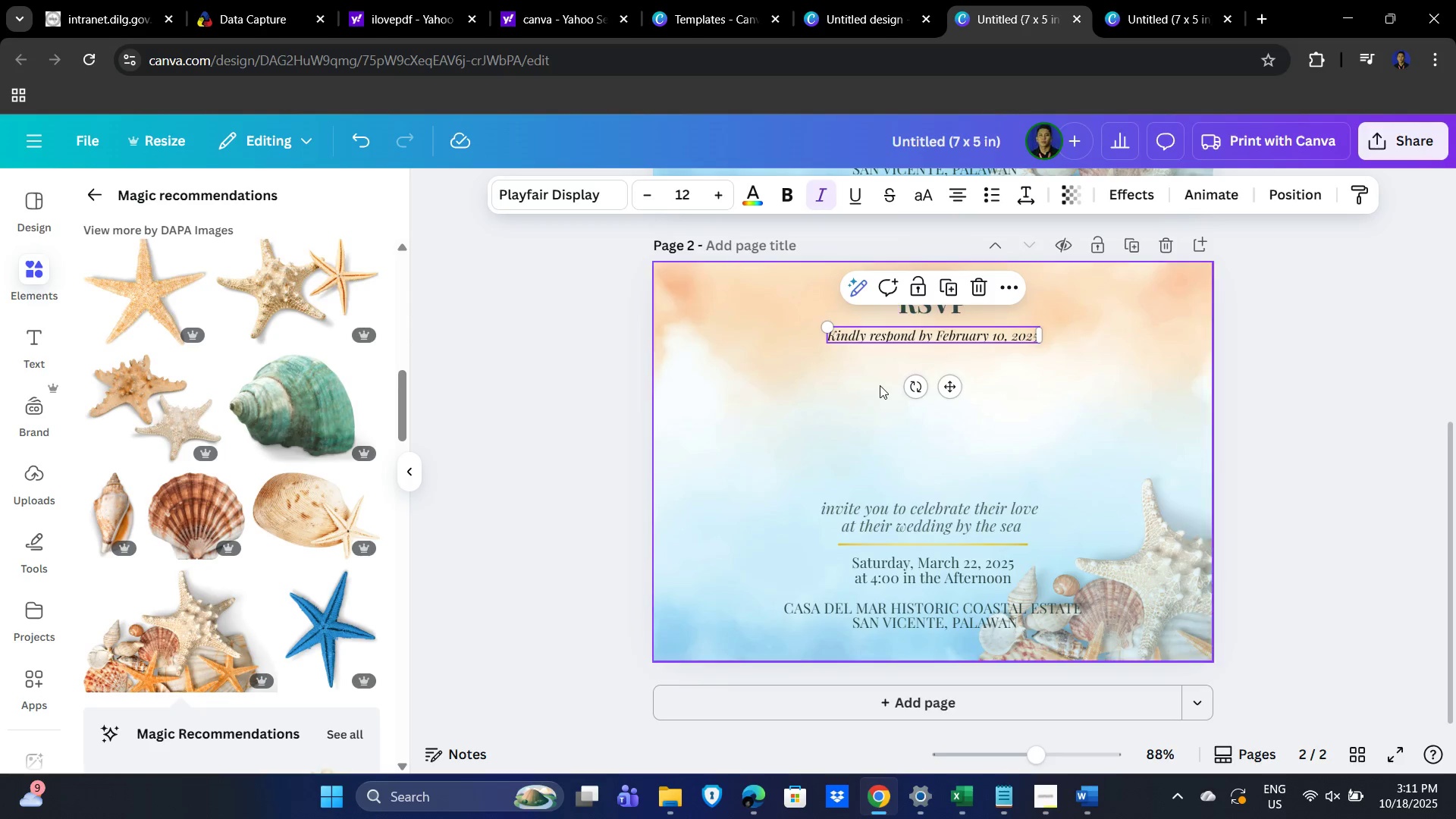 
left_click([935, 415])
 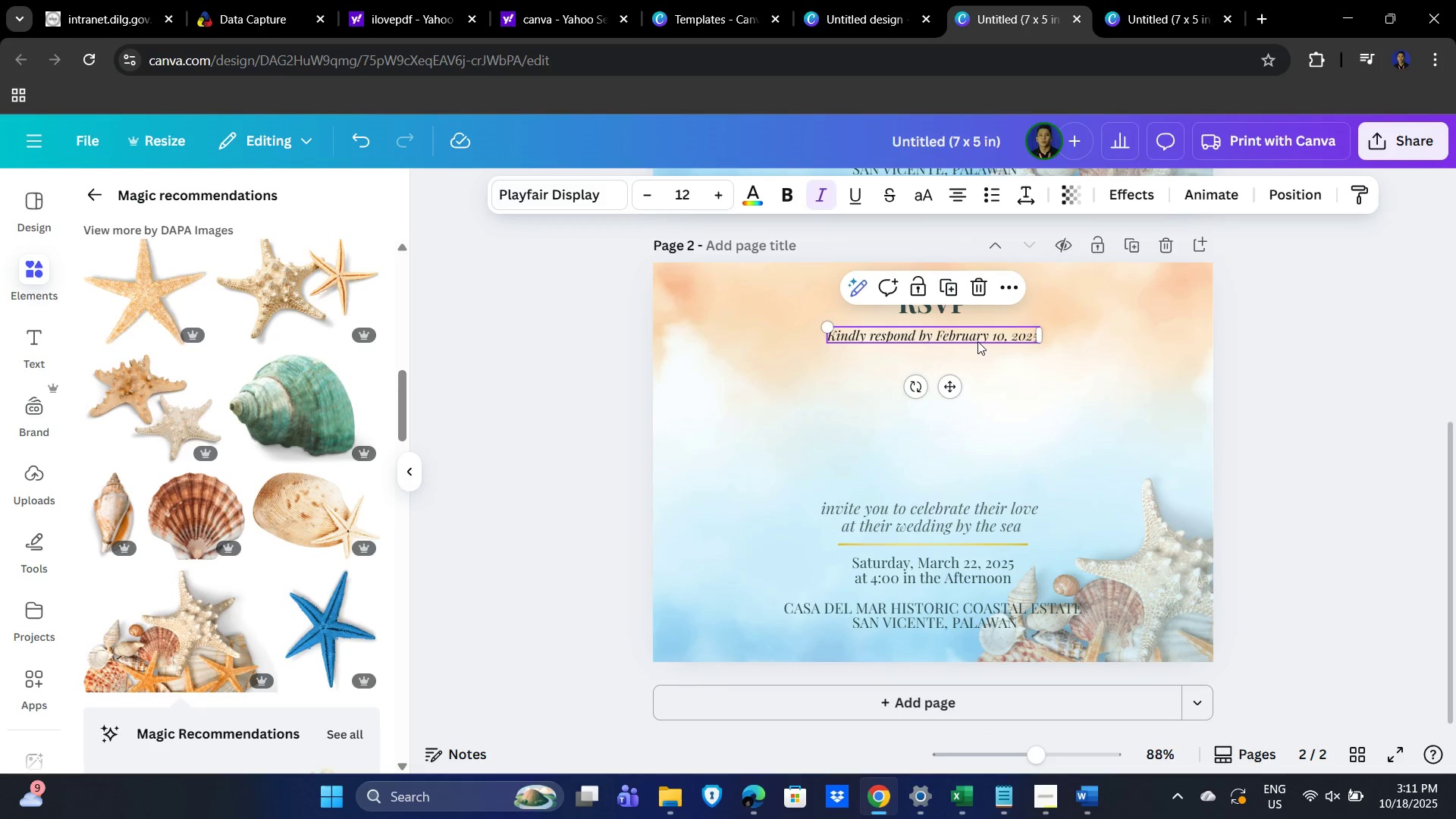 
double_click([977, 341])
 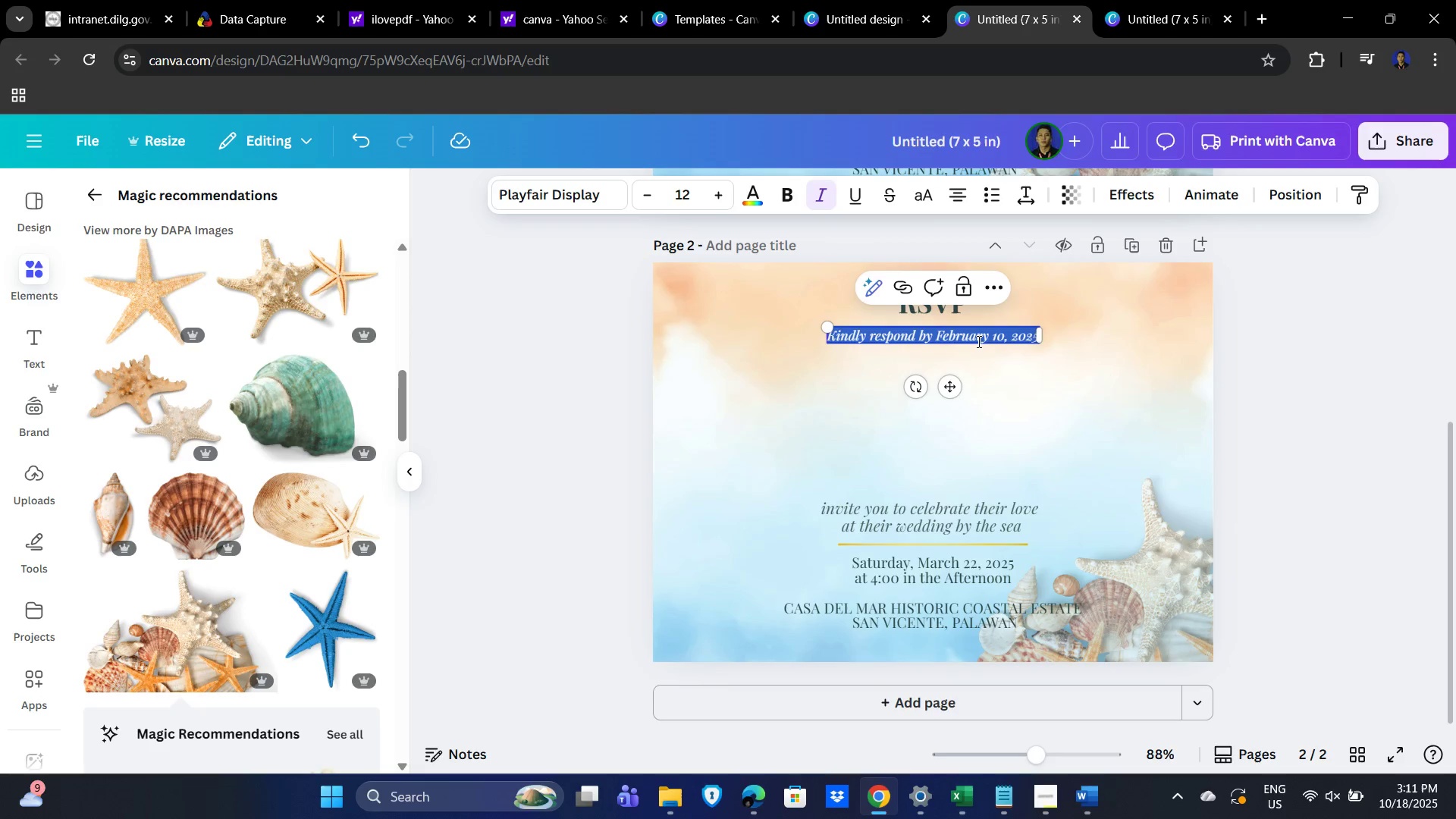 
triple_click([977, 341])
 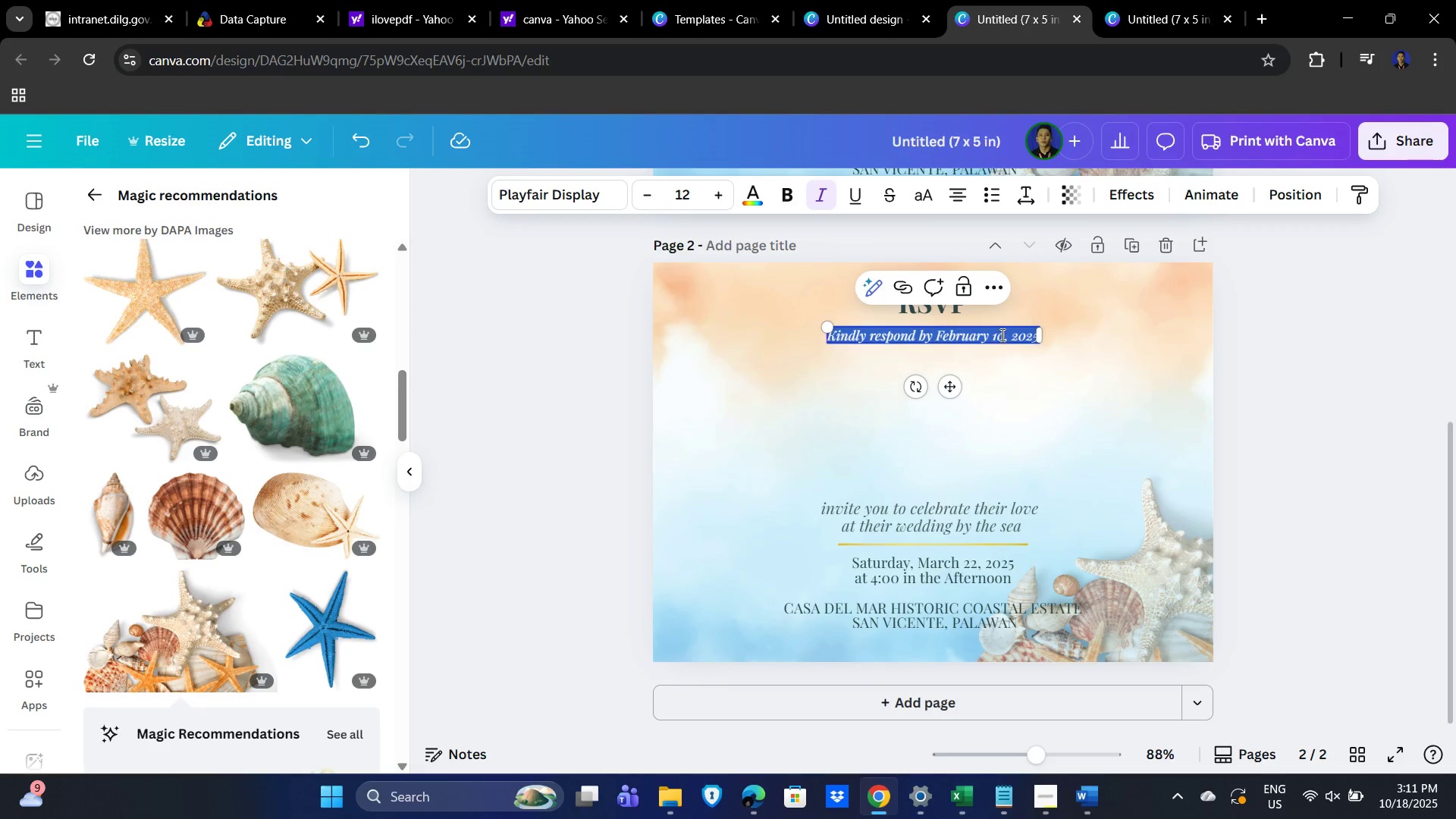 
left_click([1001, 334])
 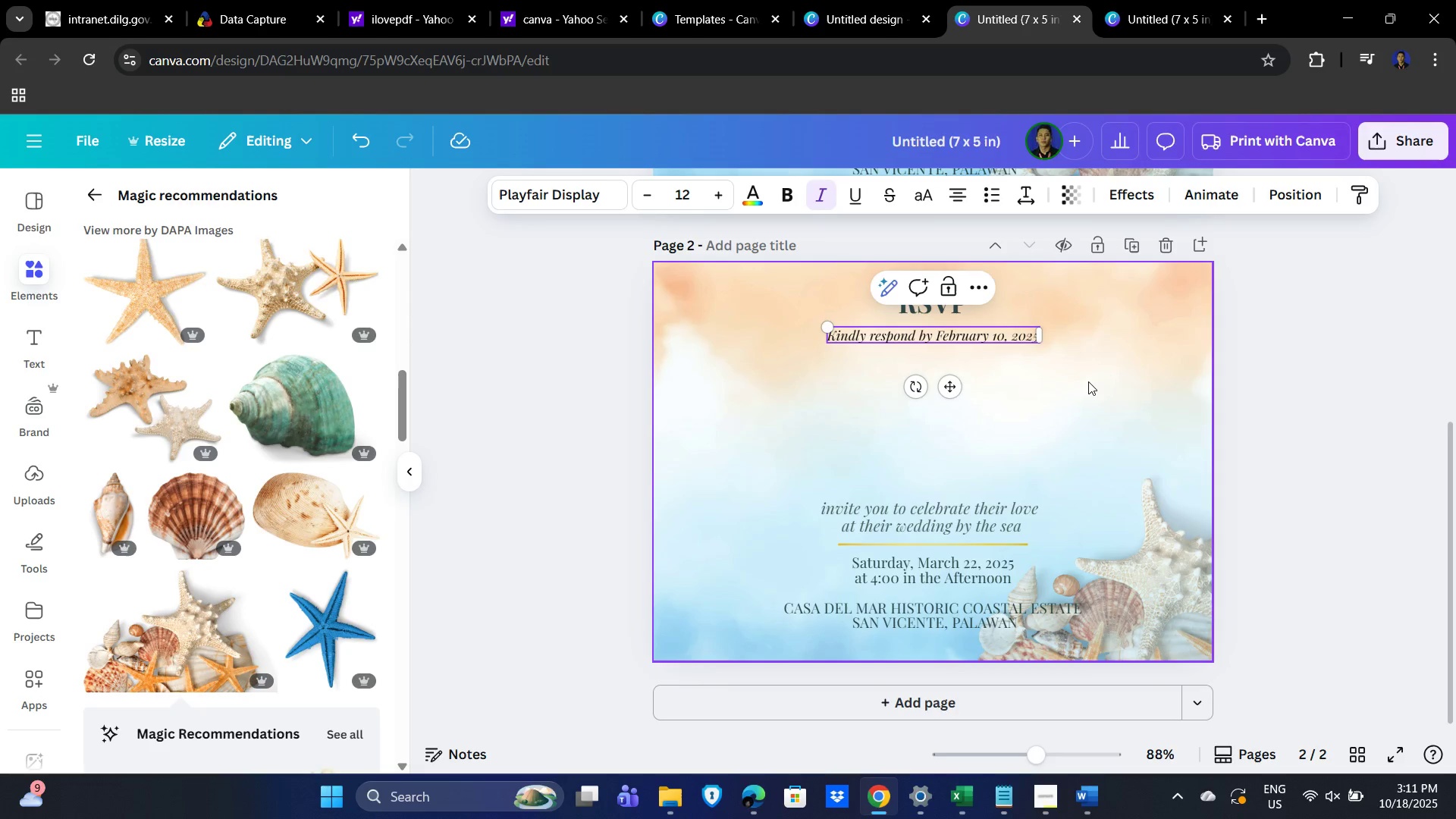 
key(ArrowRight)
 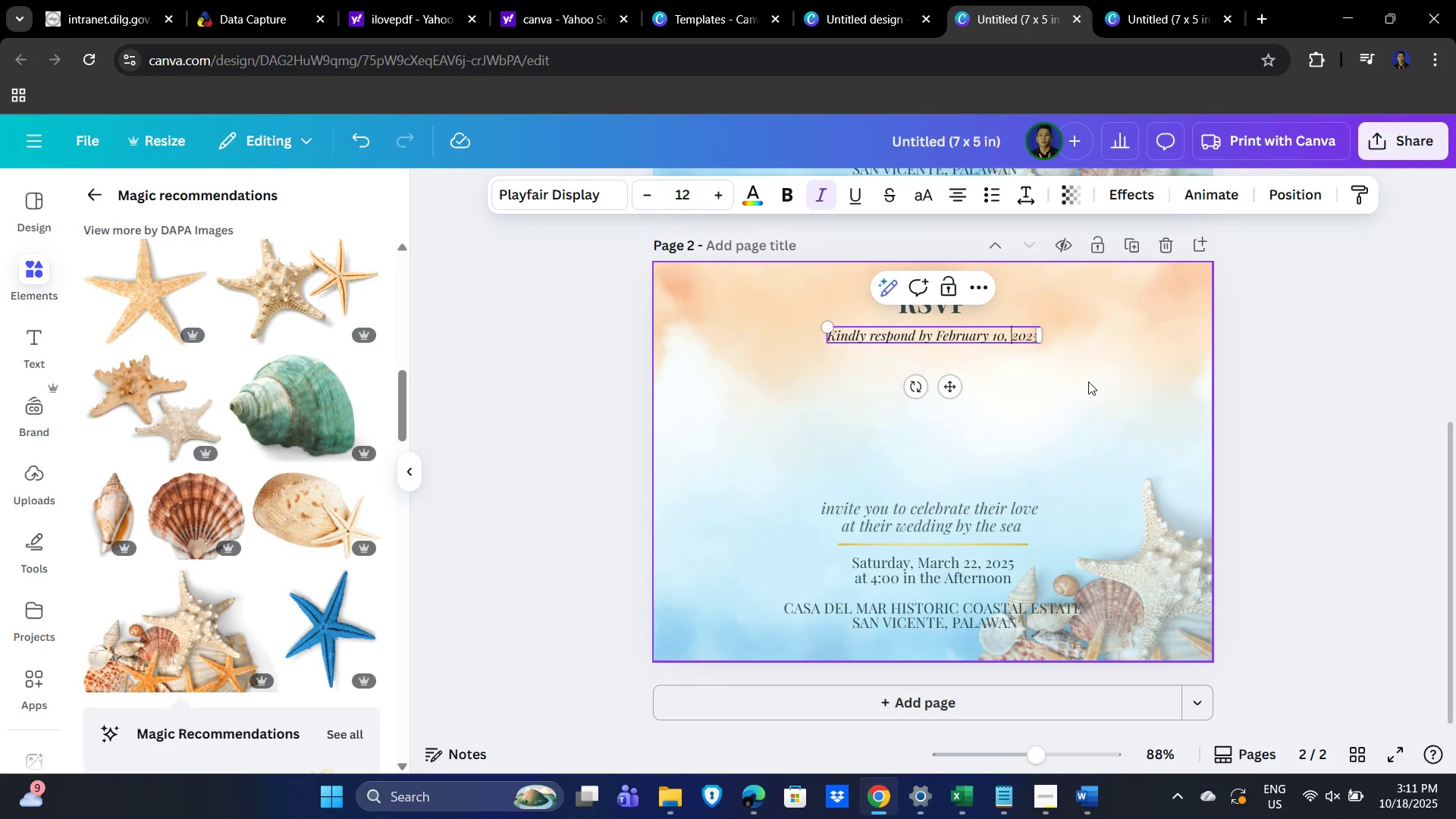 
key(ArrowRight)
 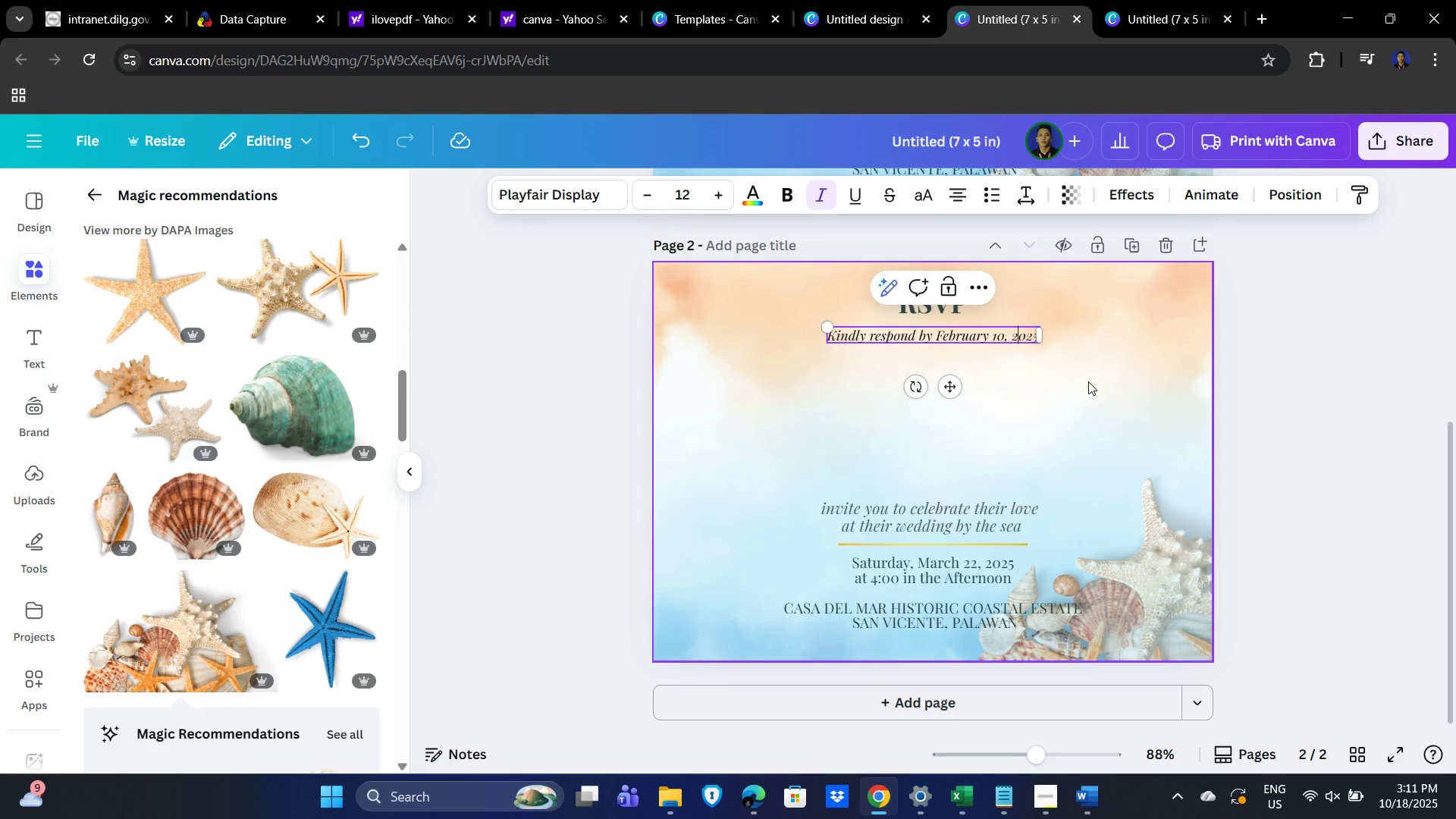 
key(ArrowRight)
 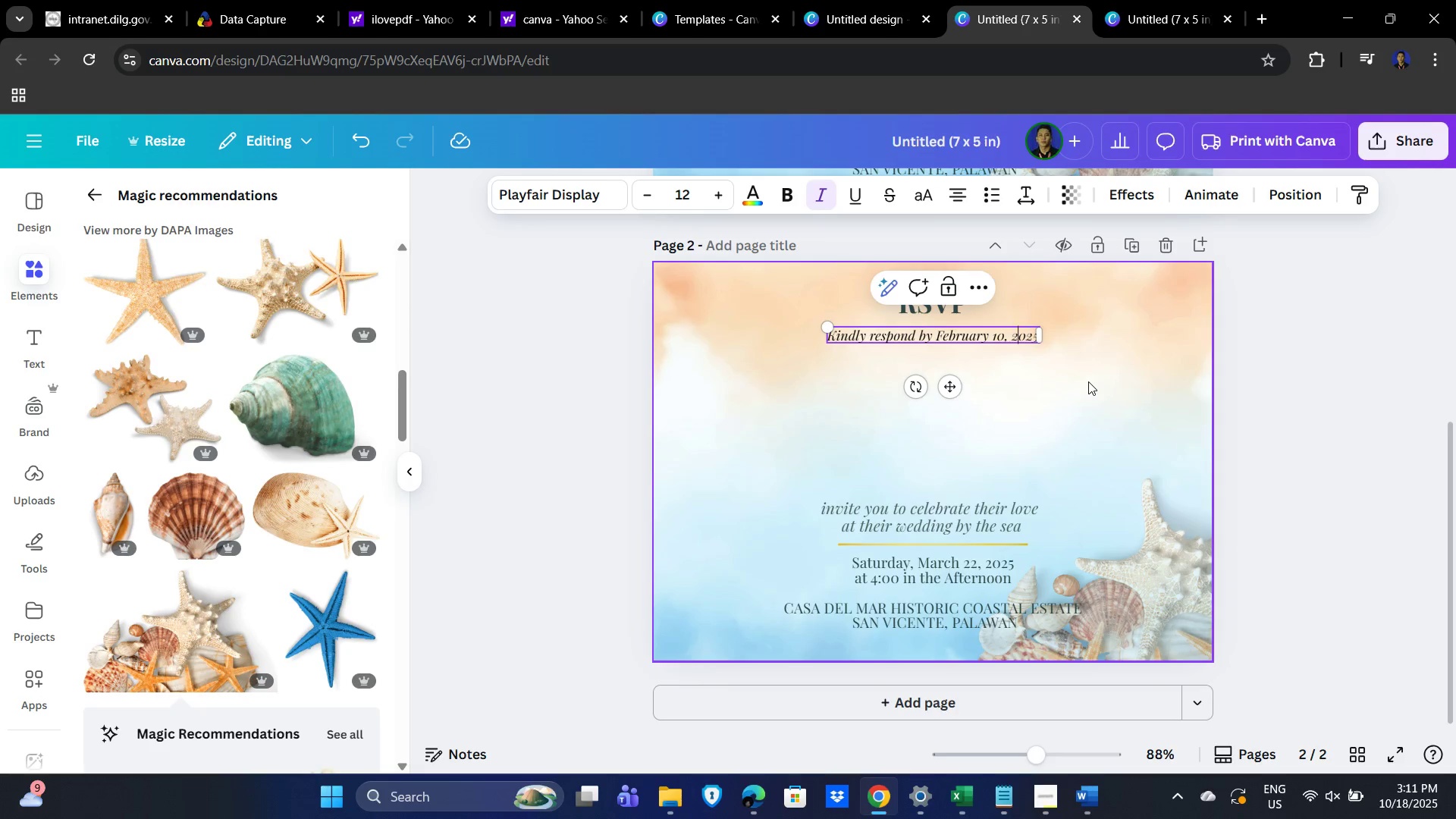 
key(ArrowRight)
 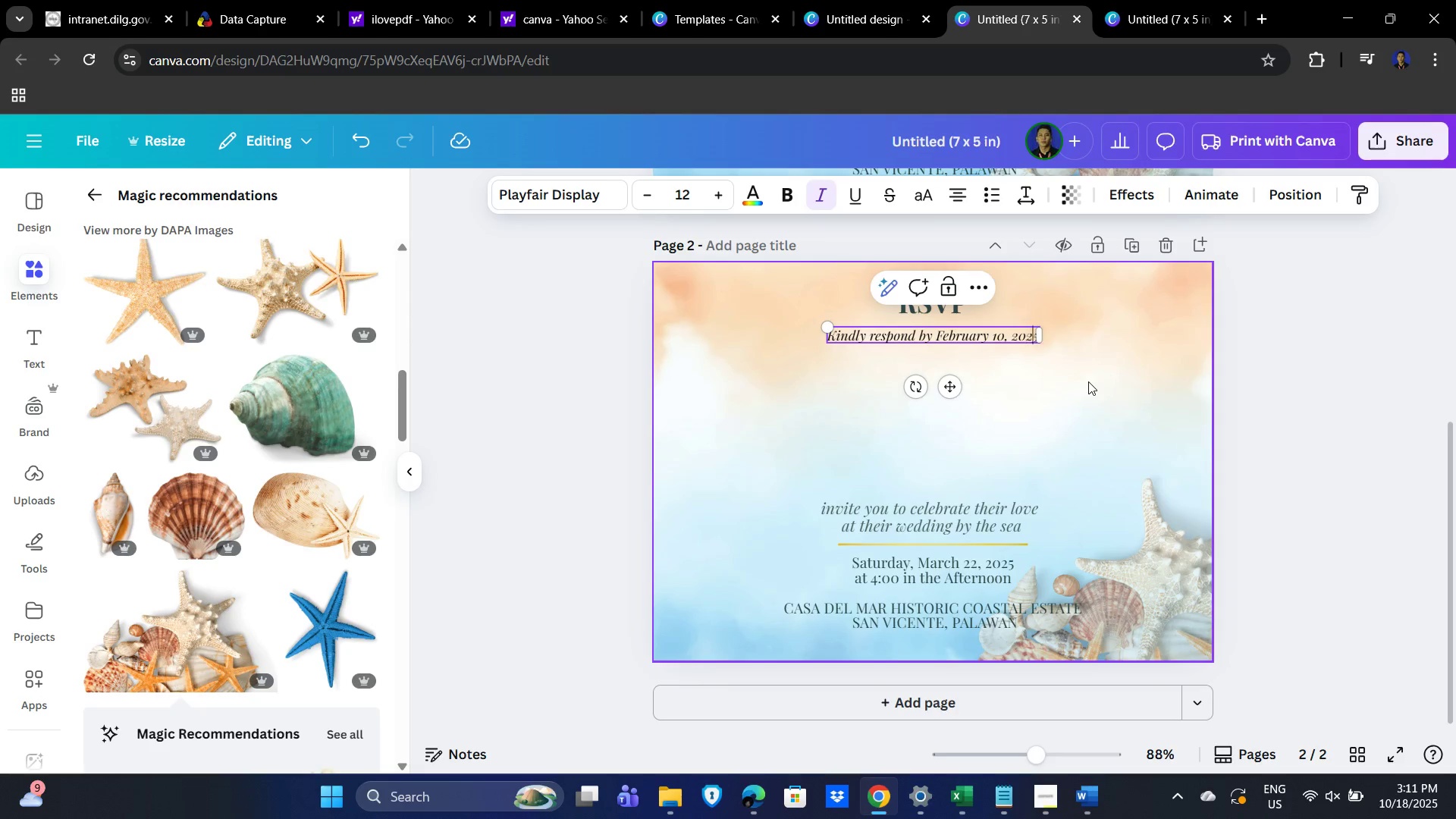 
key(ArrowRight)
 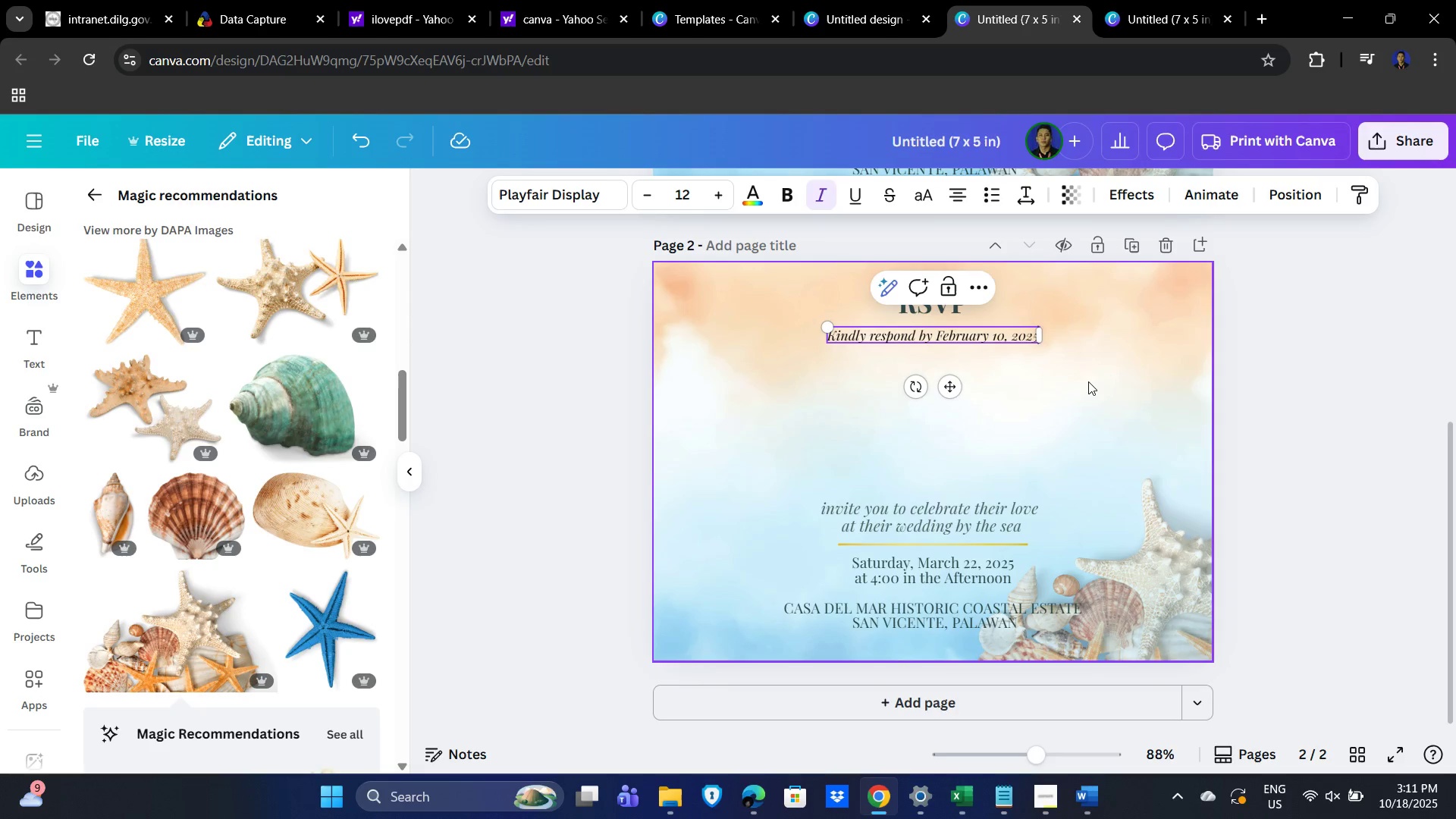 
key(ArrowRight)
 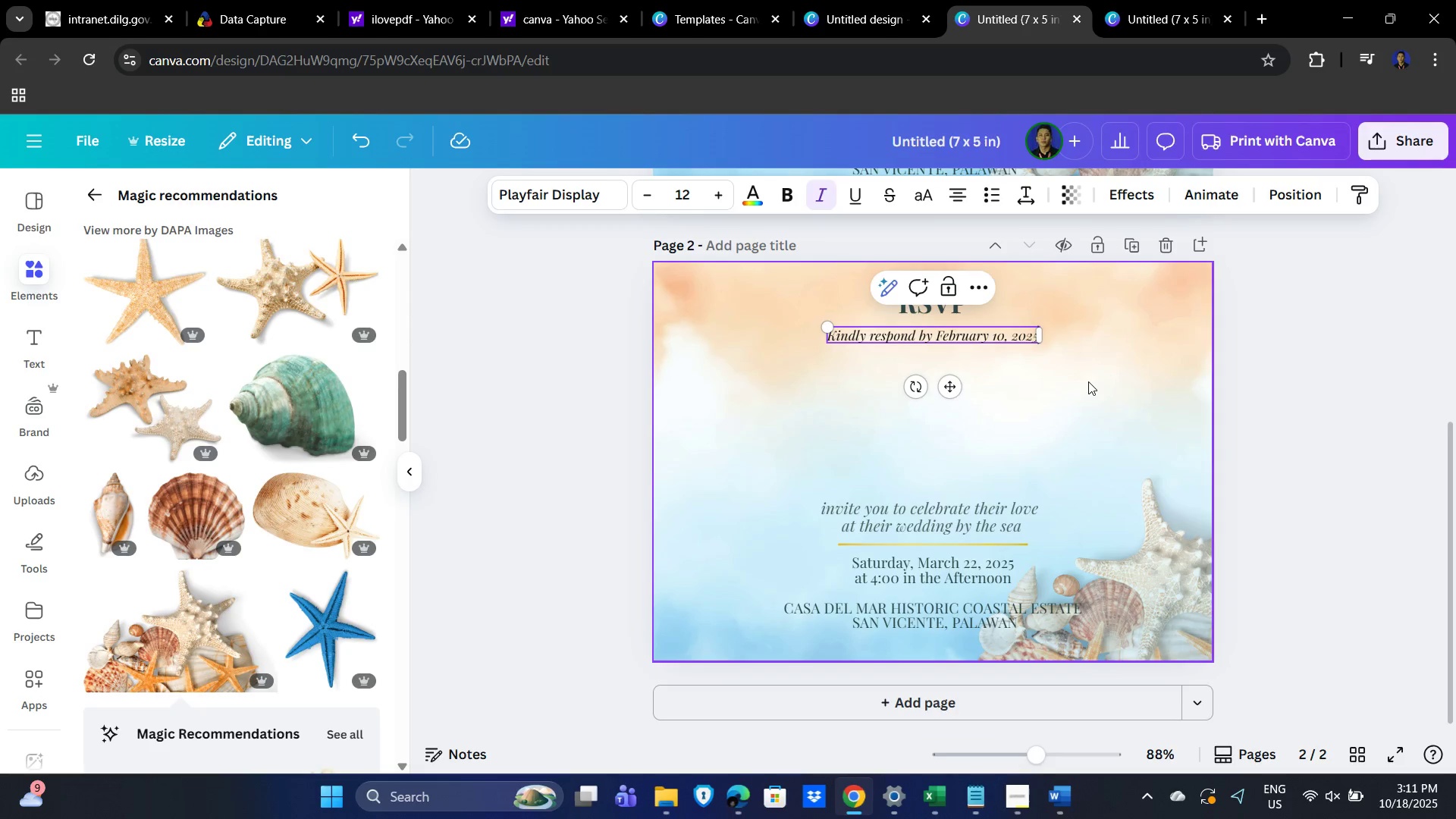 
key(Enter)
 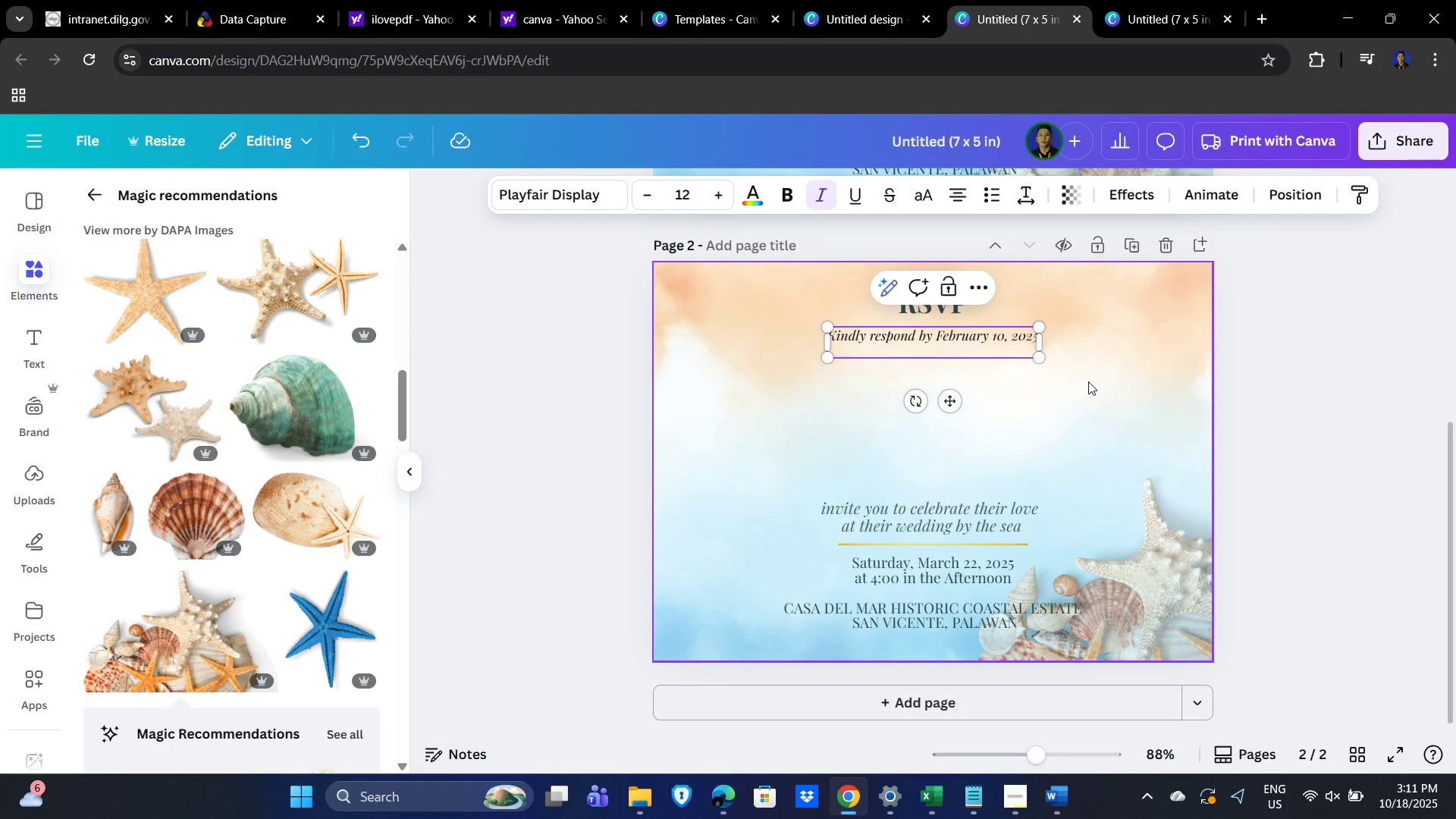 
key(Enter)
 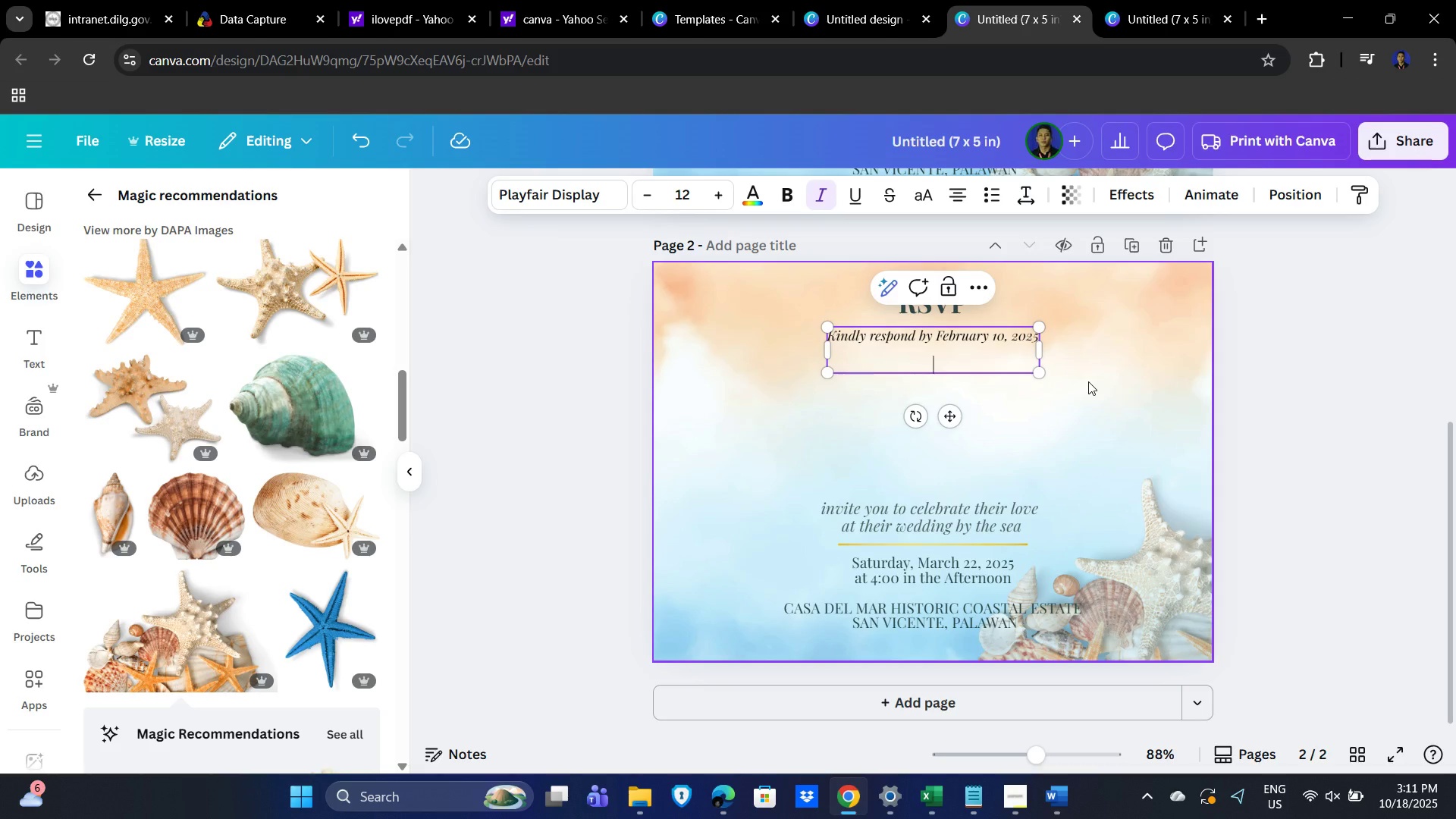 
key(Control+V)
 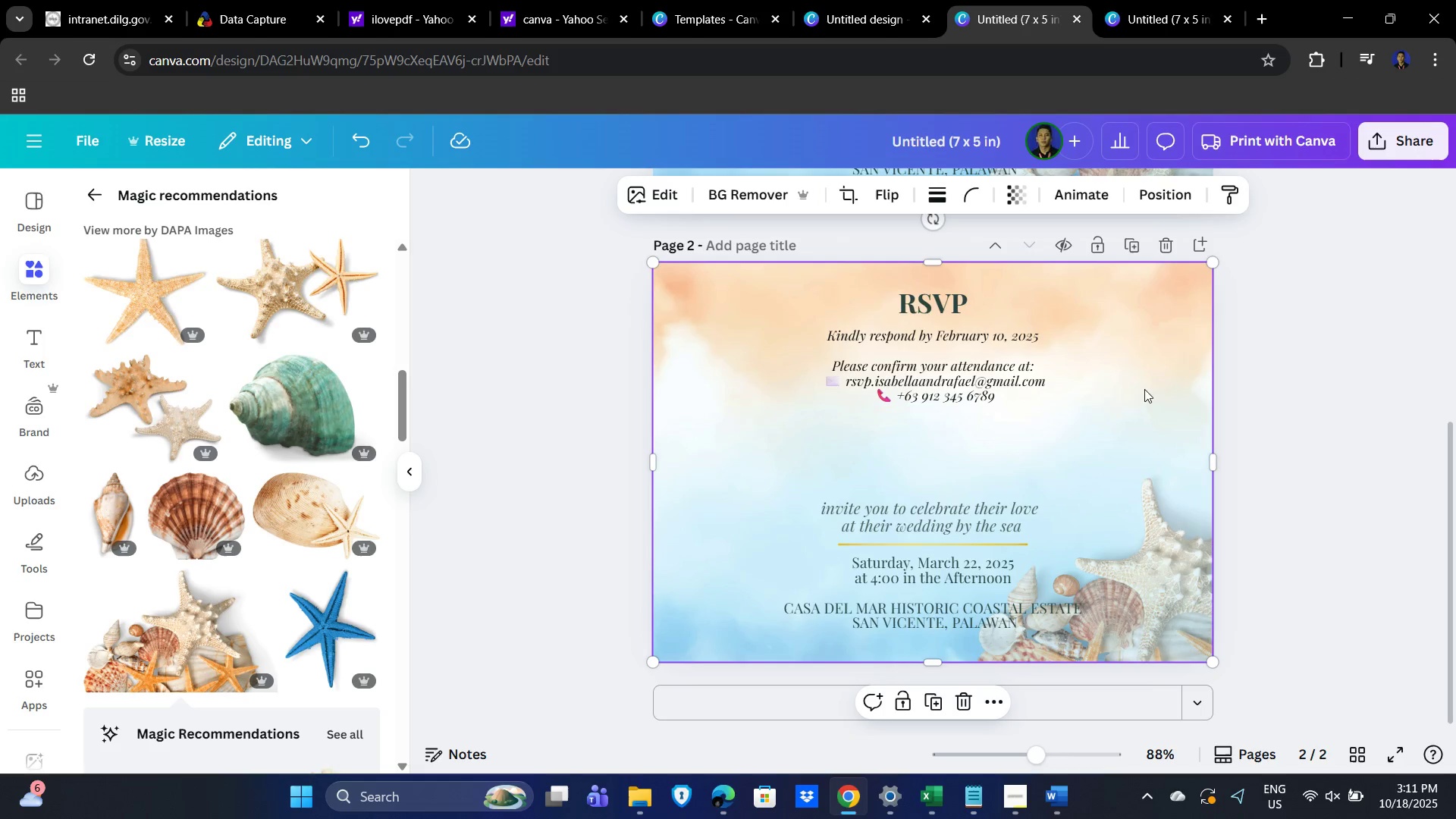 
key(Alt+AltLeft)
 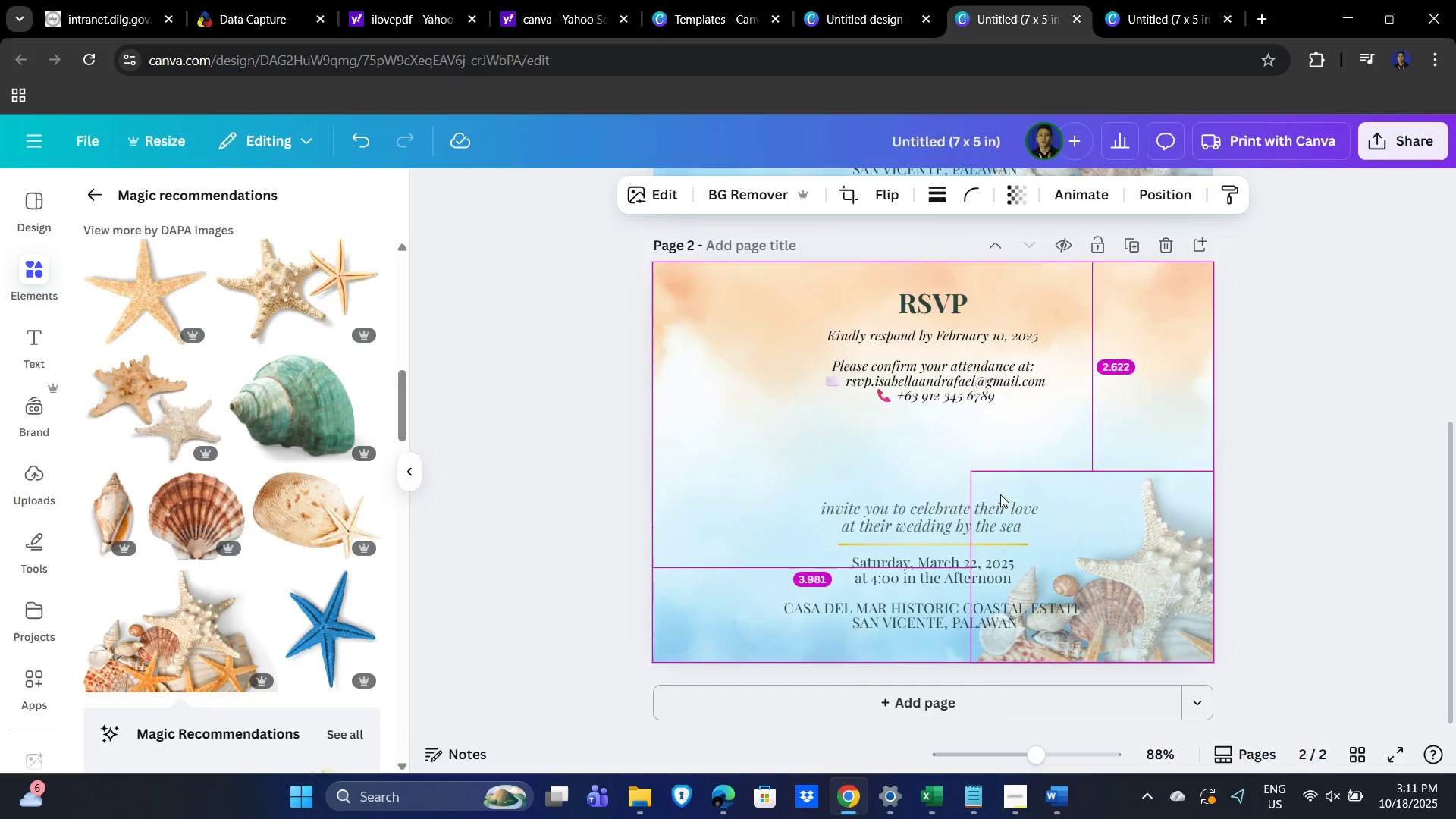 
key(Alt+Tab)
 